 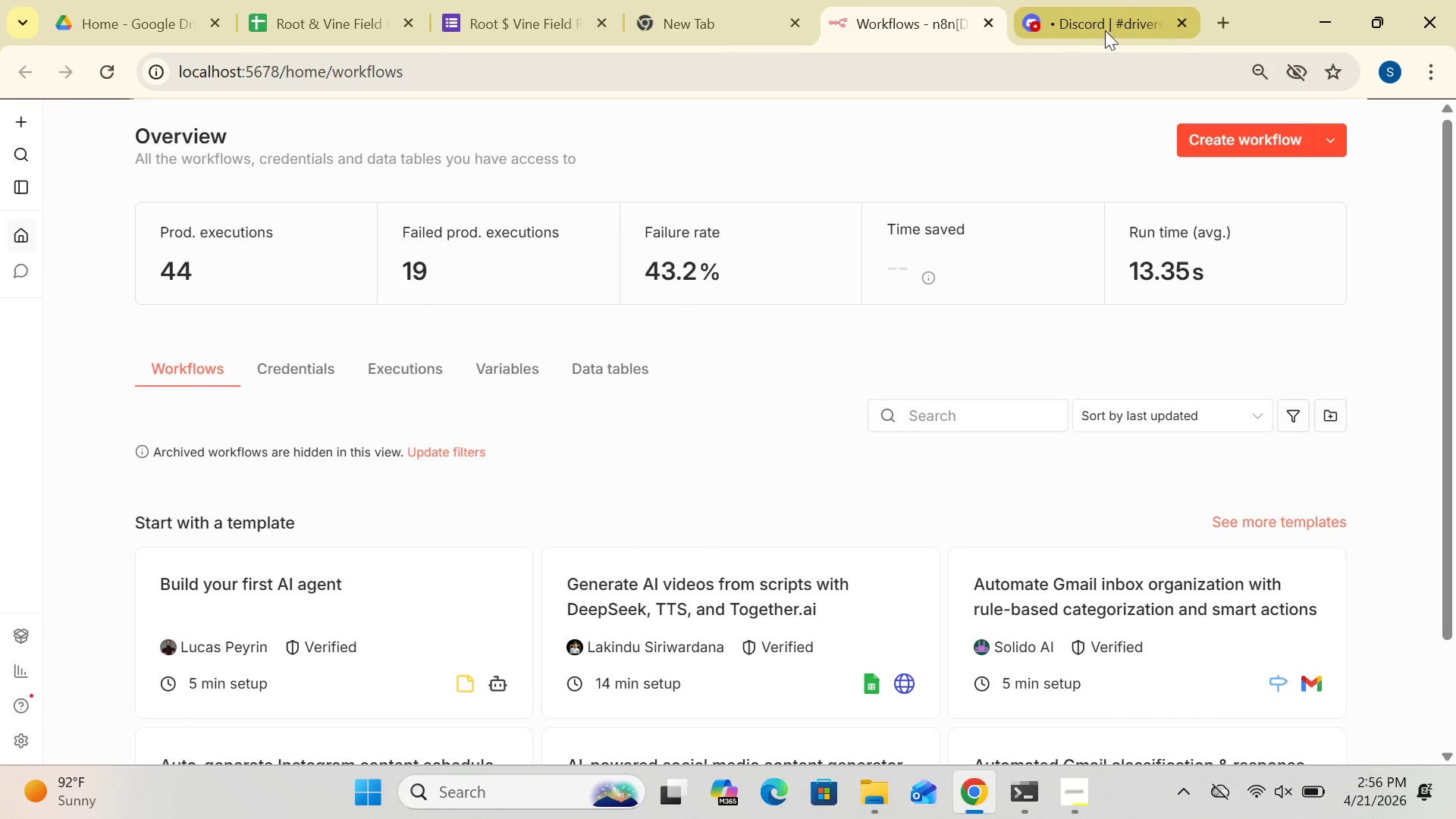 
left_click([1220, 136])
 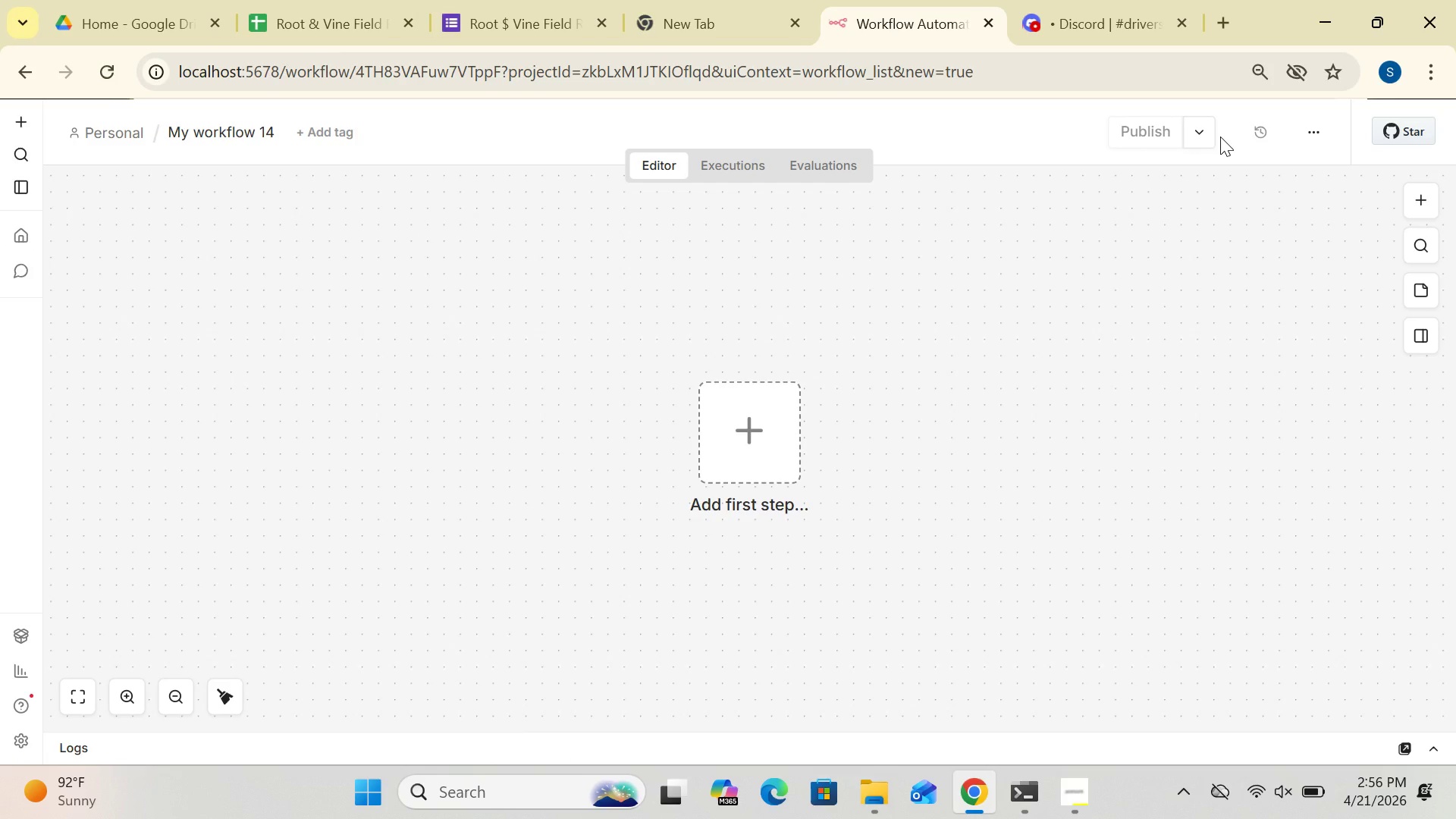 
wait(13.8)
 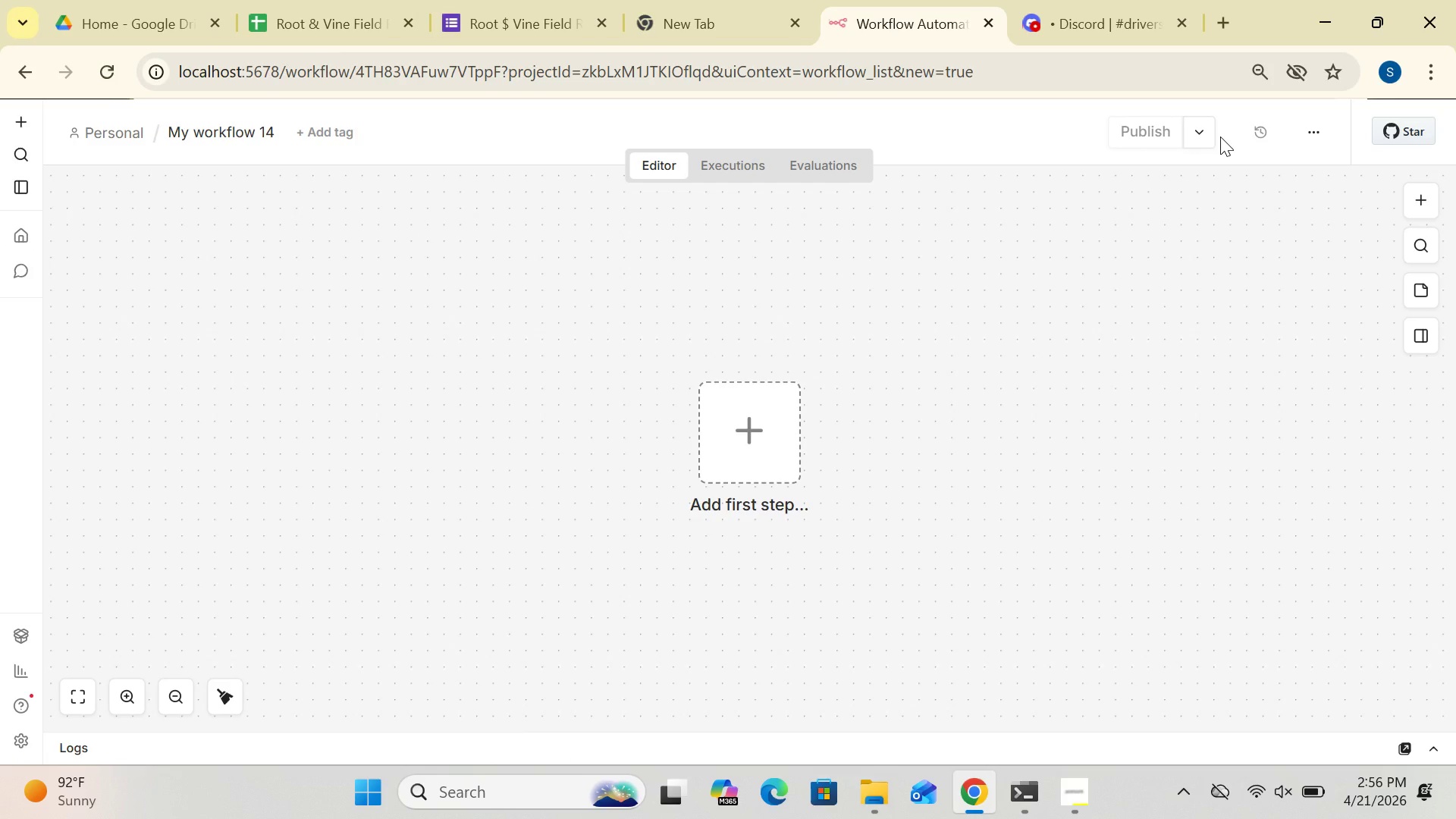 
left_click([248, 134])
 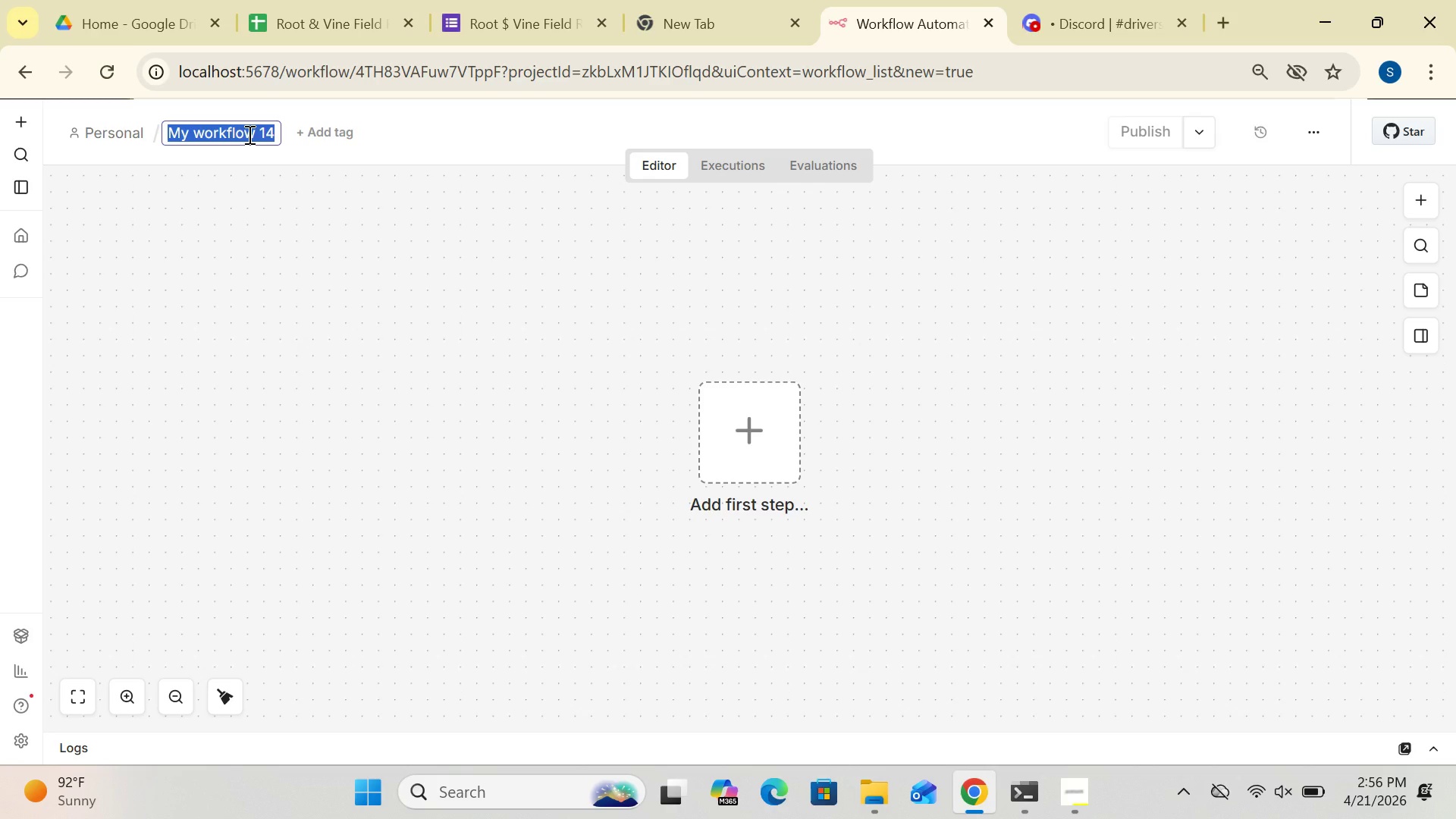 
type([Delete]Root &)
 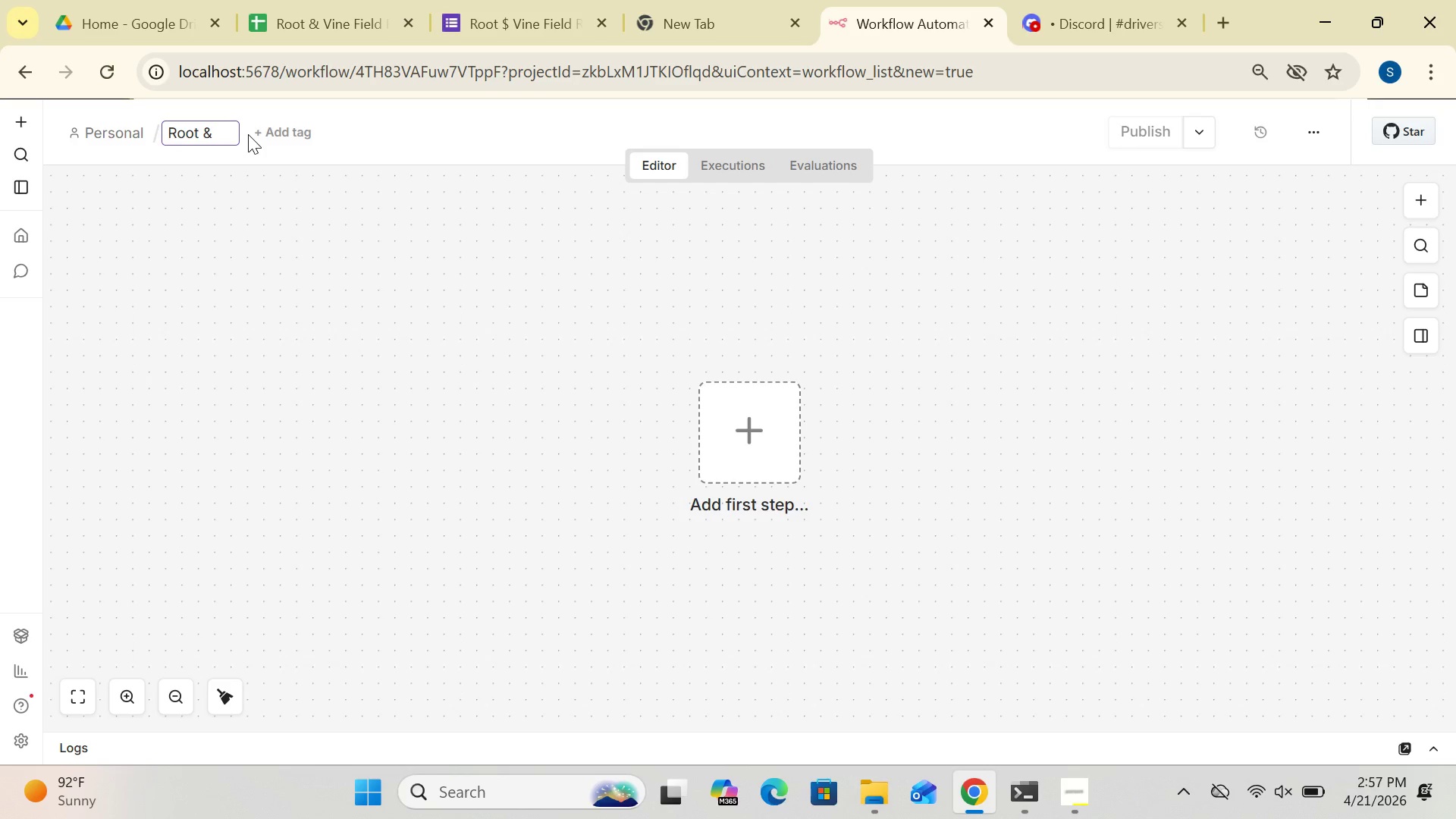 
type( Vine Field Repot)
key(Backspace)
type(rting)
 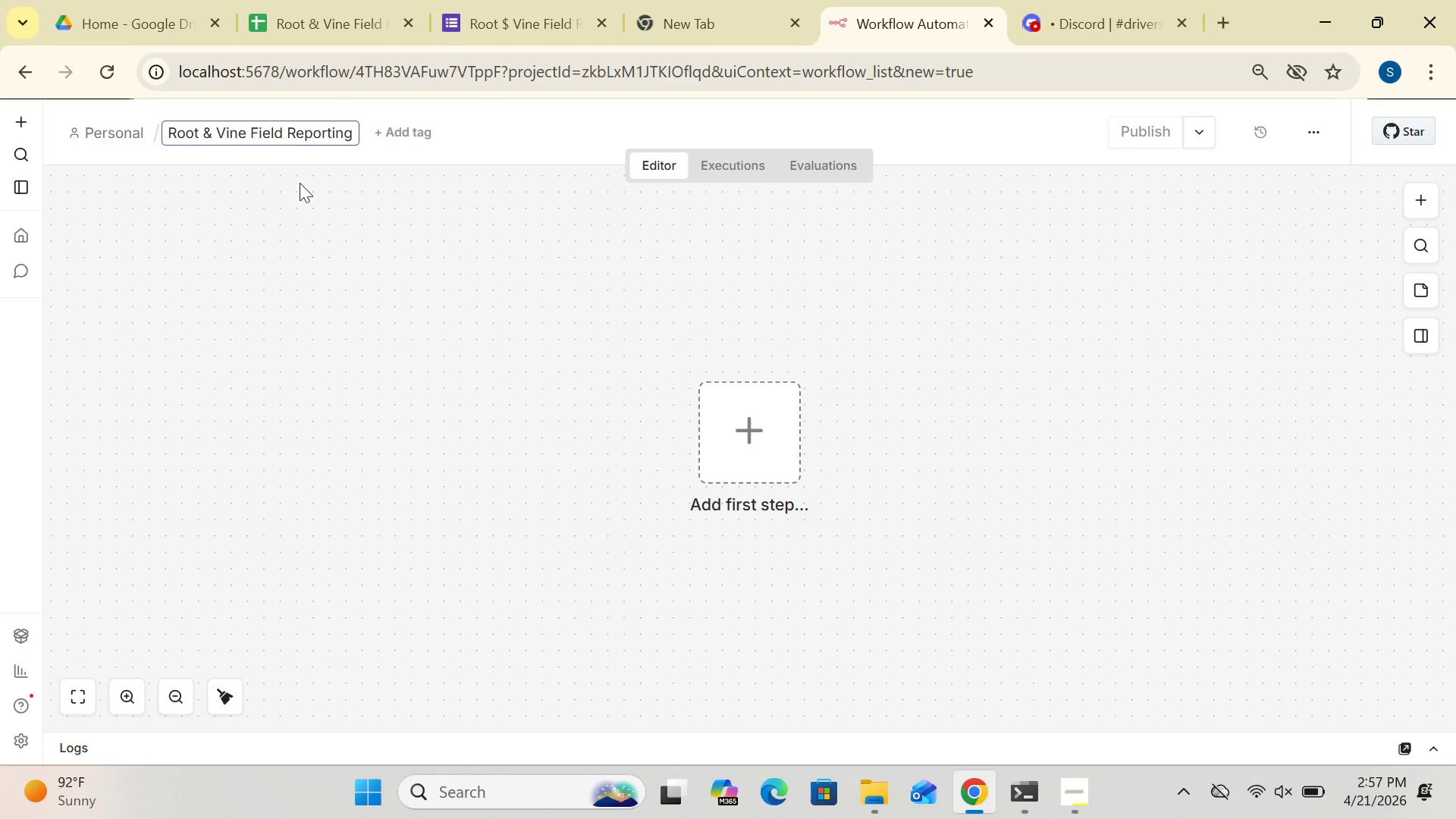 
wait(6.42)
 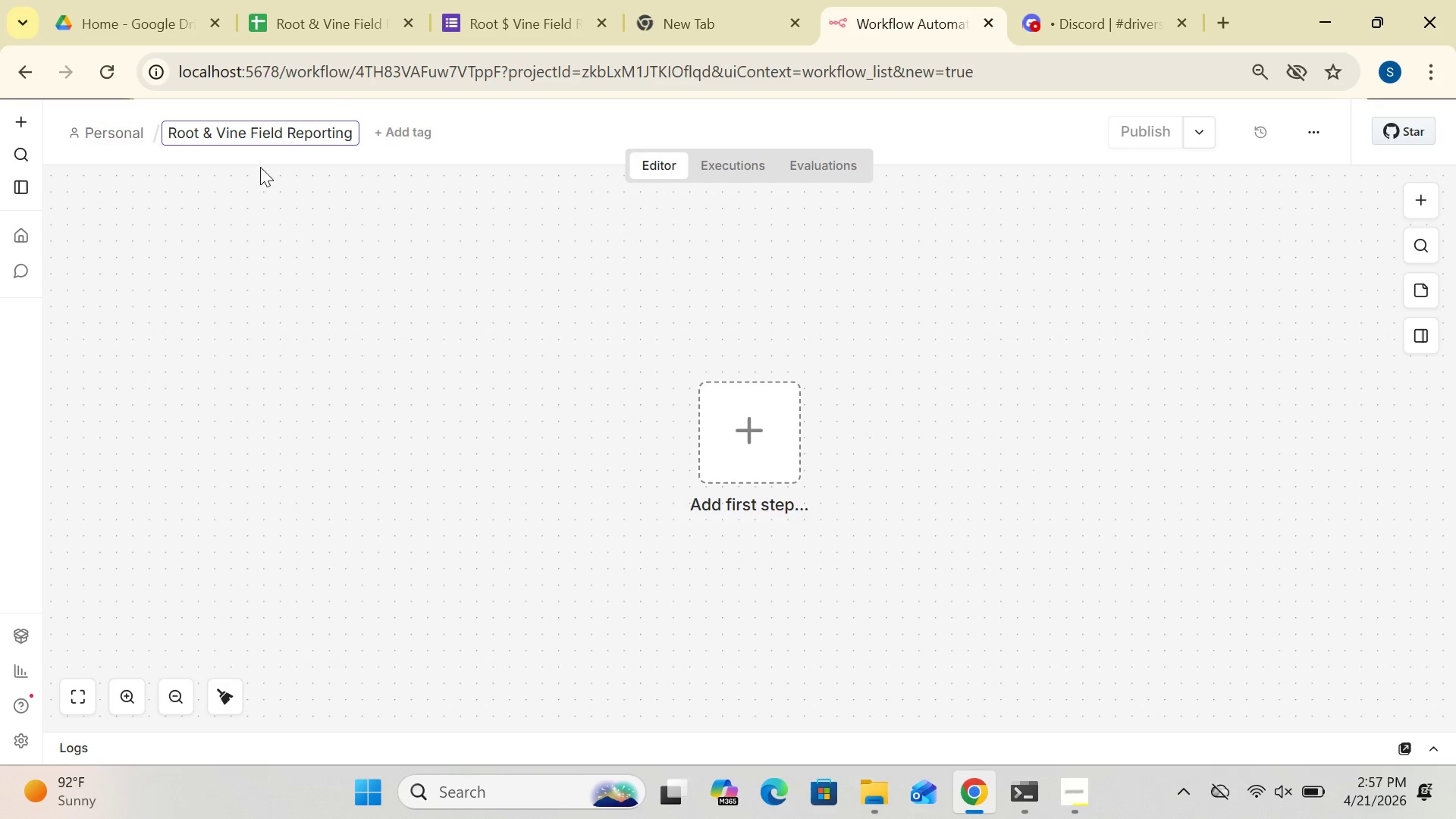 
left_click_drag(start_coordinate=[711, 447], to_coordinate=[363, 381])
 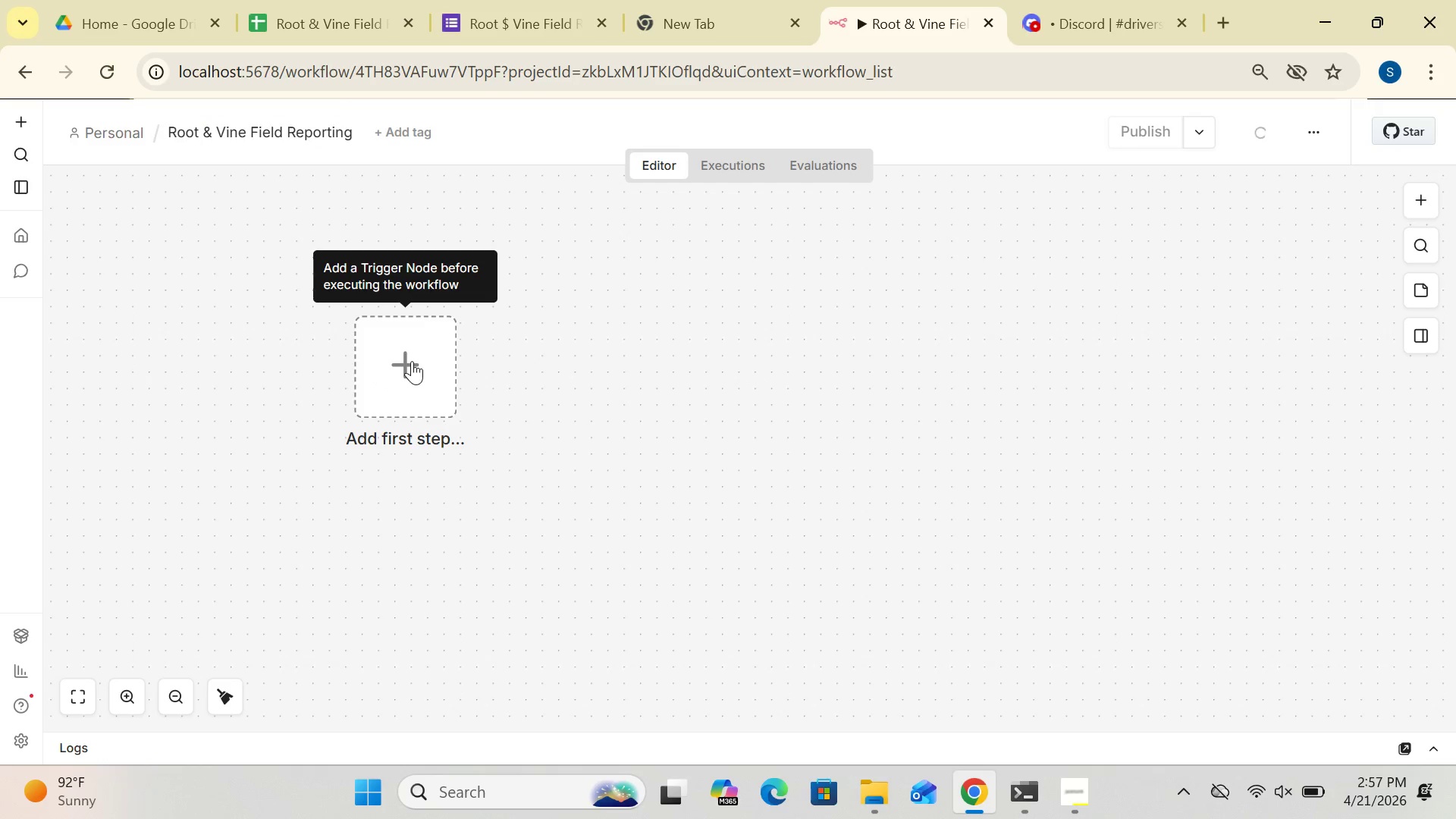 
left_click([412, 361])
 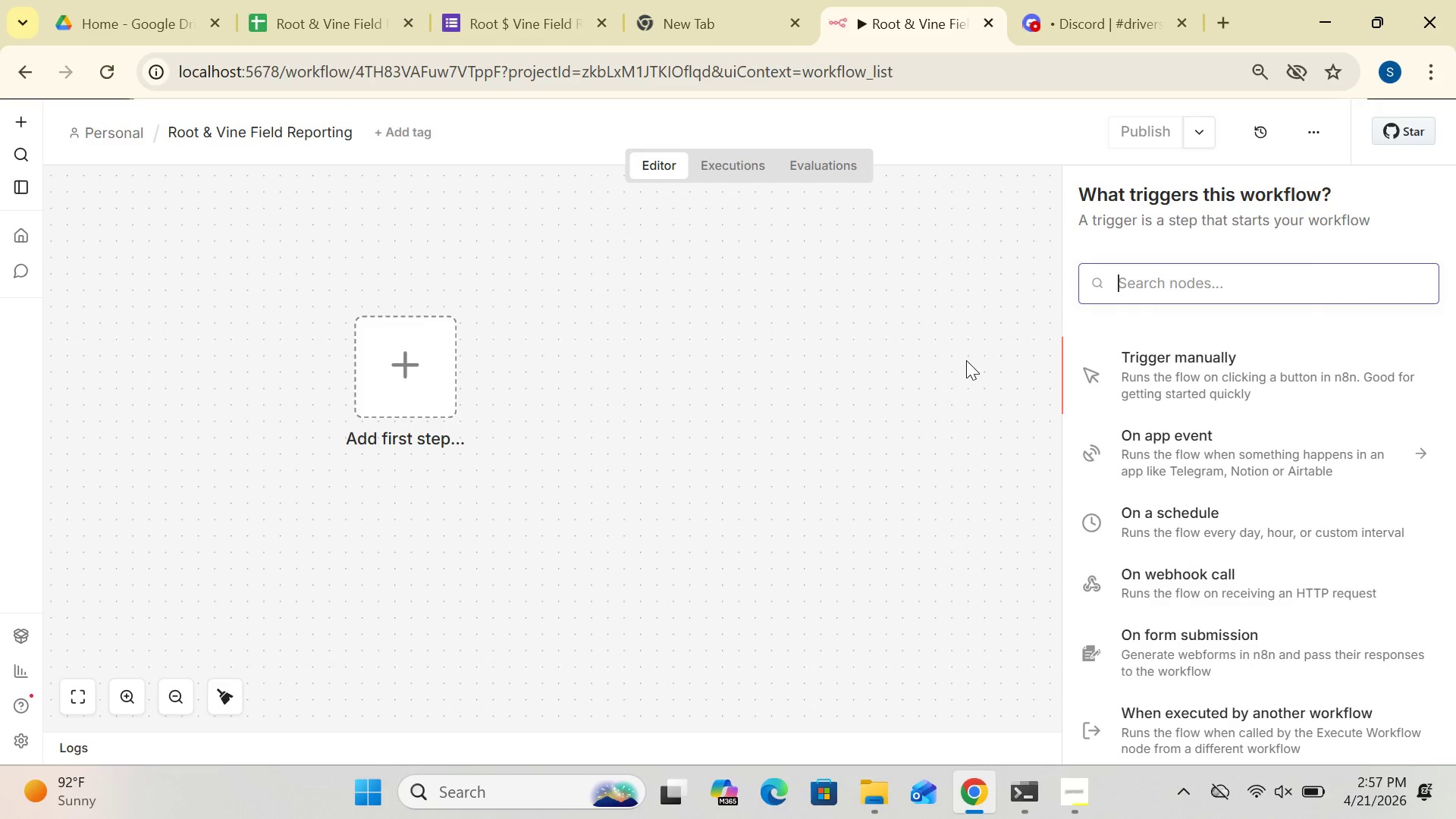 
type(google)
 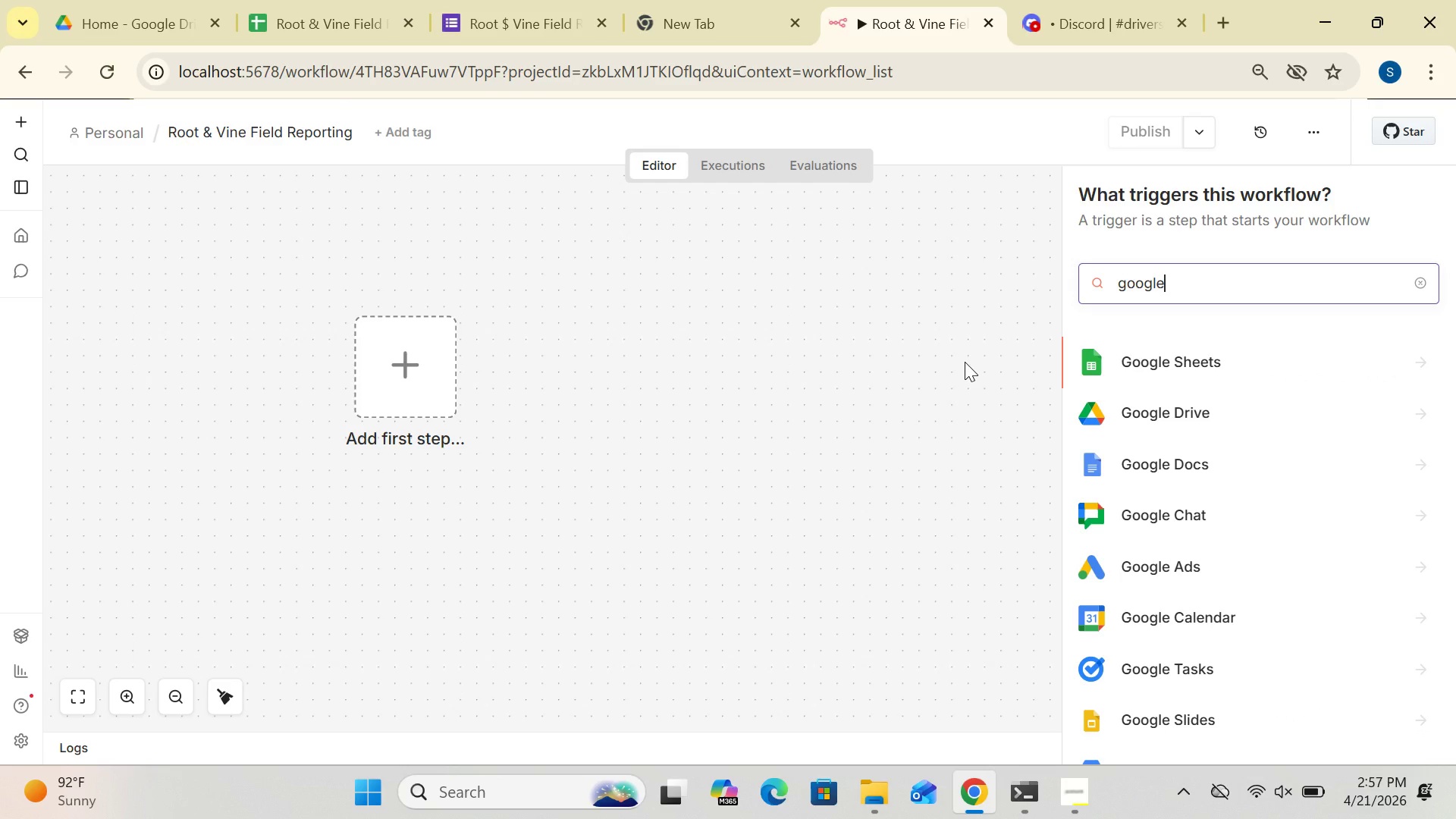 
left_click([1216, 357])
 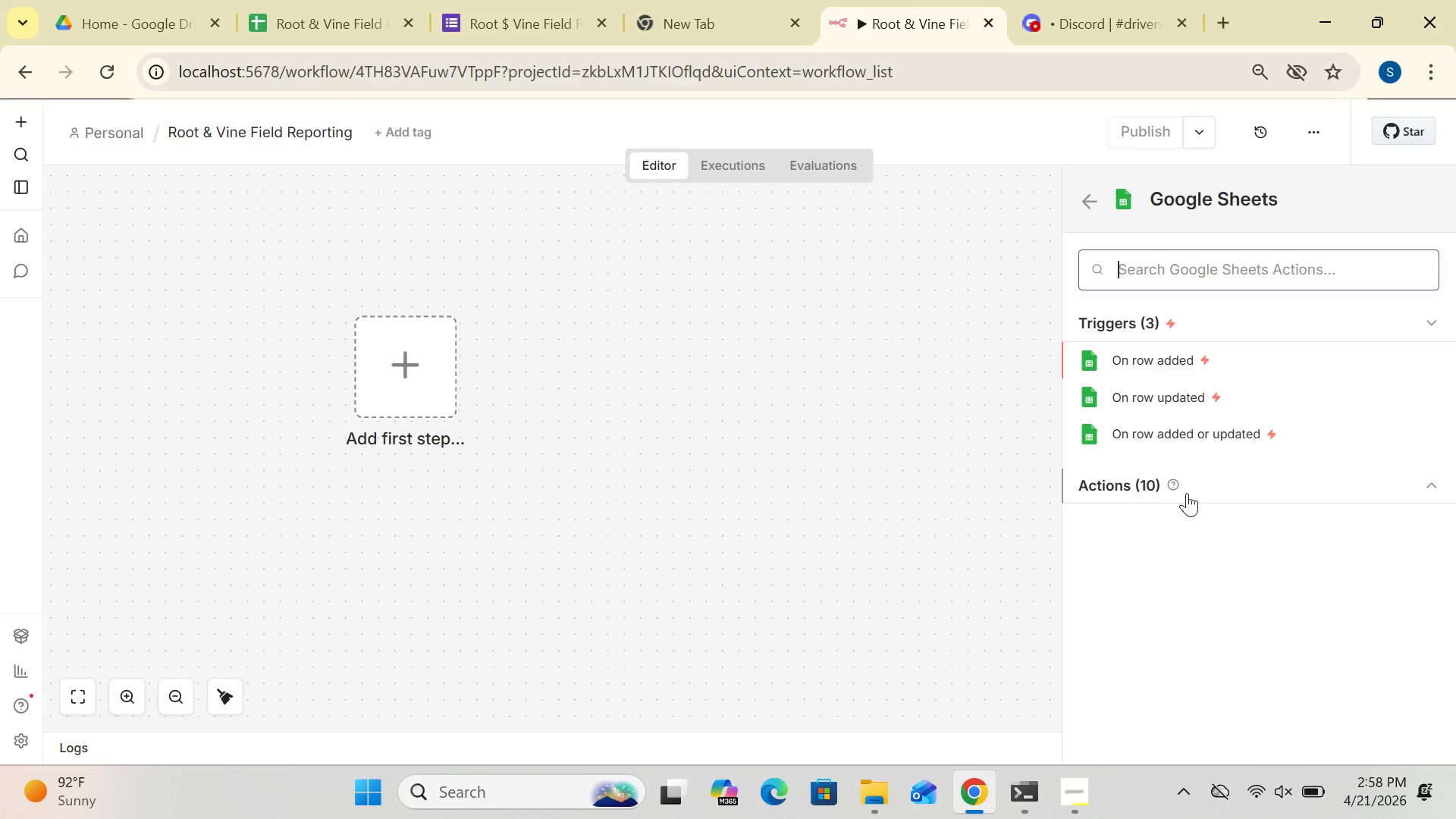 
wait(40.66)
 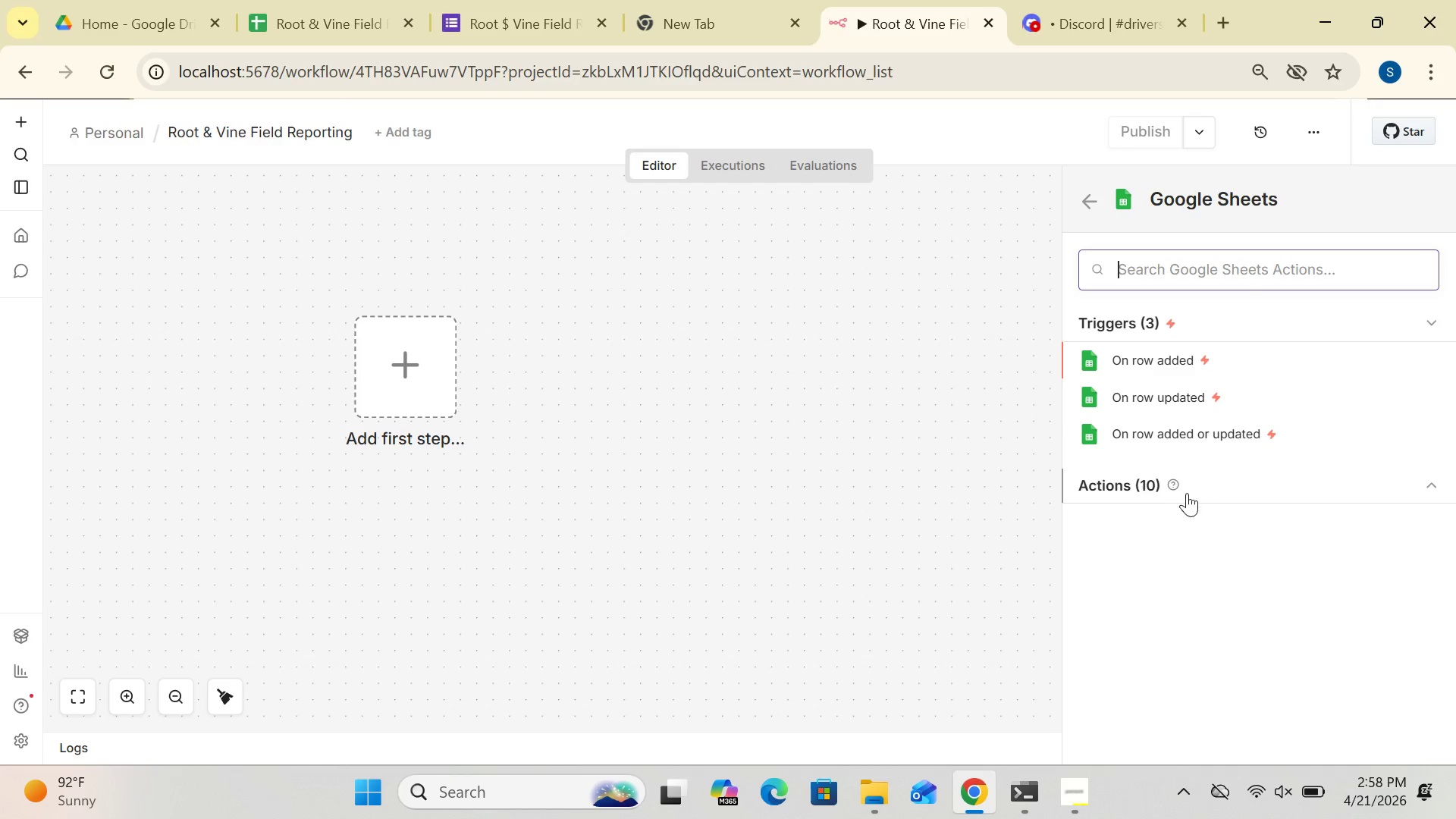 
left_click([1159, 356])
 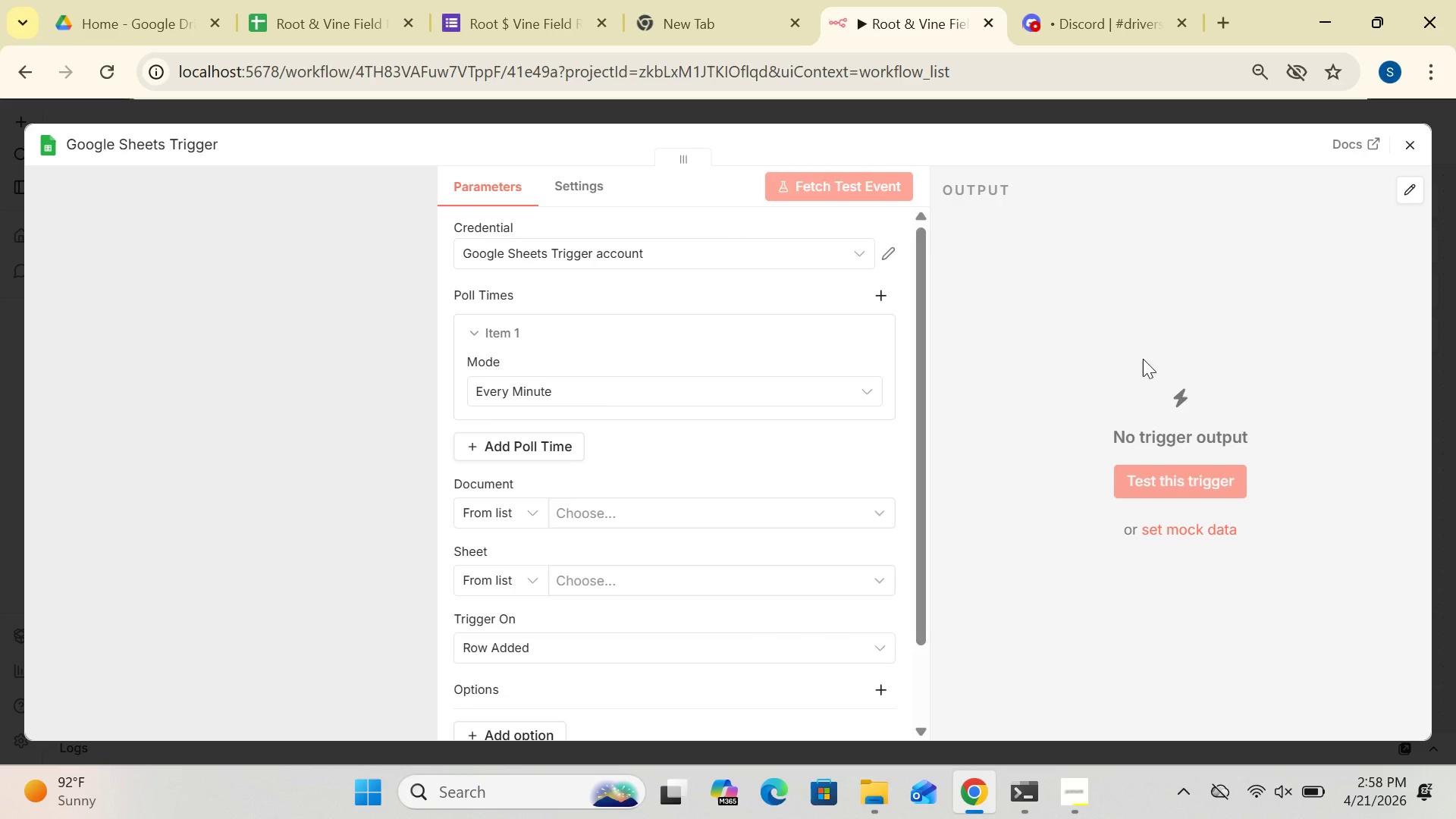 
wait(15.55)
 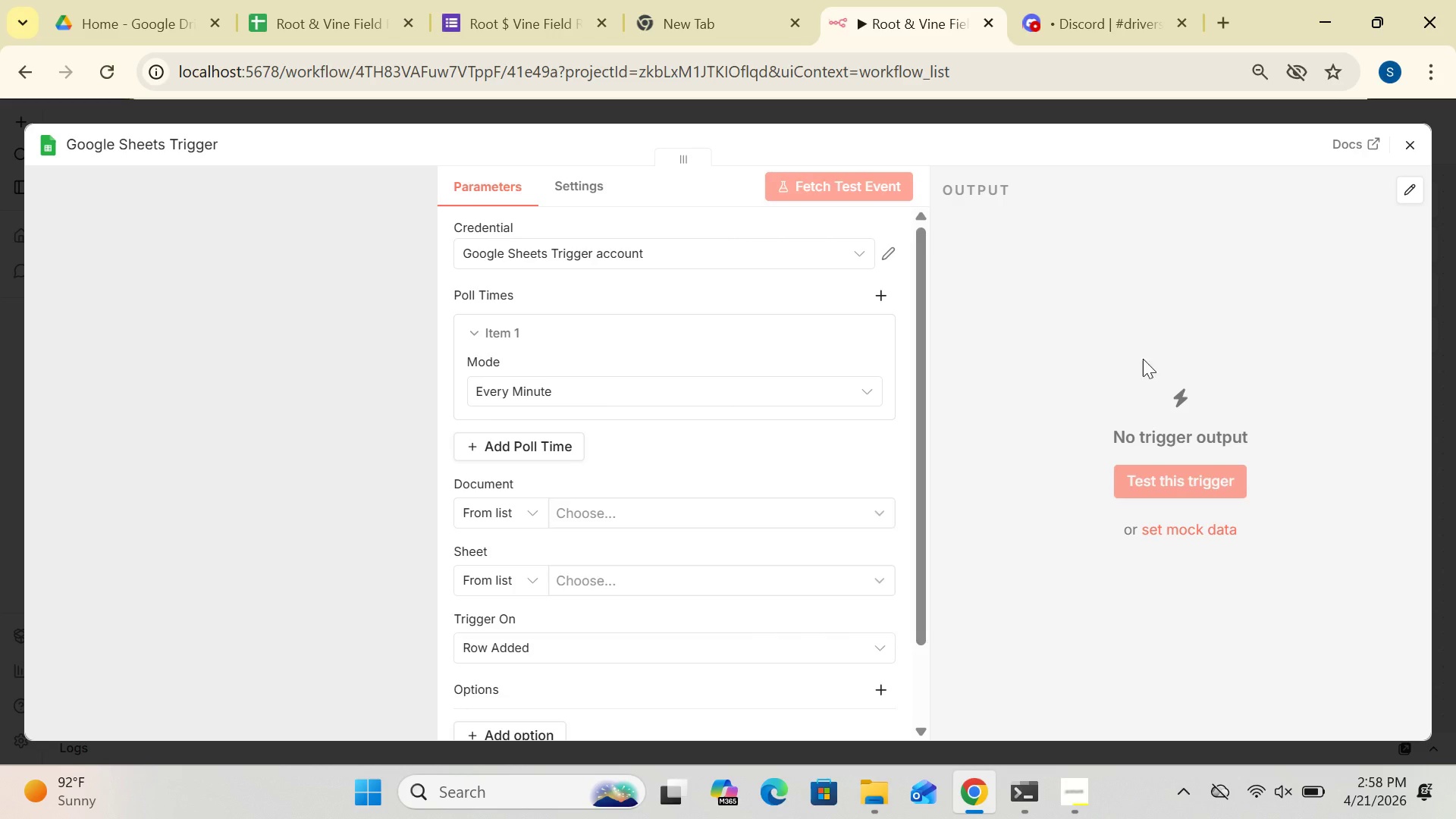 
left_click([969, 494])
 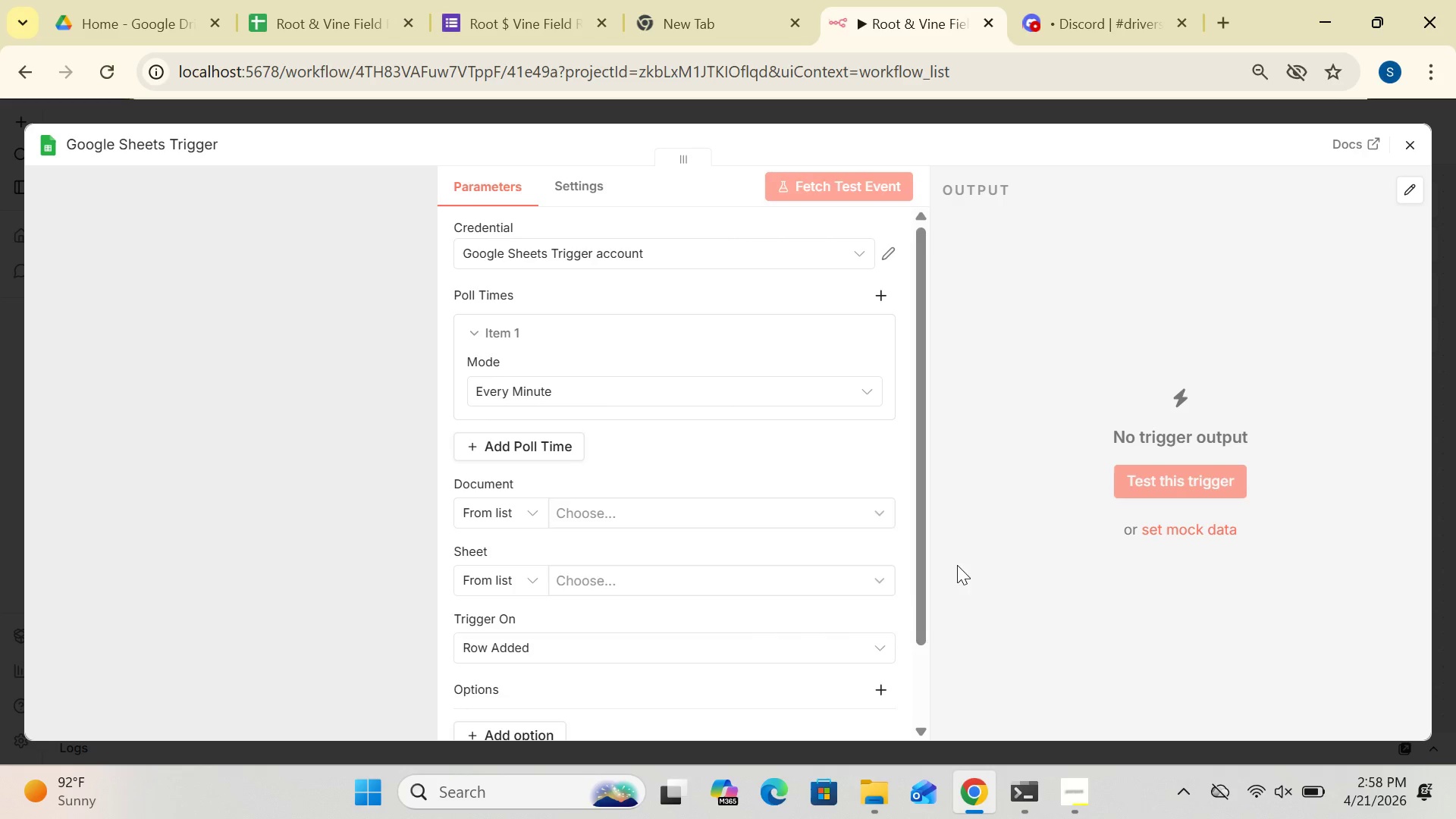 
mouse_move([849, 582])
 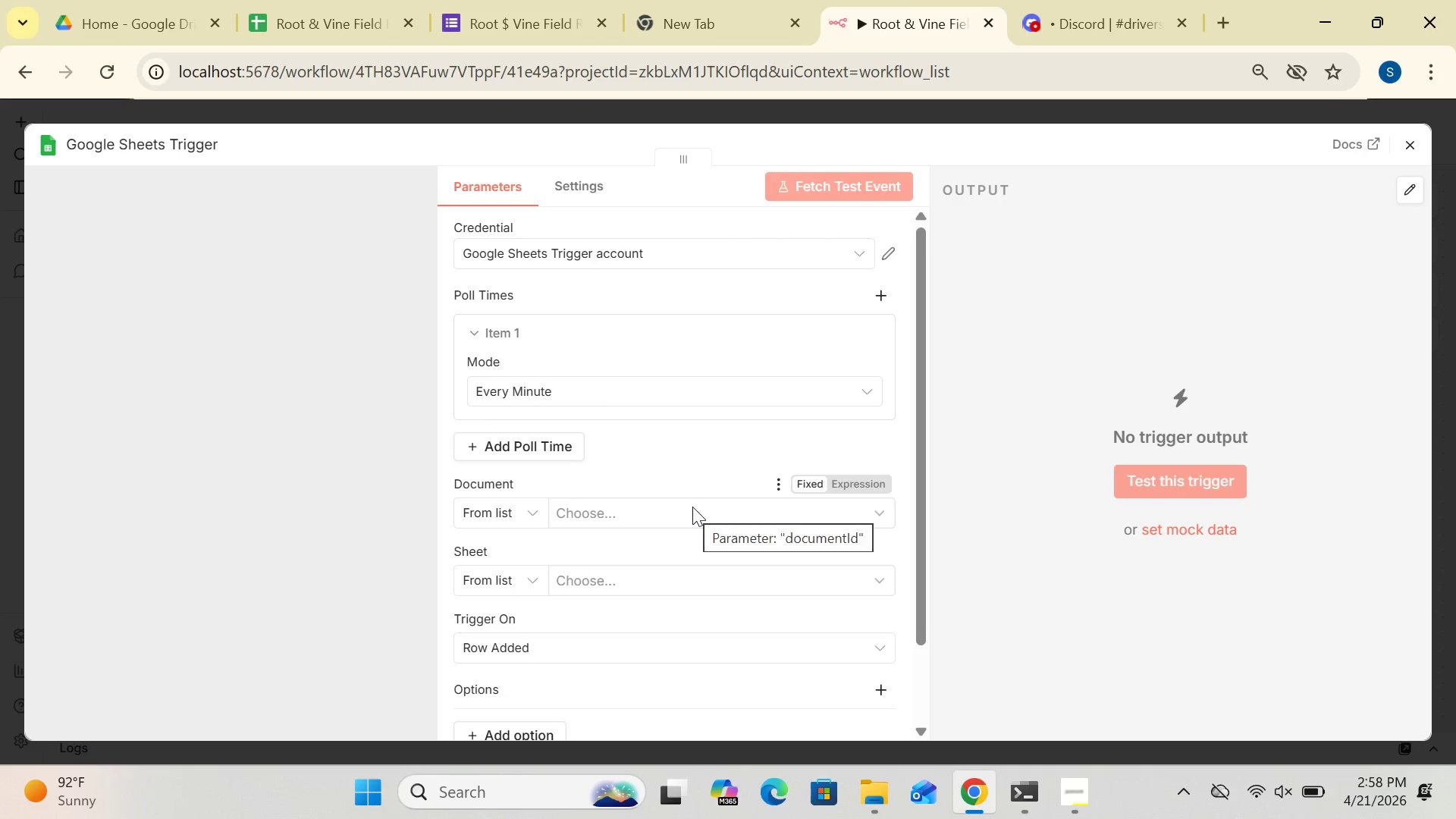 
mouse_move([515, 524])
 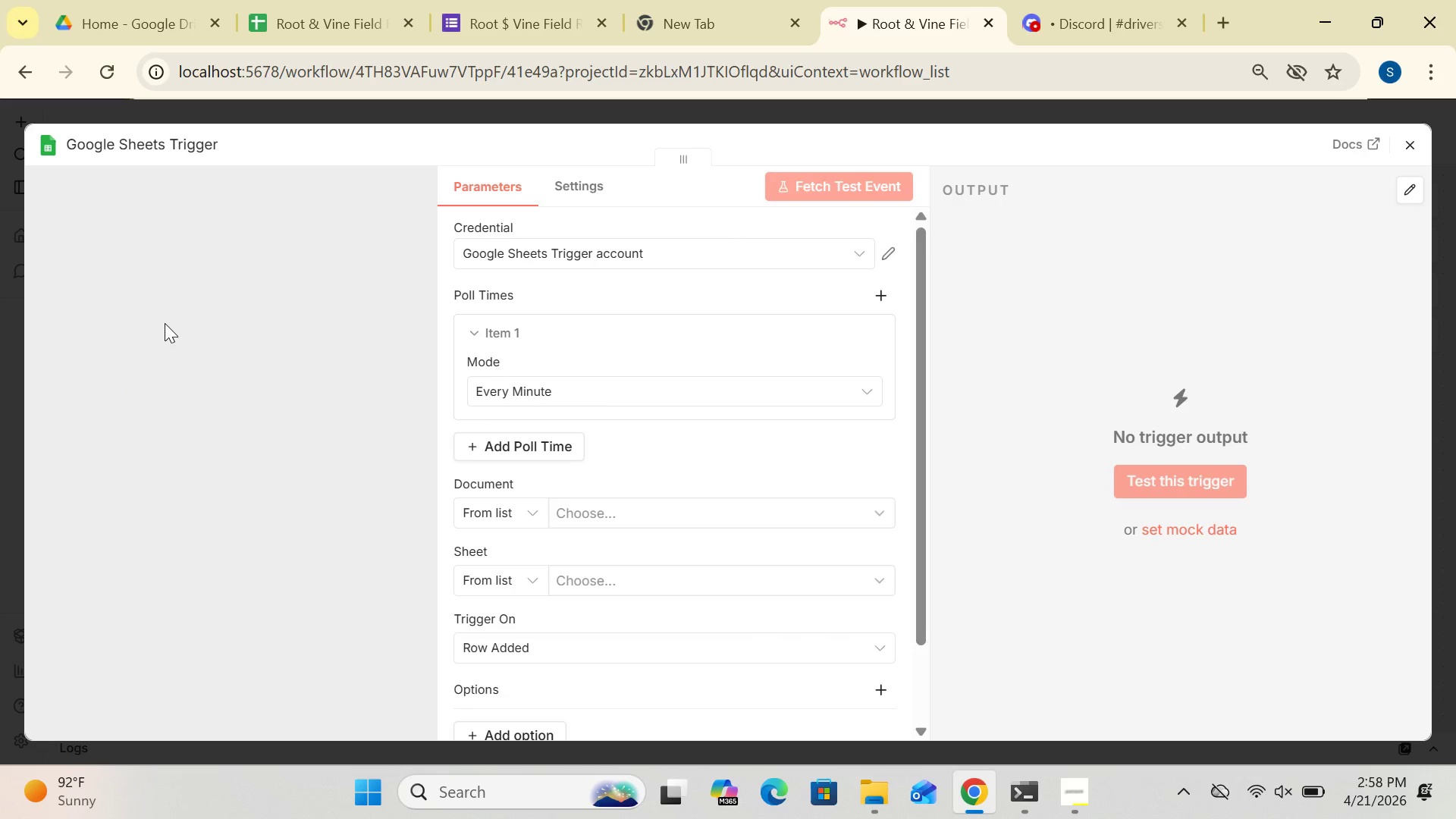 
wait(8.65)
 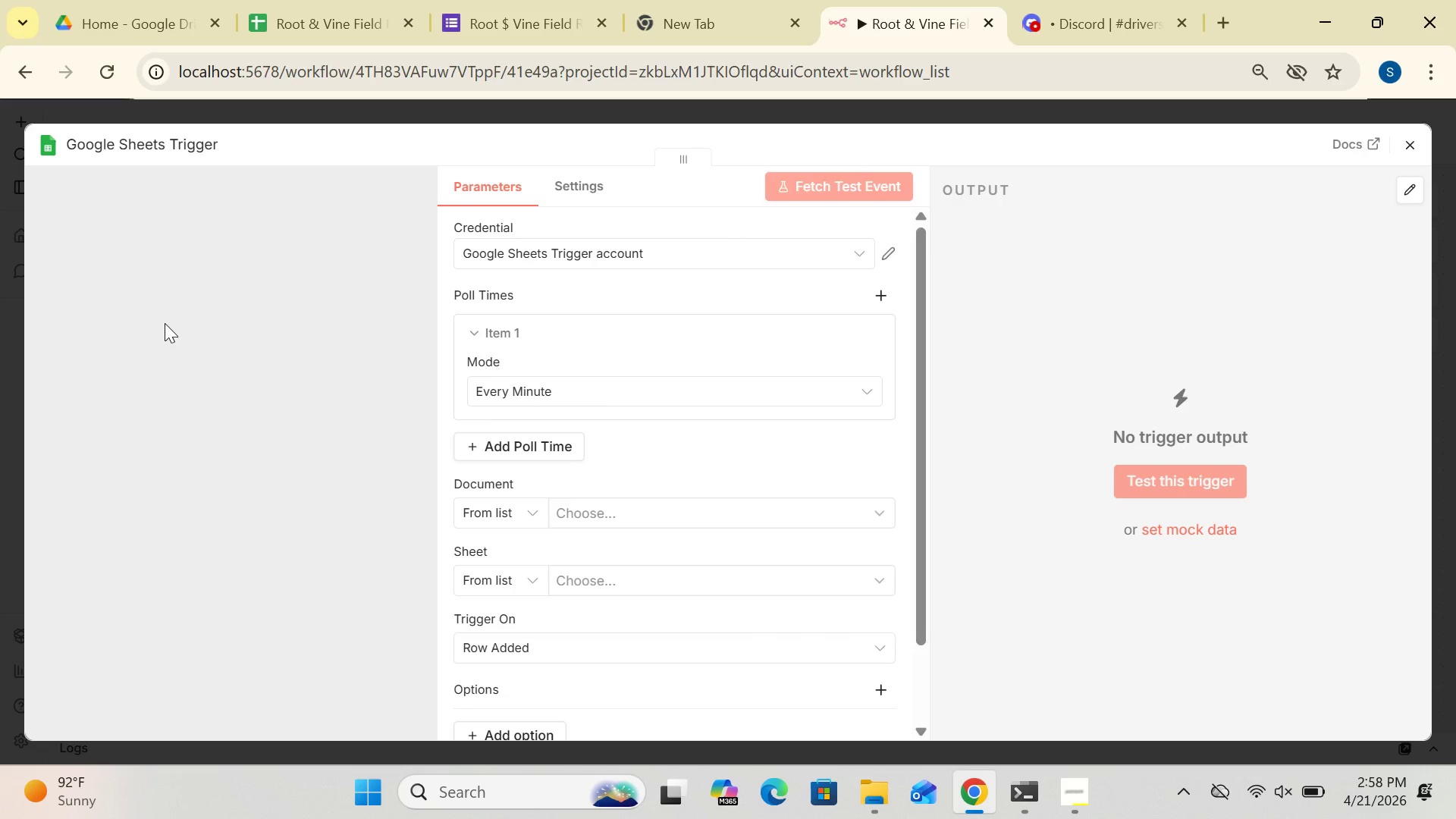 
left_click([158, 146])
 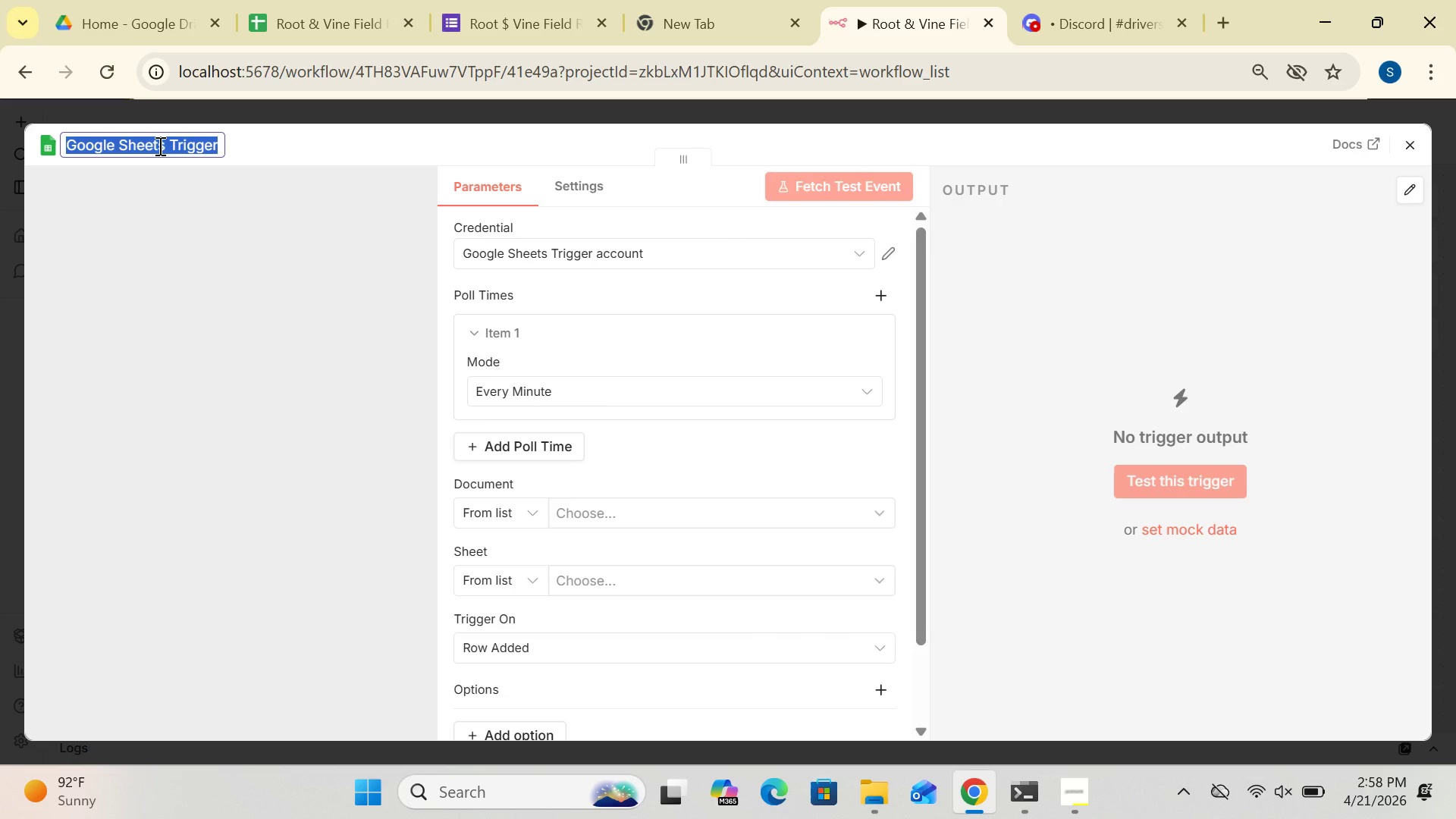 
type([Delete]Form Response)
 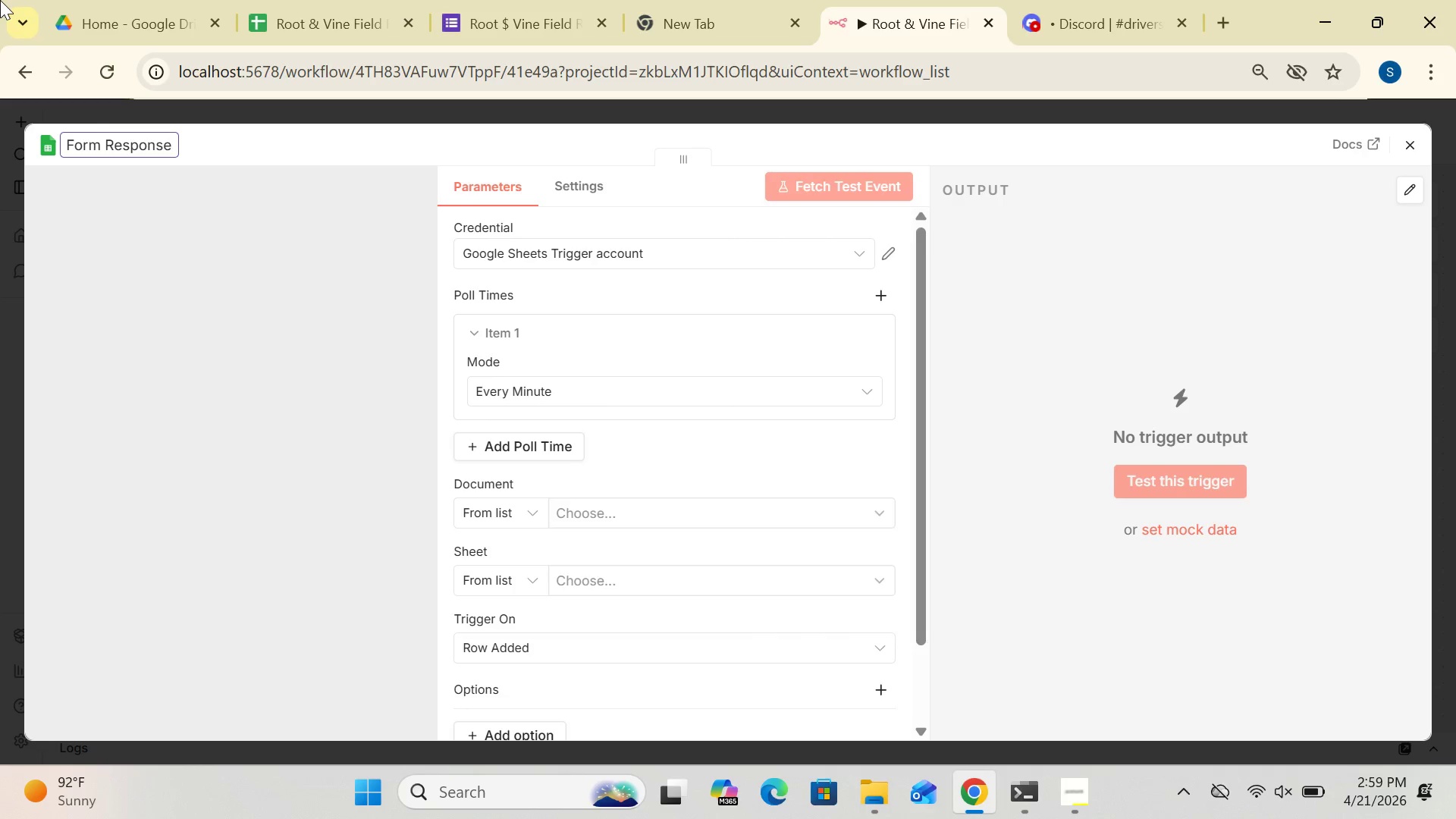 
type( Y)
key(Backspace)
type(Trigger)
 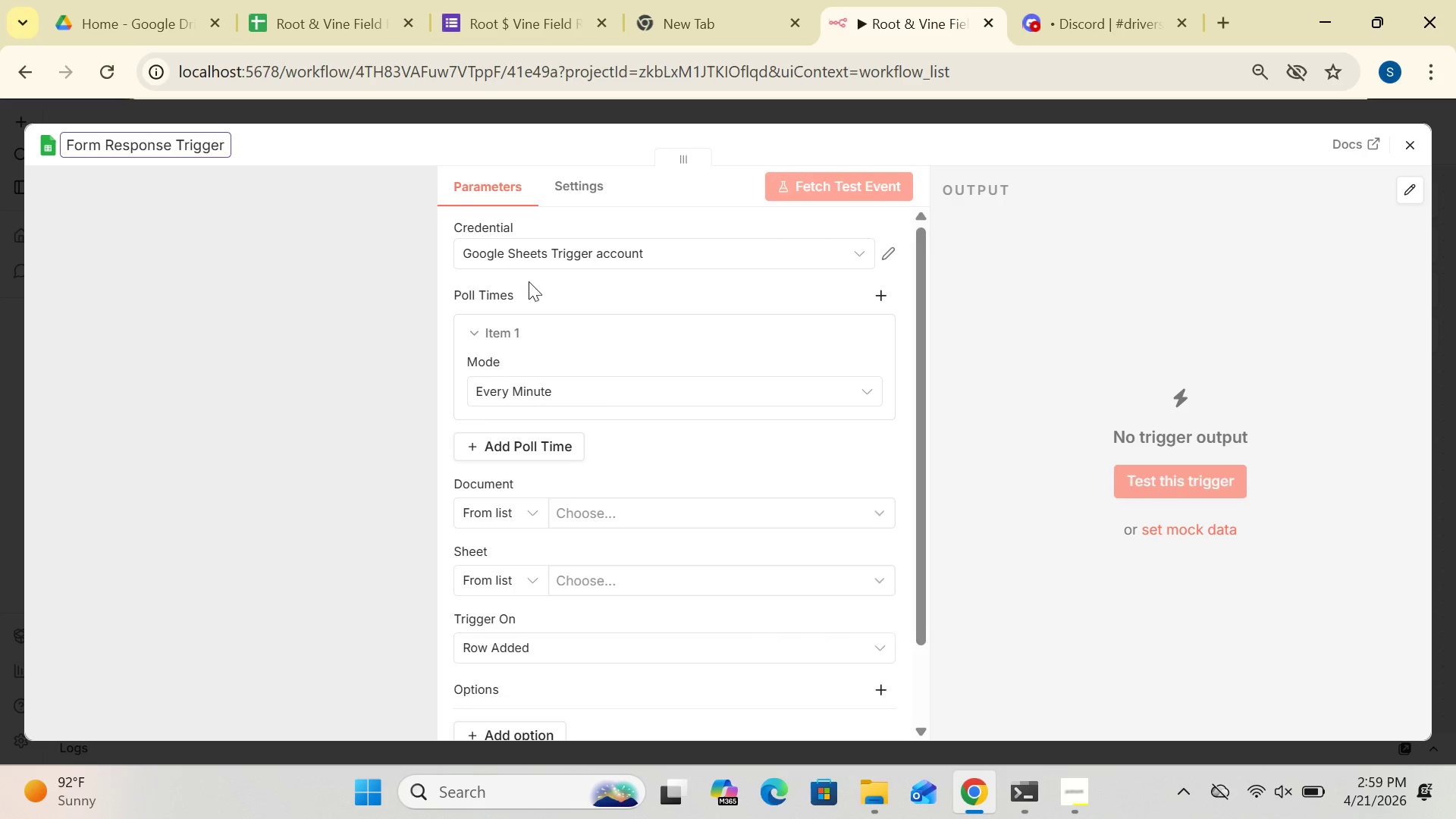 
wait(28.23)
 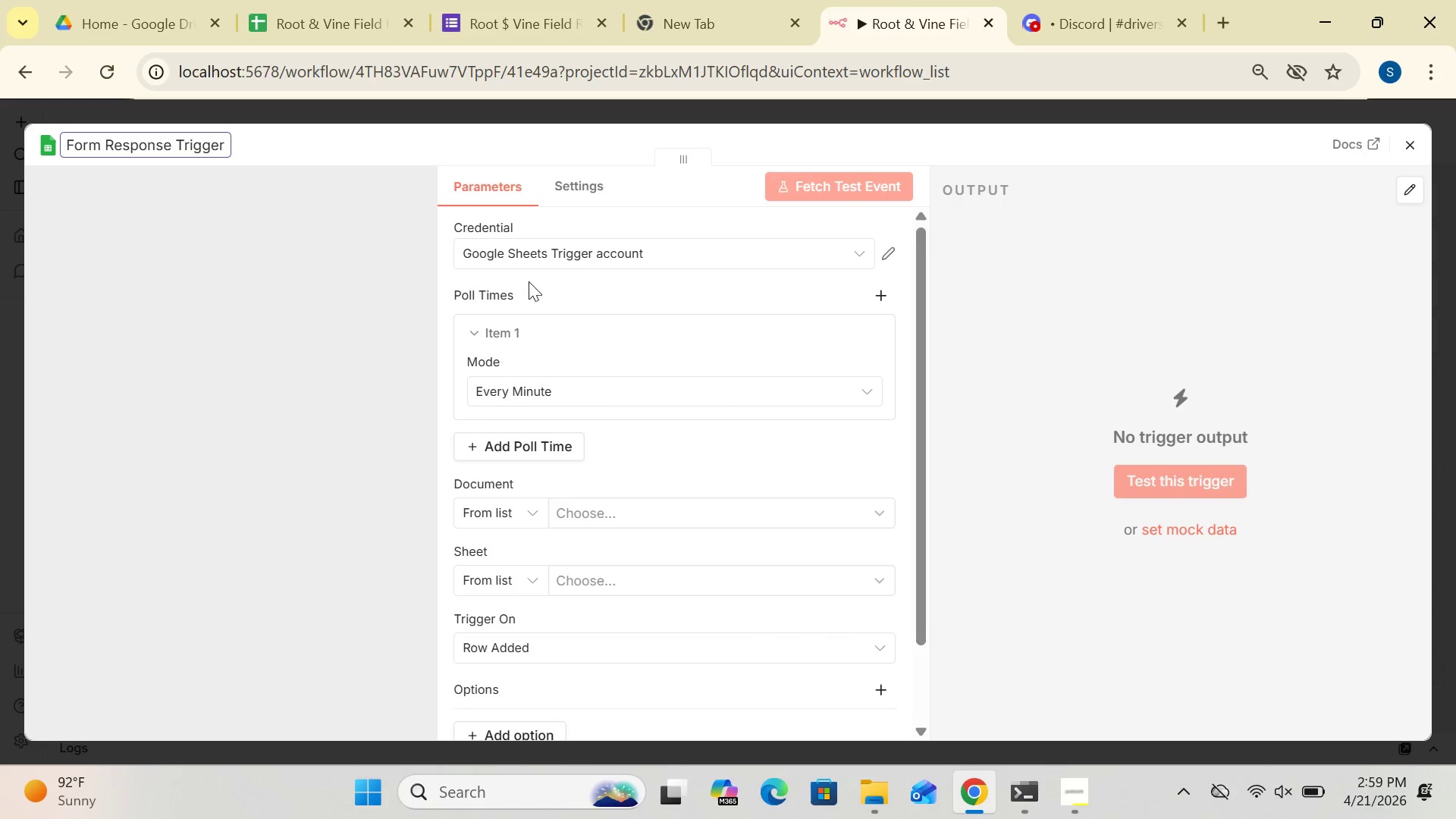 
left_click([895, 245])
 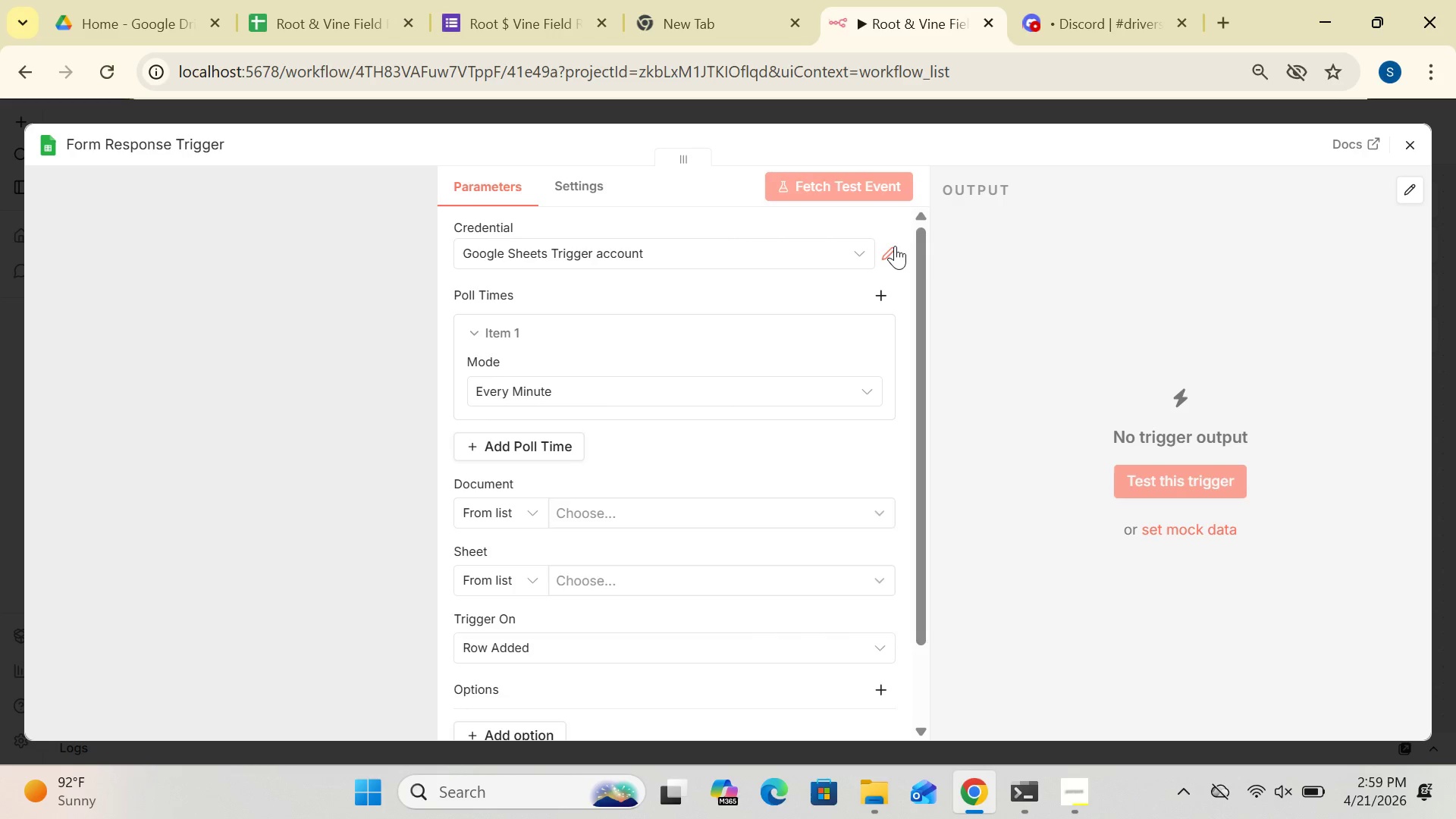 
left_click([895, 246])
 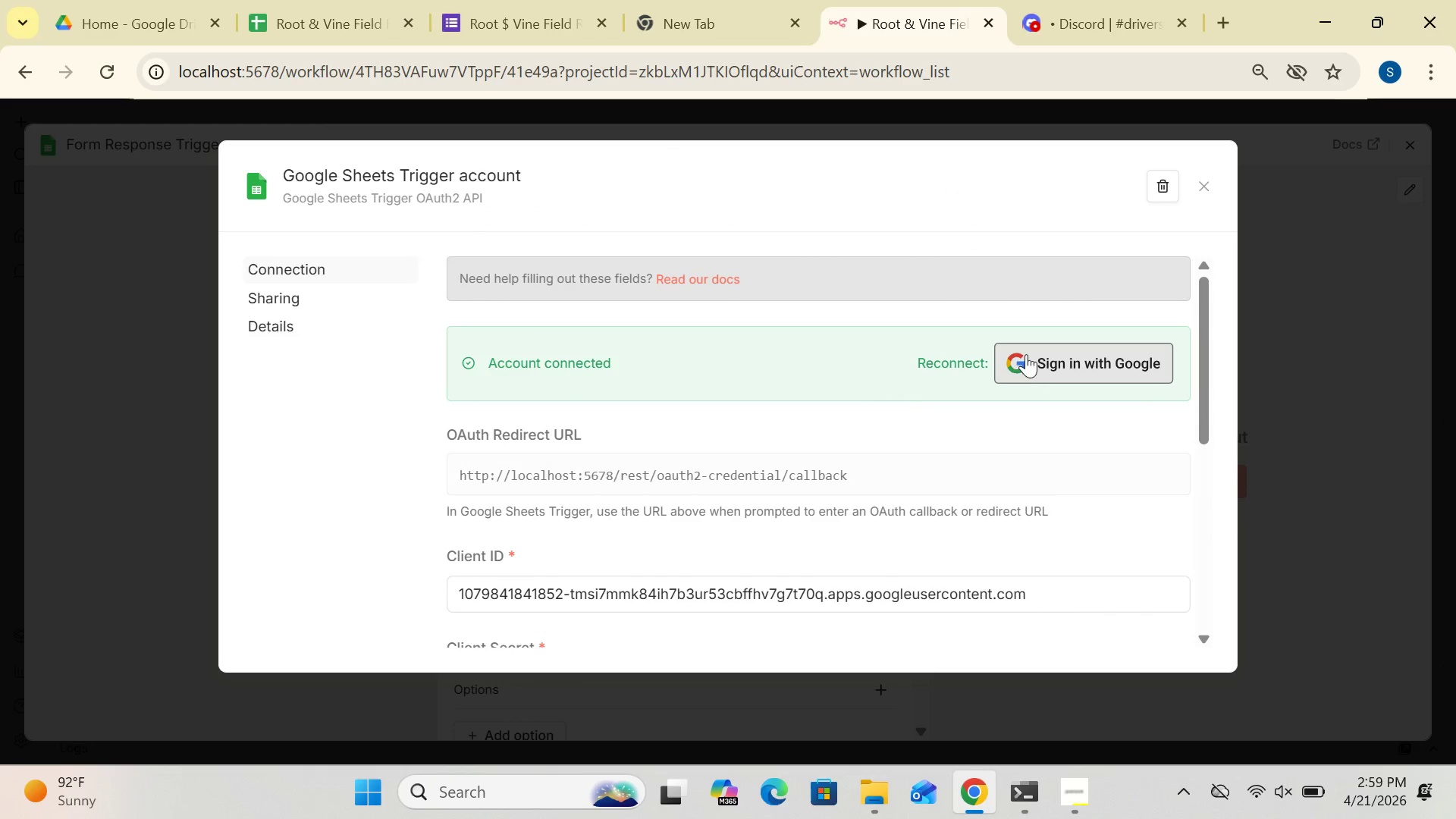 
double_click([1026, 354])
 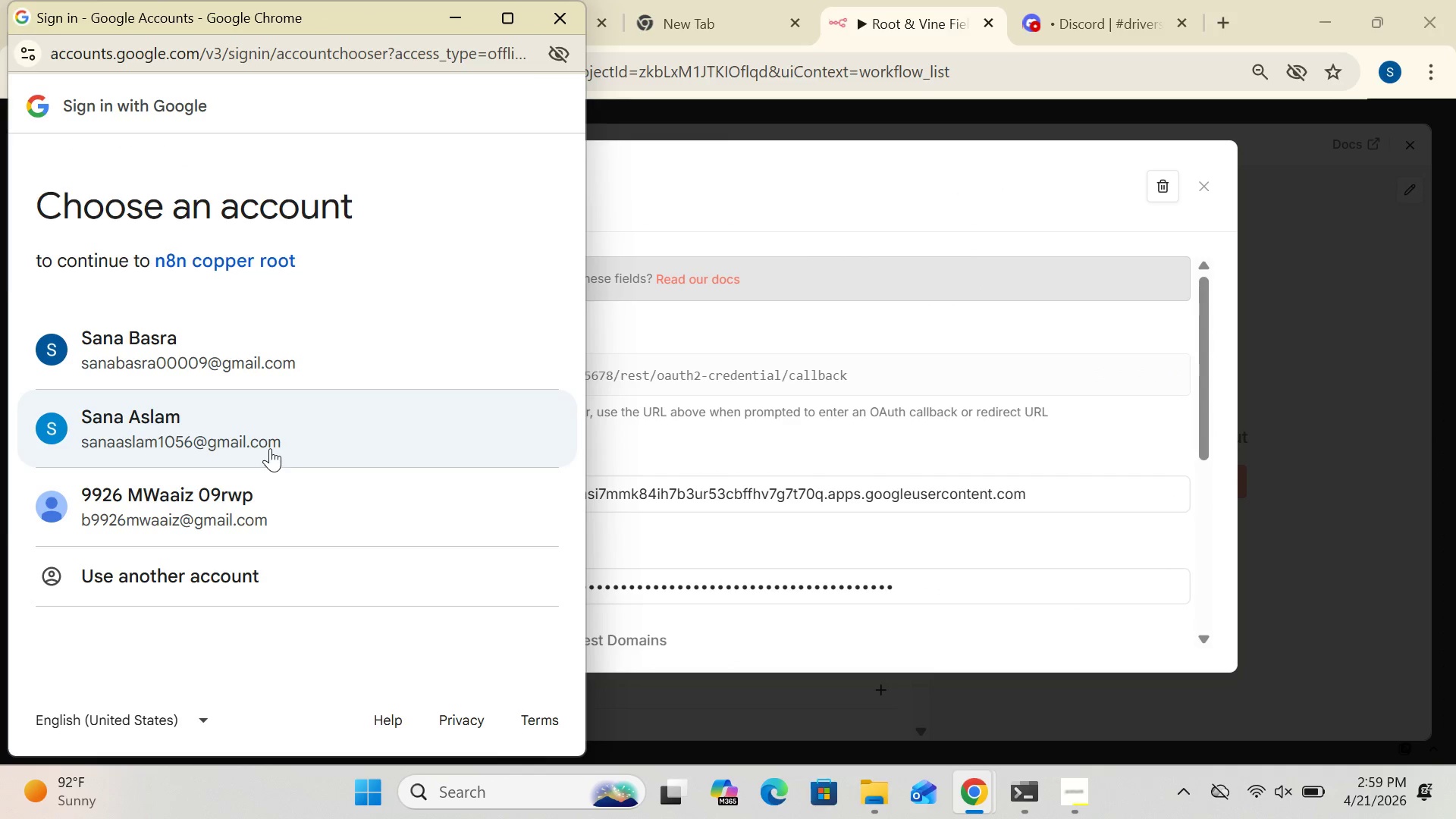 
double_click([253, 345])
 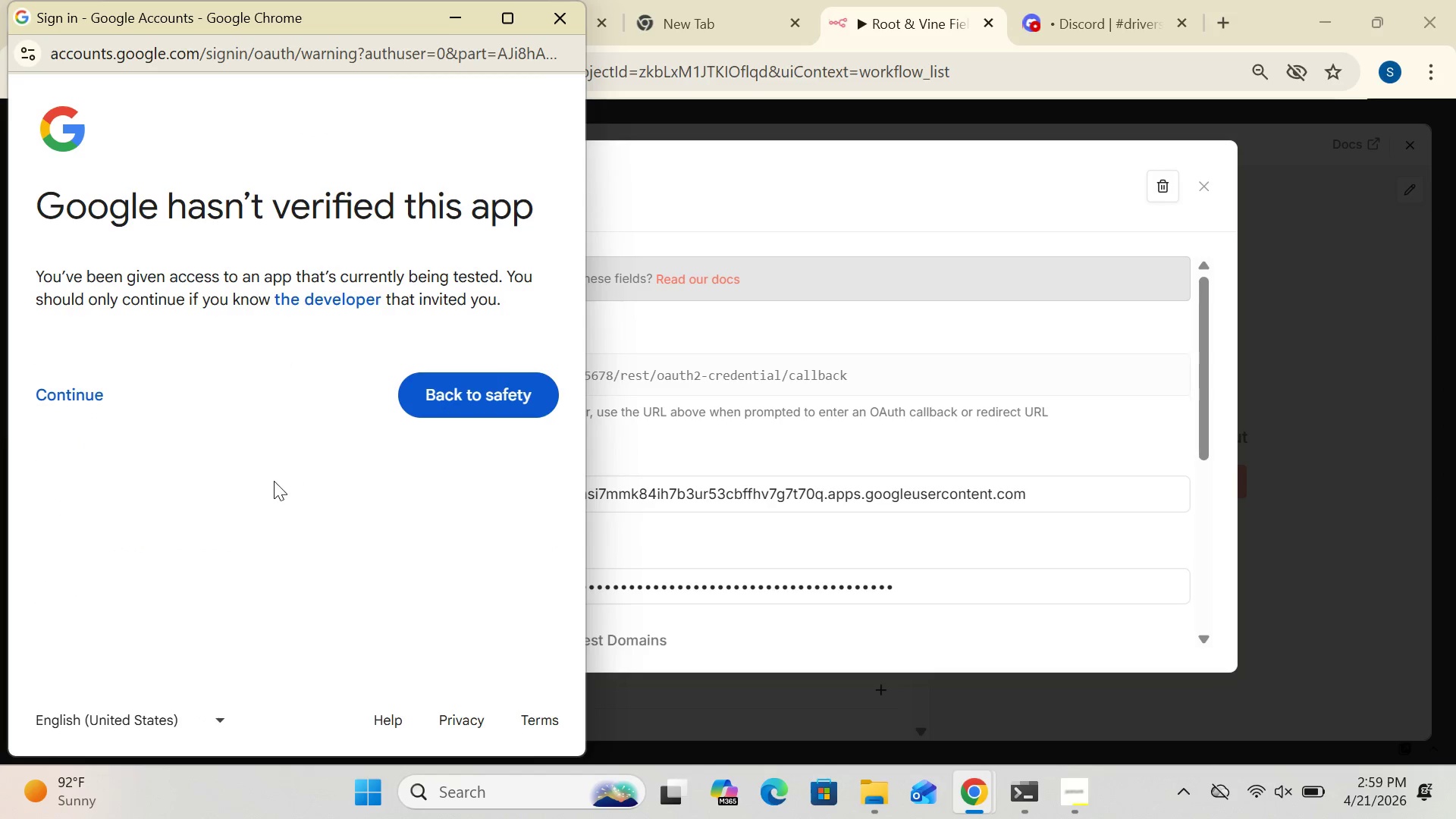 
wait(6.5)
 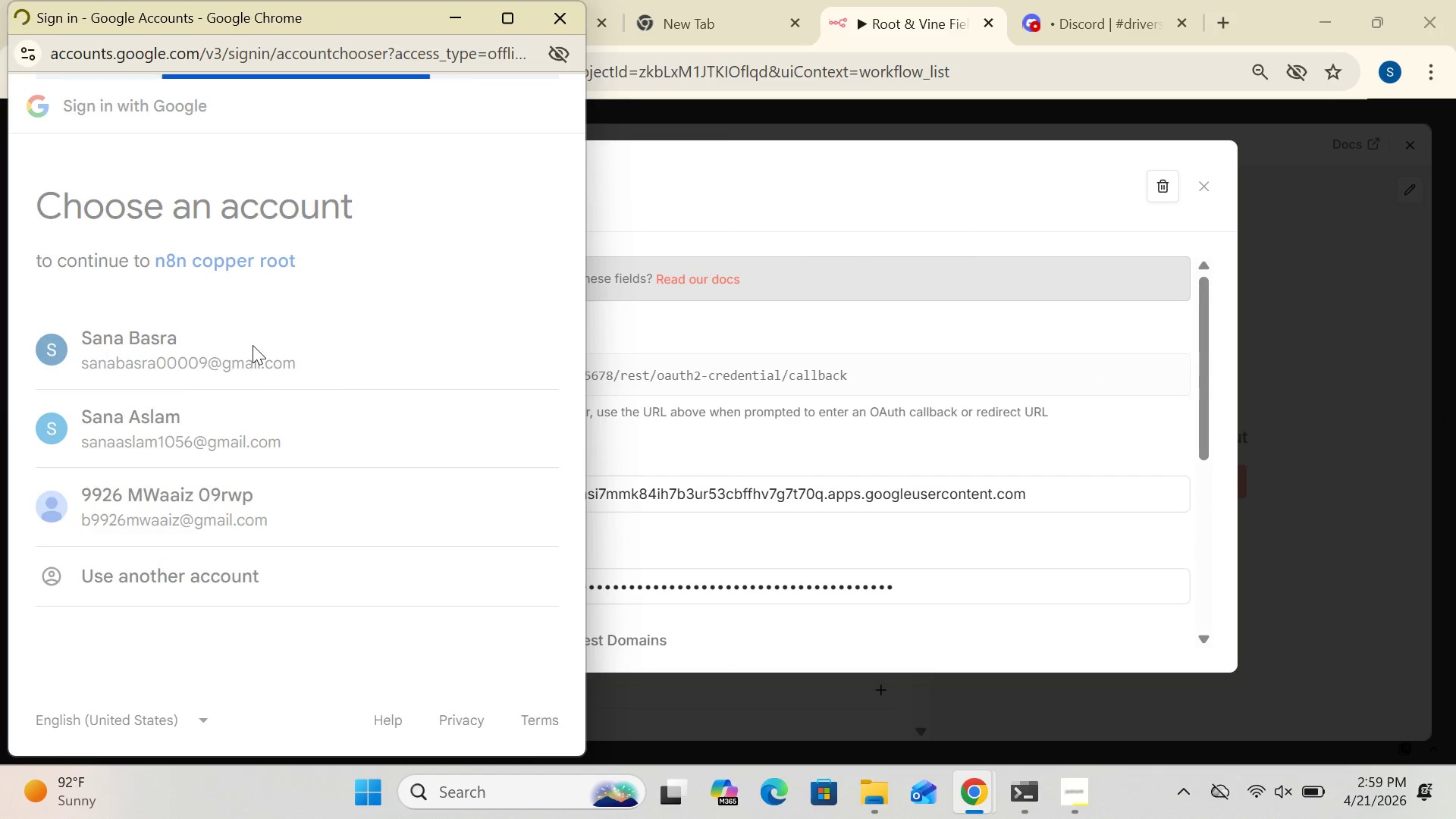 
left_click([64, 403])
 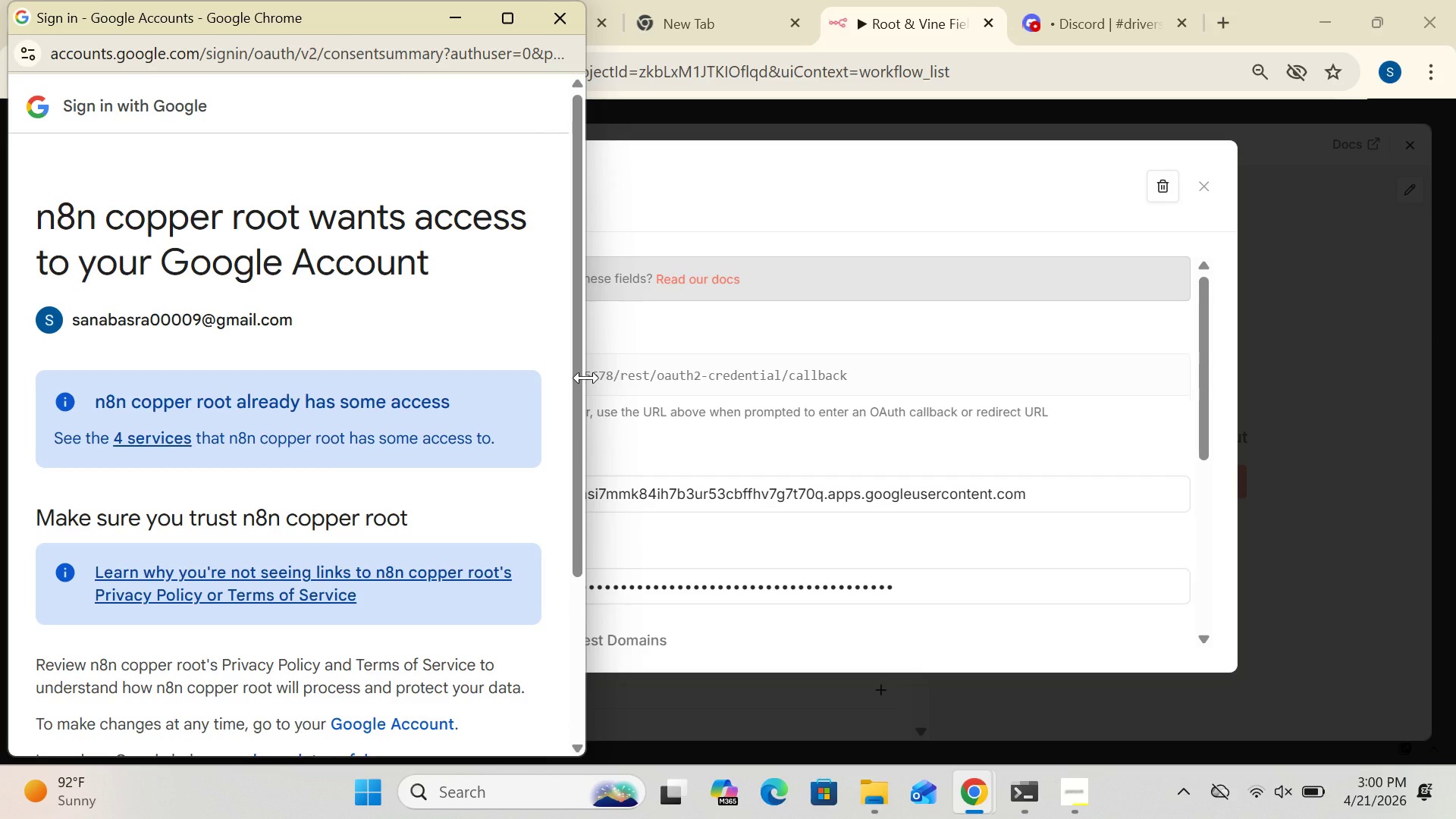 
left_click_drag(start_coordinate=[579, 380], to_coordinate=[571, 657])
 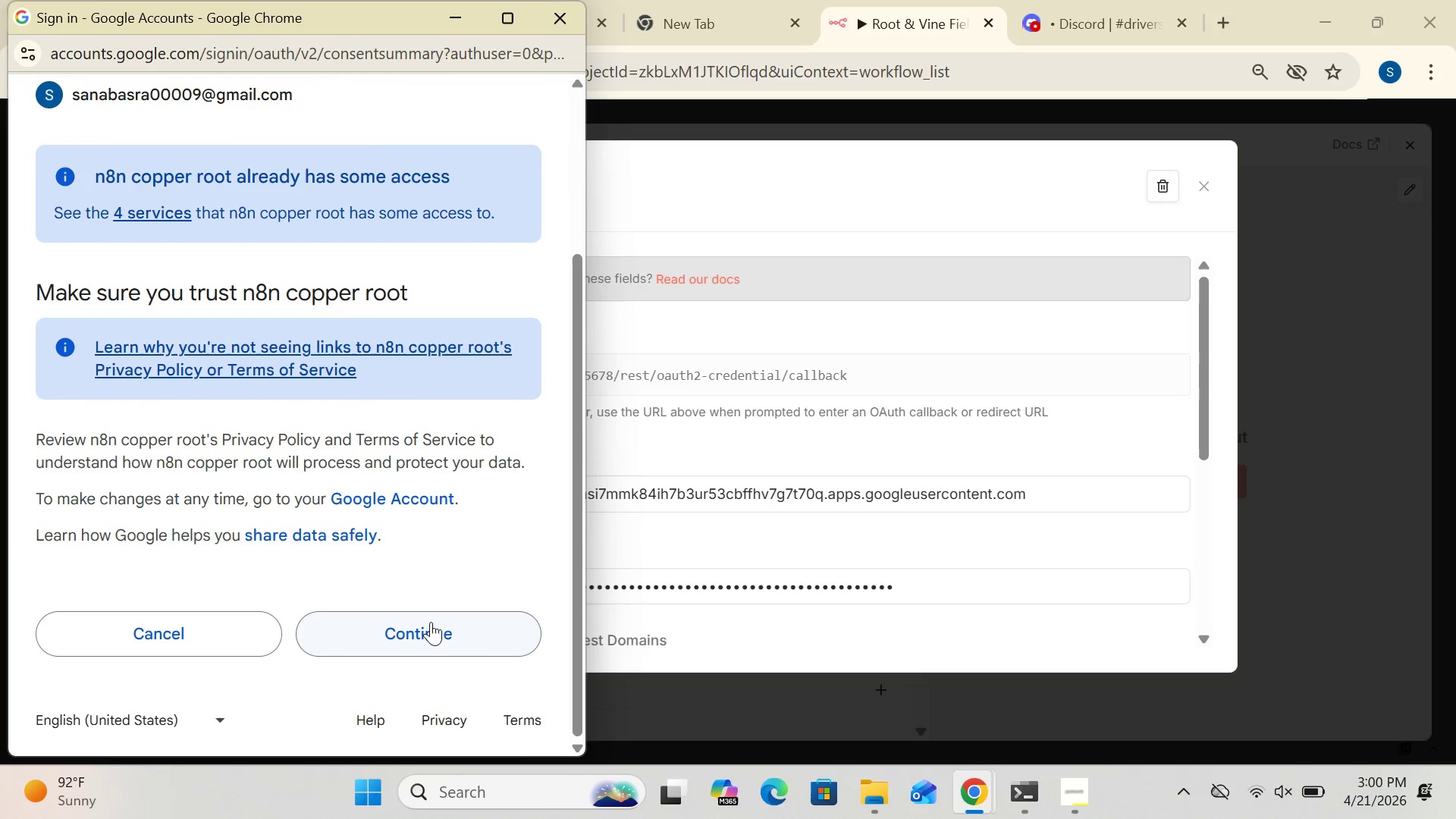 
left_click([430, 622])
 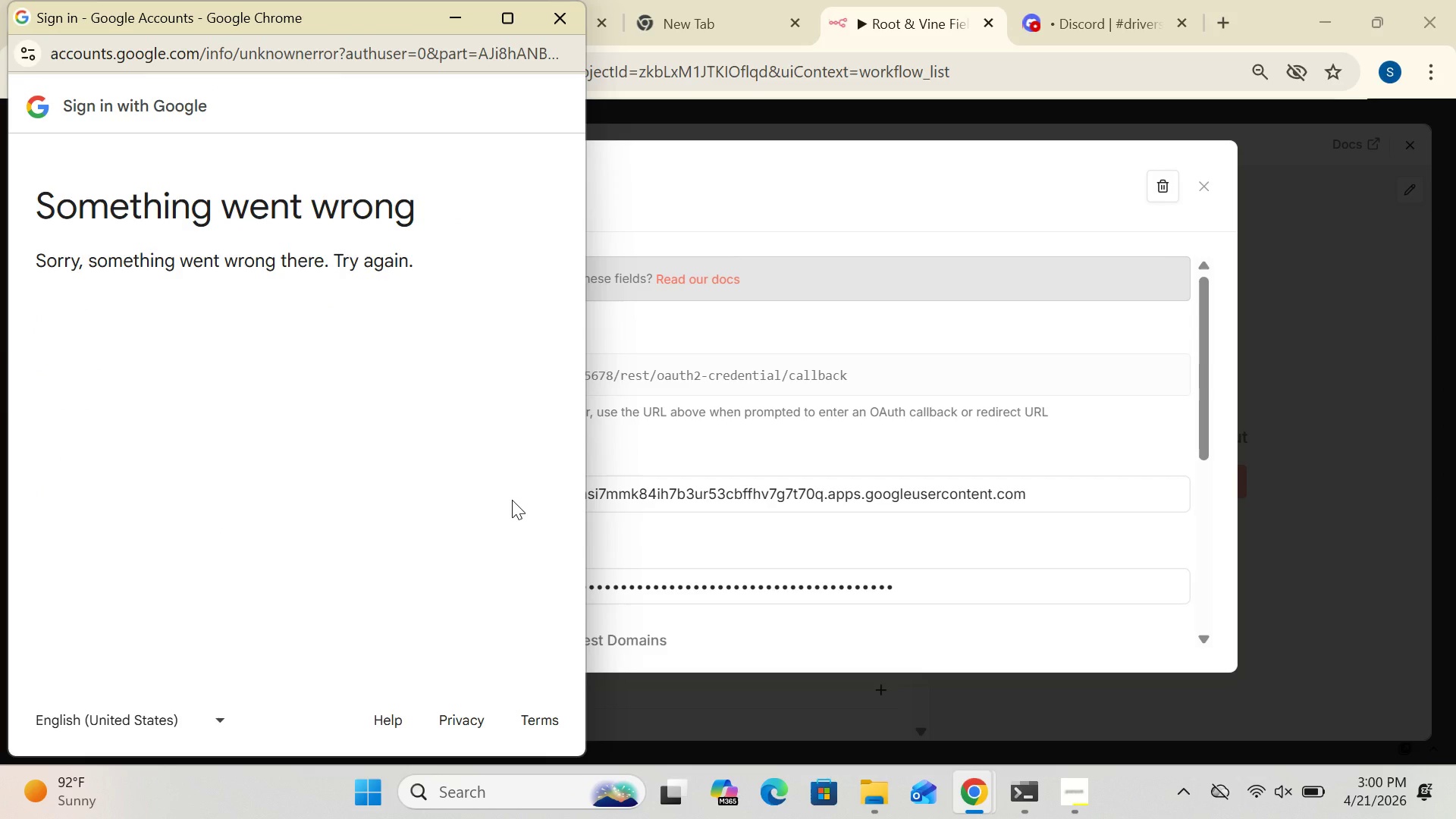 
wait(7.7)
 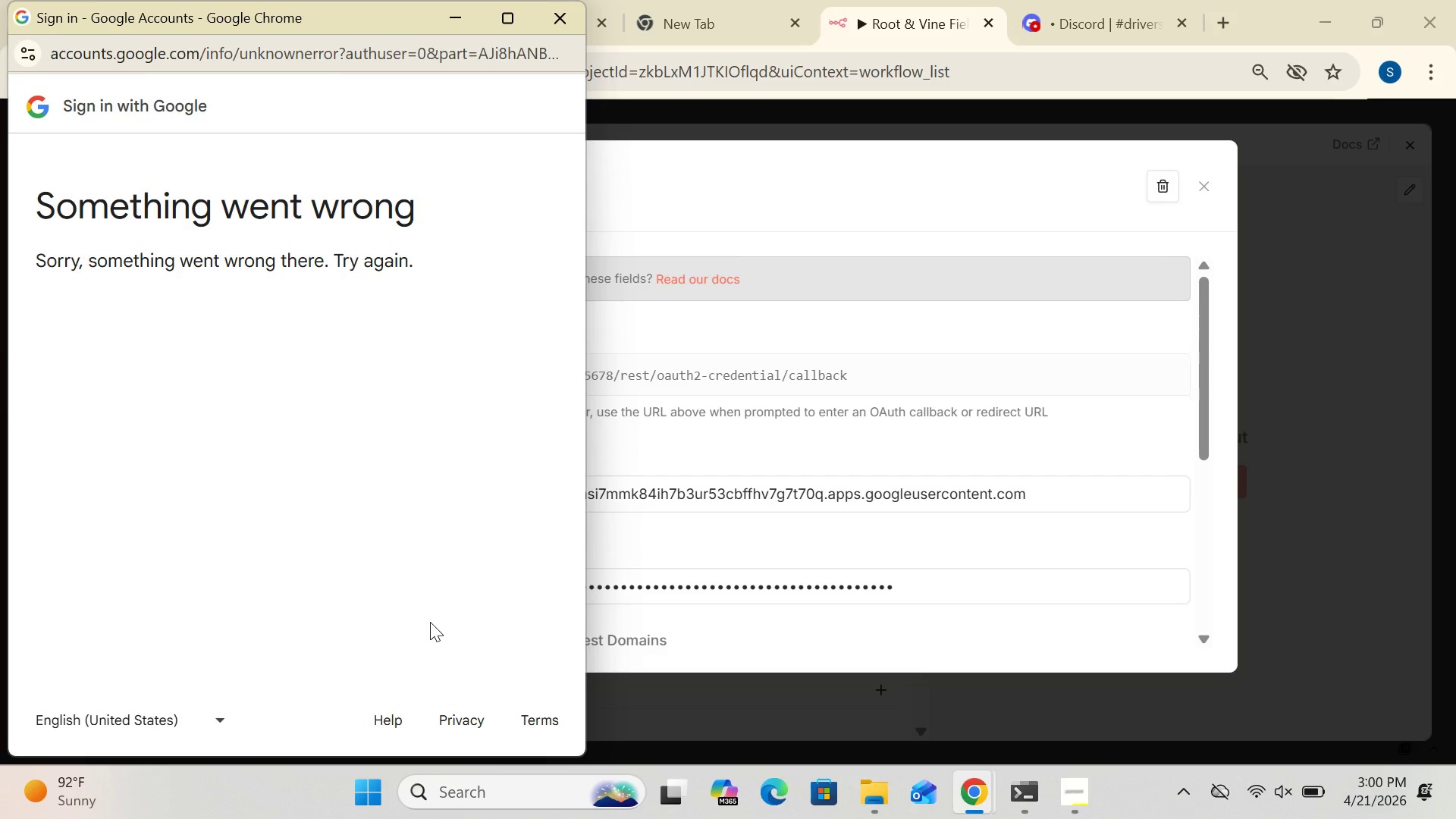 
left_click([880, 184])
 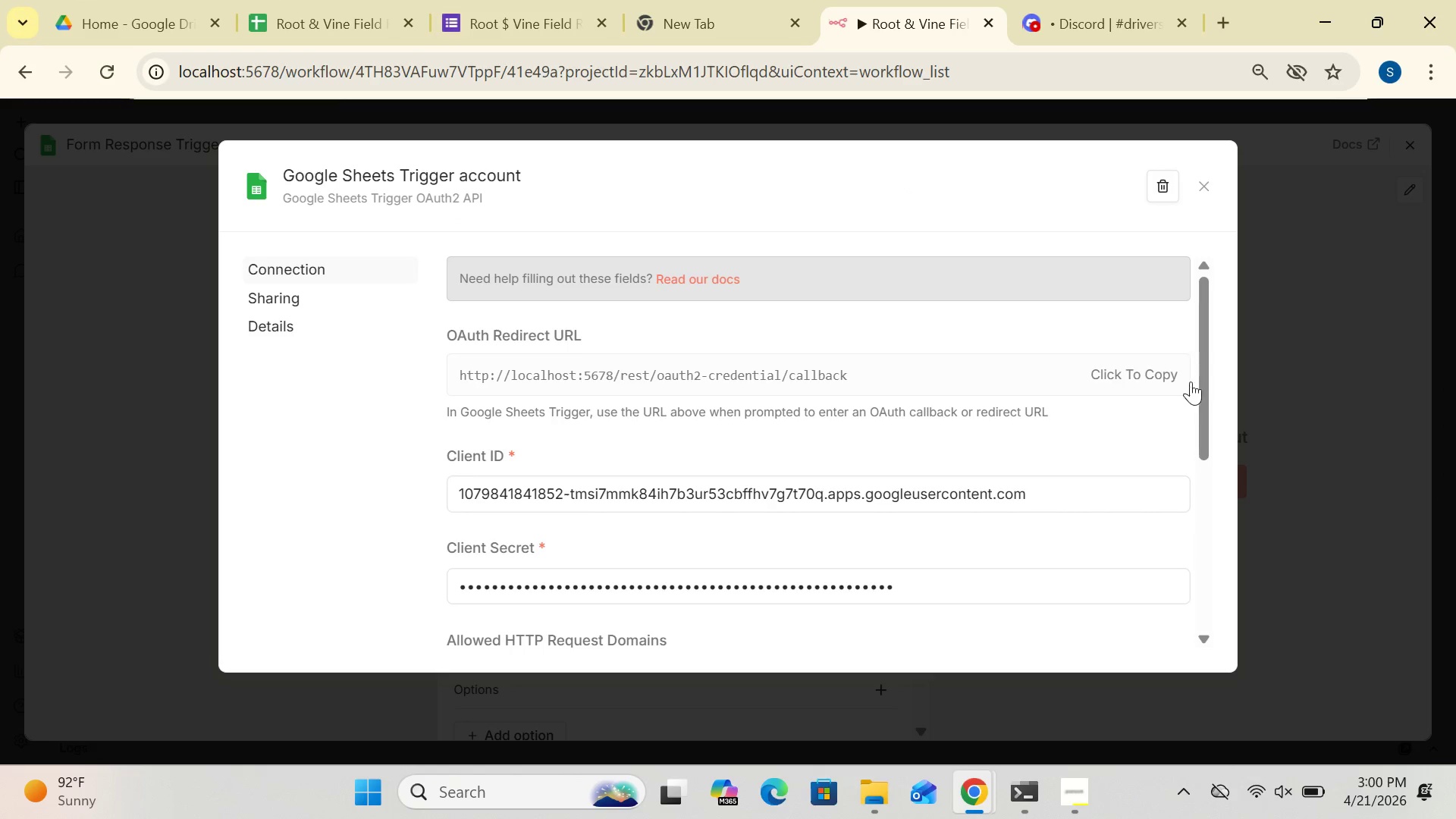 
left_click_drag(start_coordinate=[1204, 391], to_coordinate=[1204, 497])
 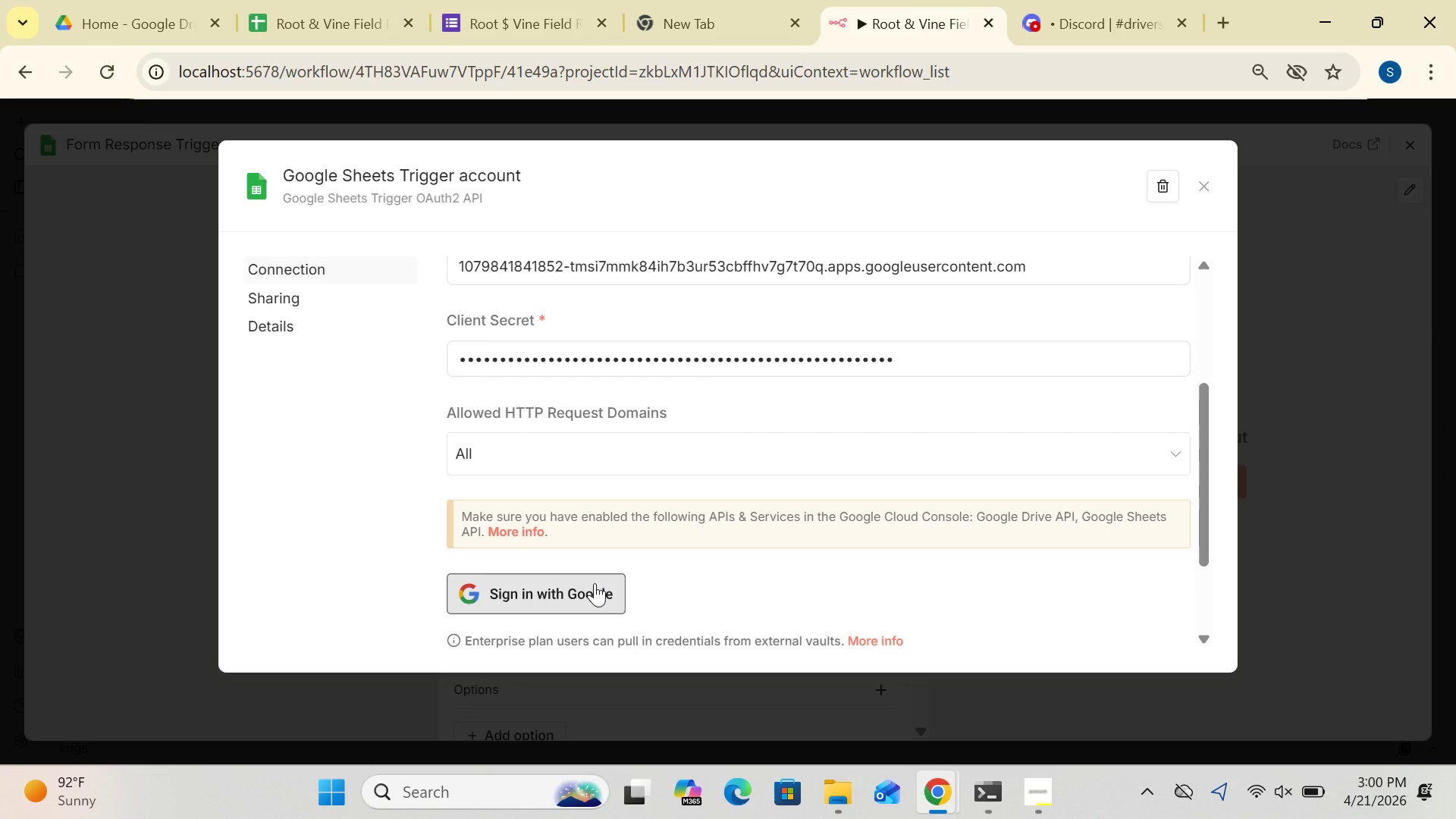 
double_click([595, 583])
 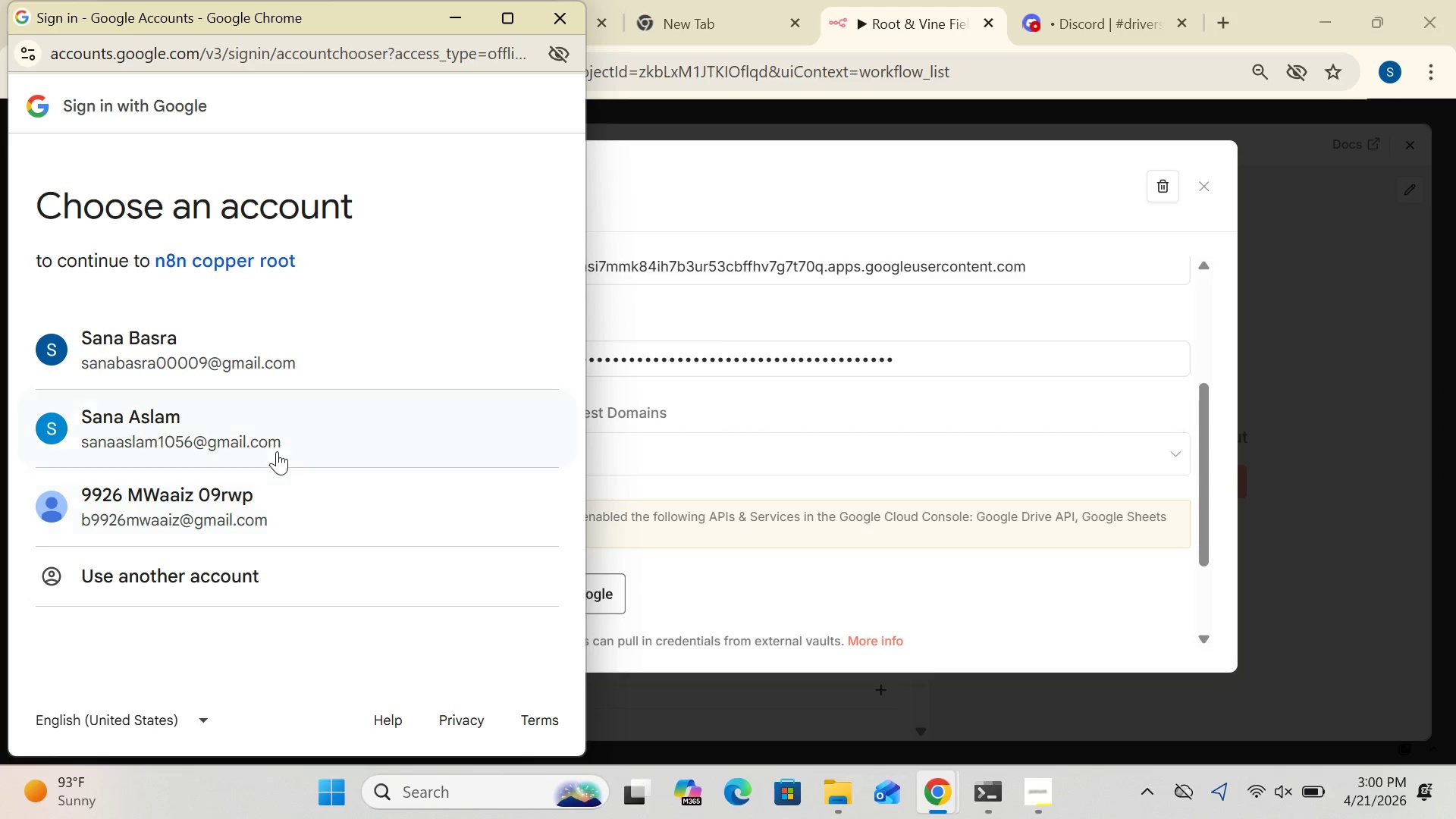 
double_click([250, 353])
 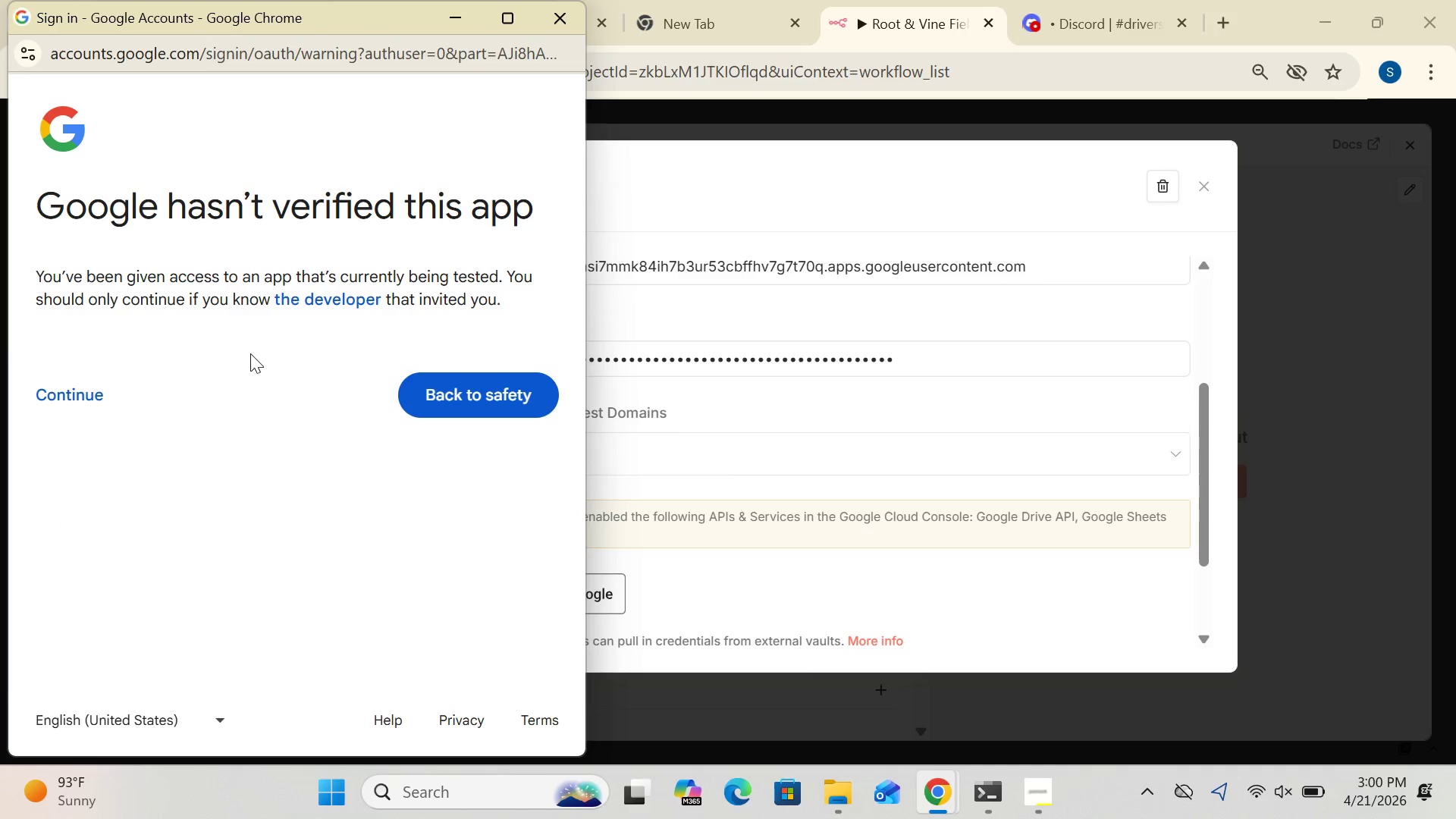 
wait(6.14)
 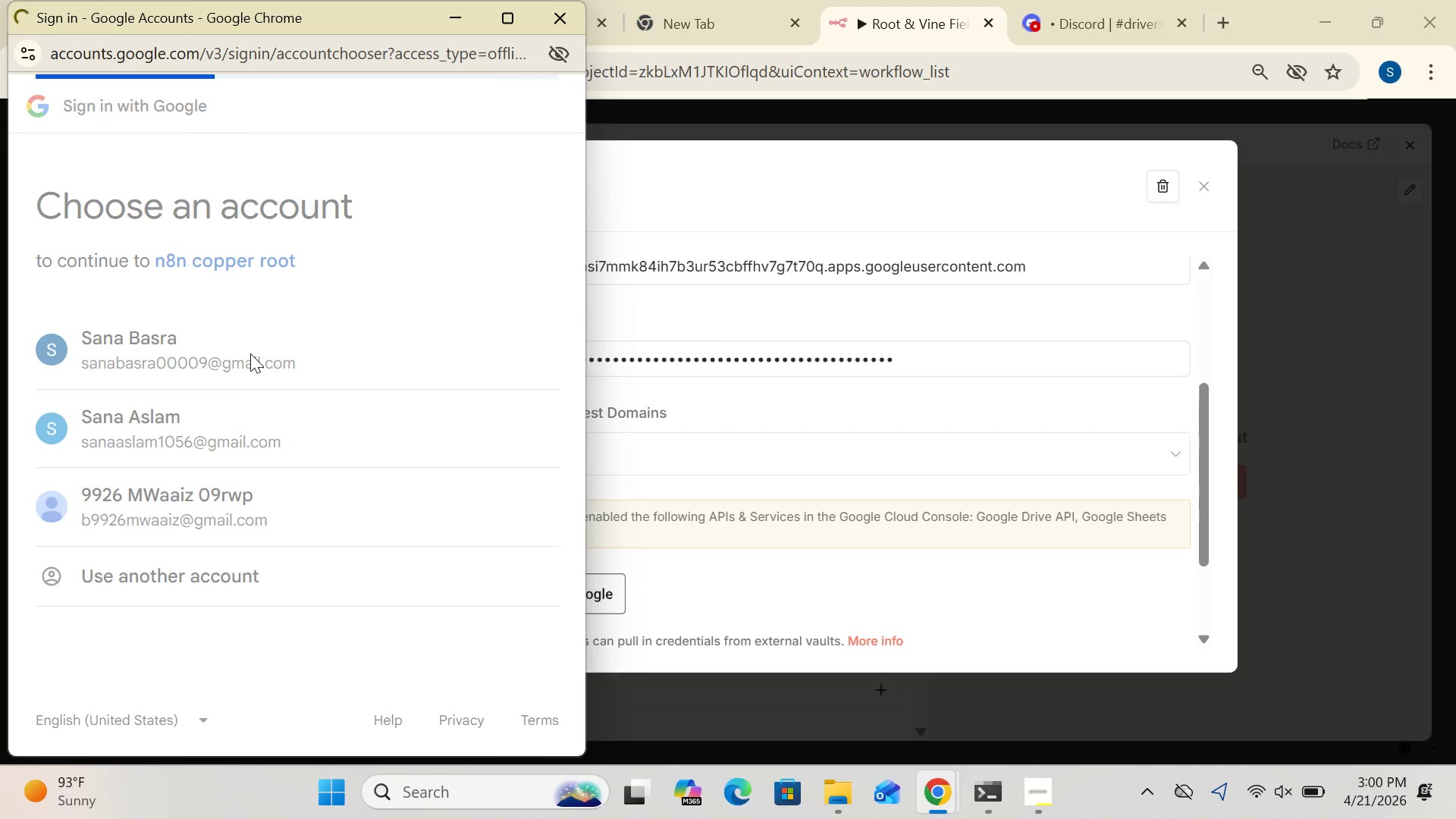 
left_click([89, 391])
 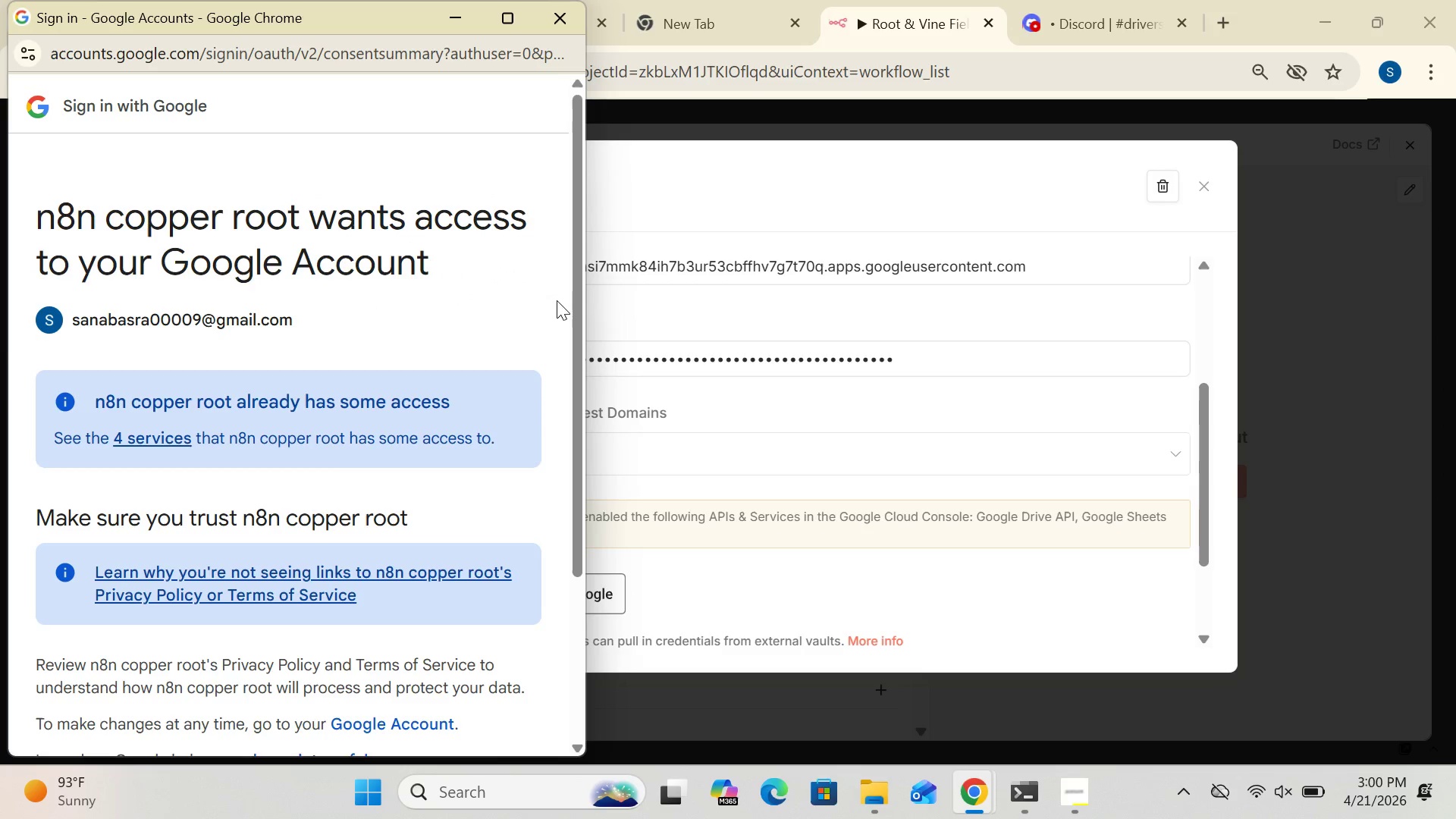 
left_click_drag(start_coordinate=[577, 310], to_coordinate=[591, 546])
 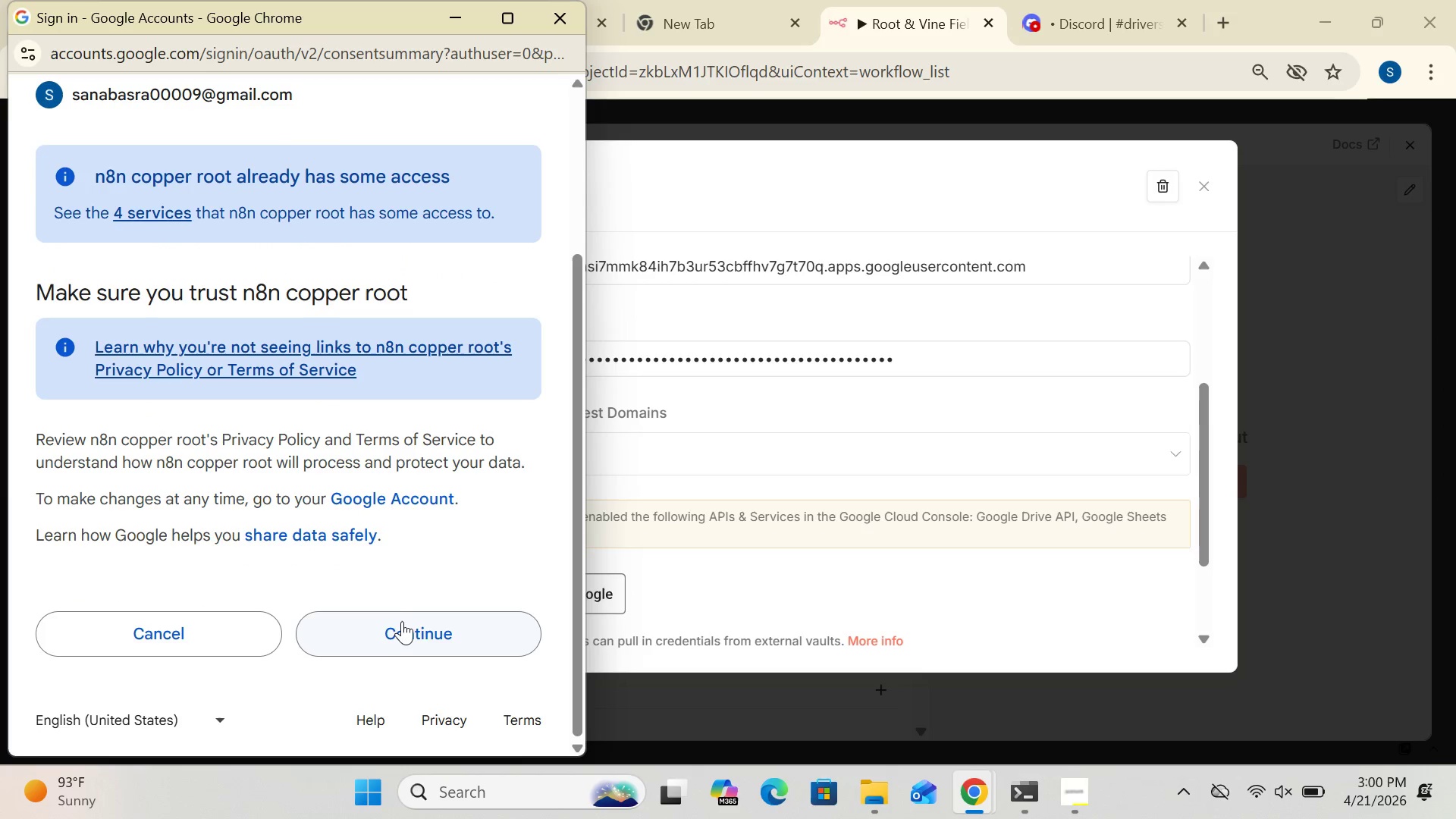 
left_click([400, 622])
 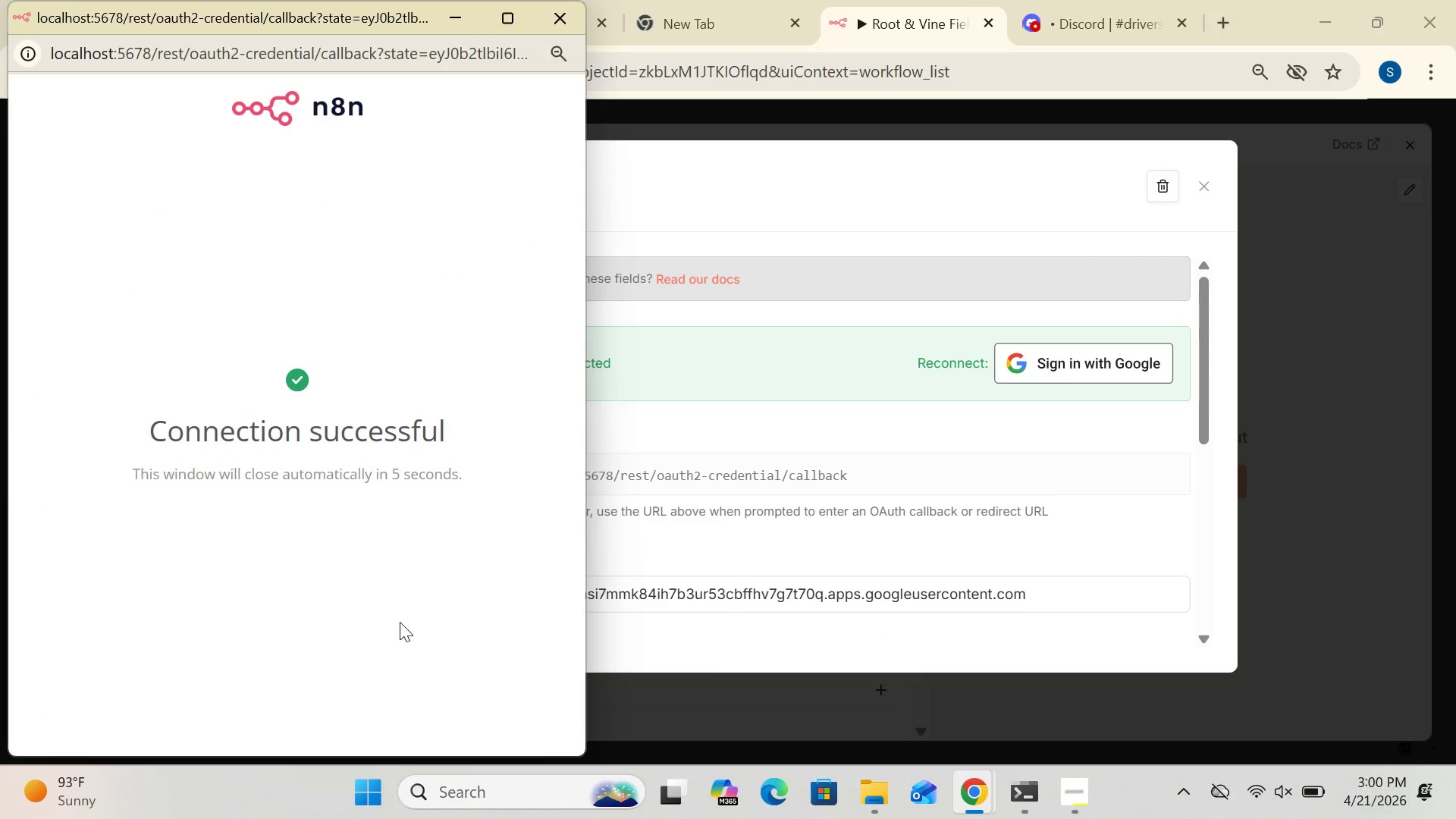 
wait(8.83)
 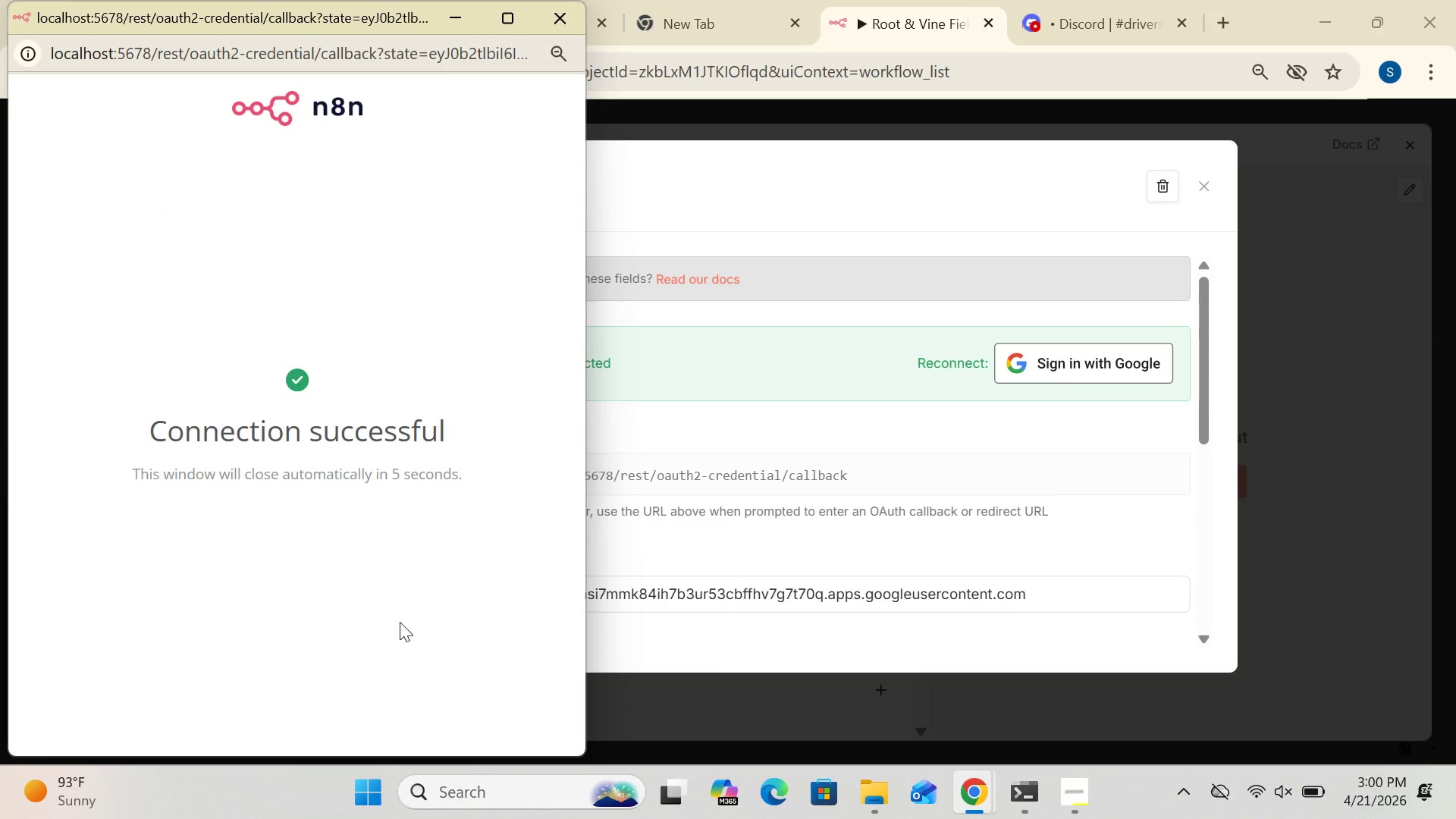 
left_click([1206, 189])
 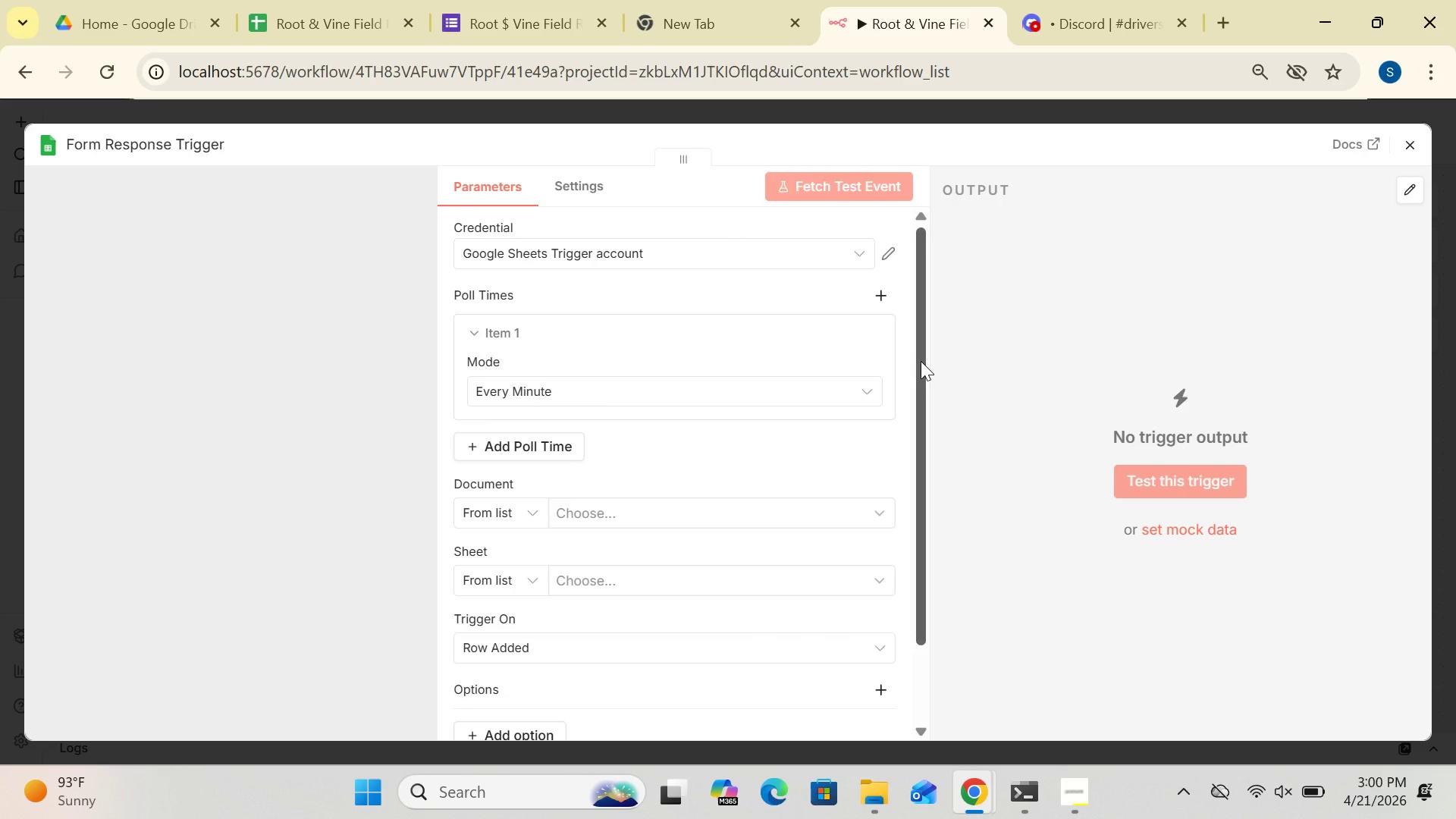 
mouse_move([827, 407])
 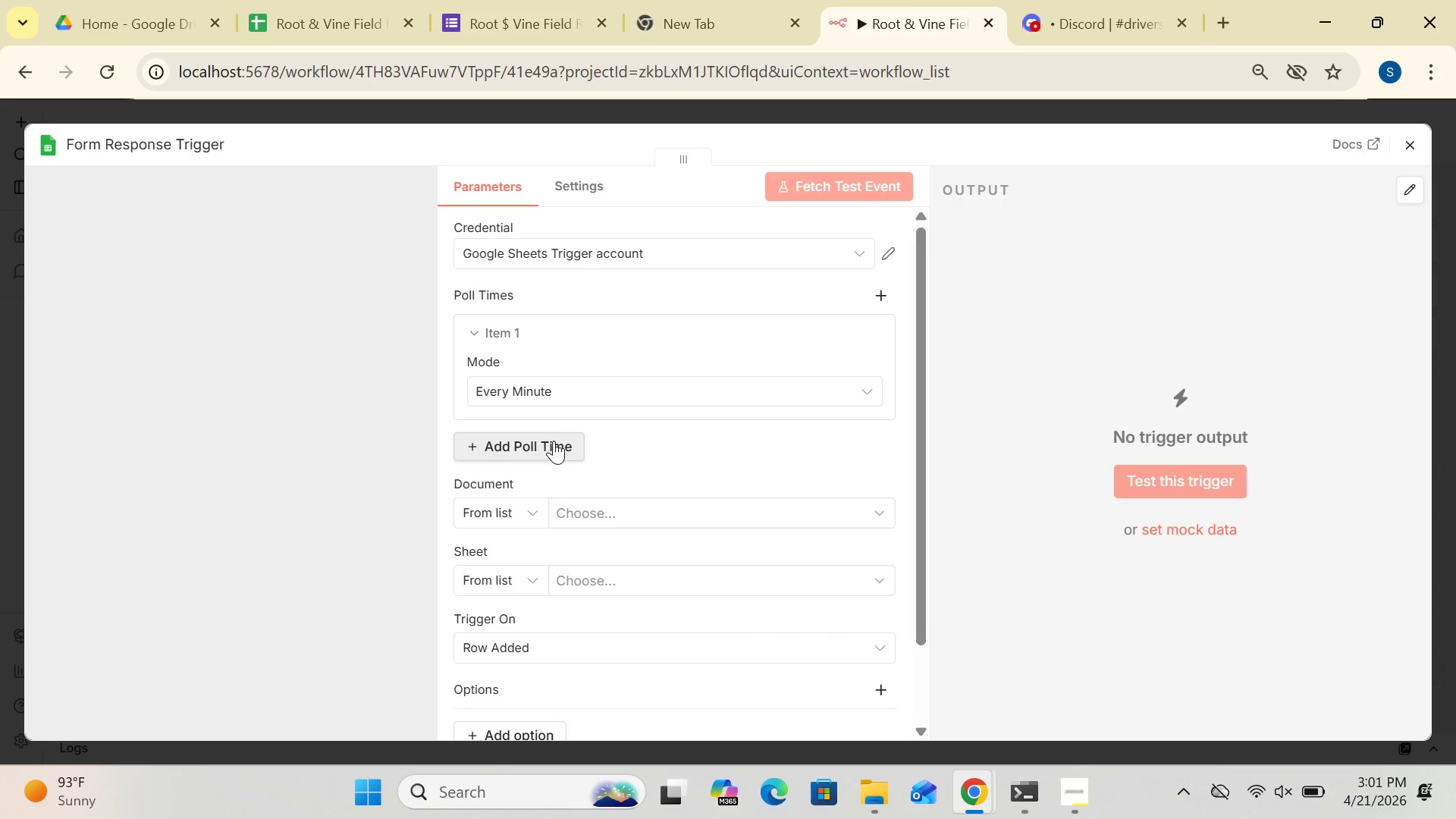 
wait(22.3)
 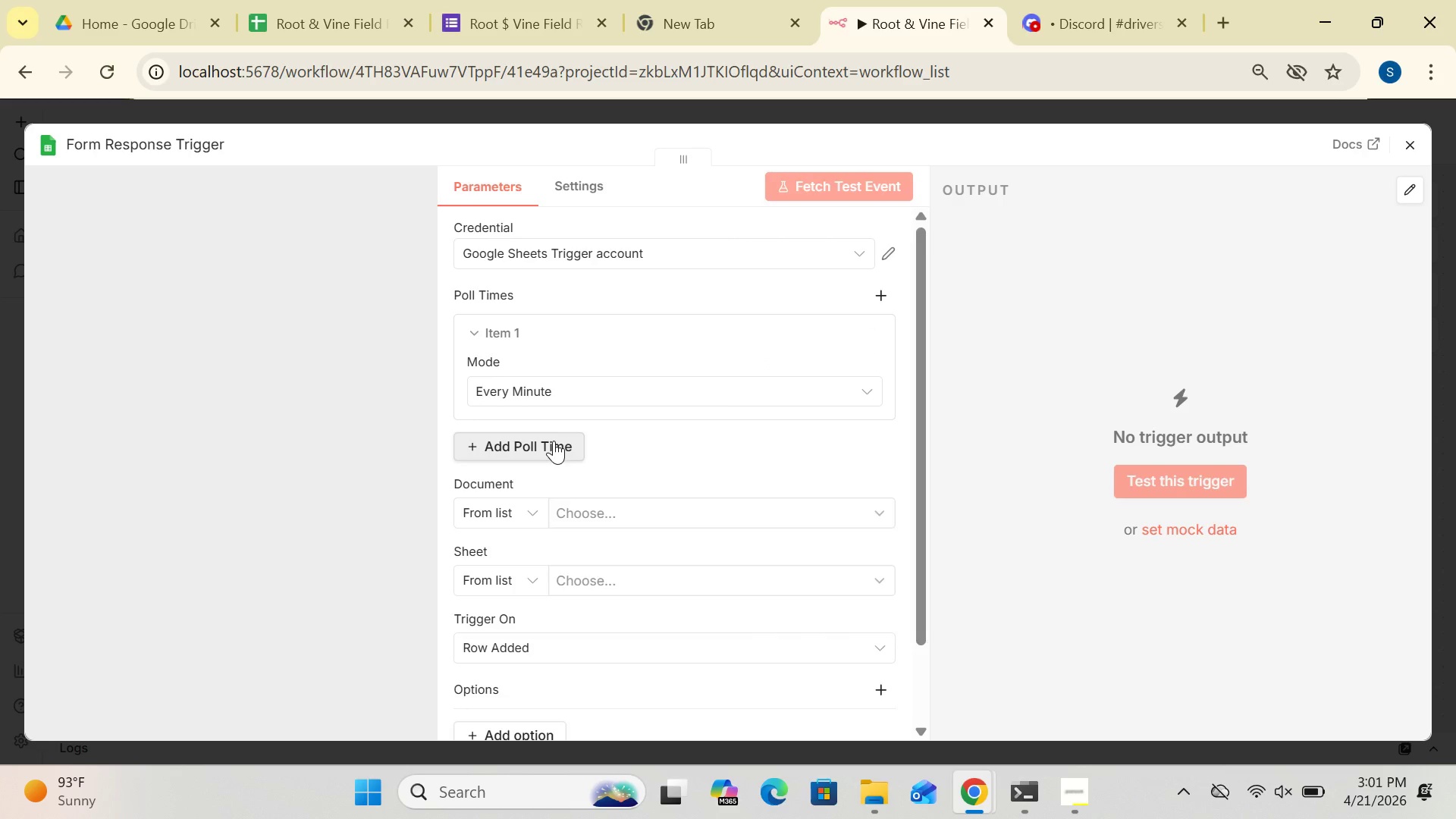 
left_click([695, 384])
 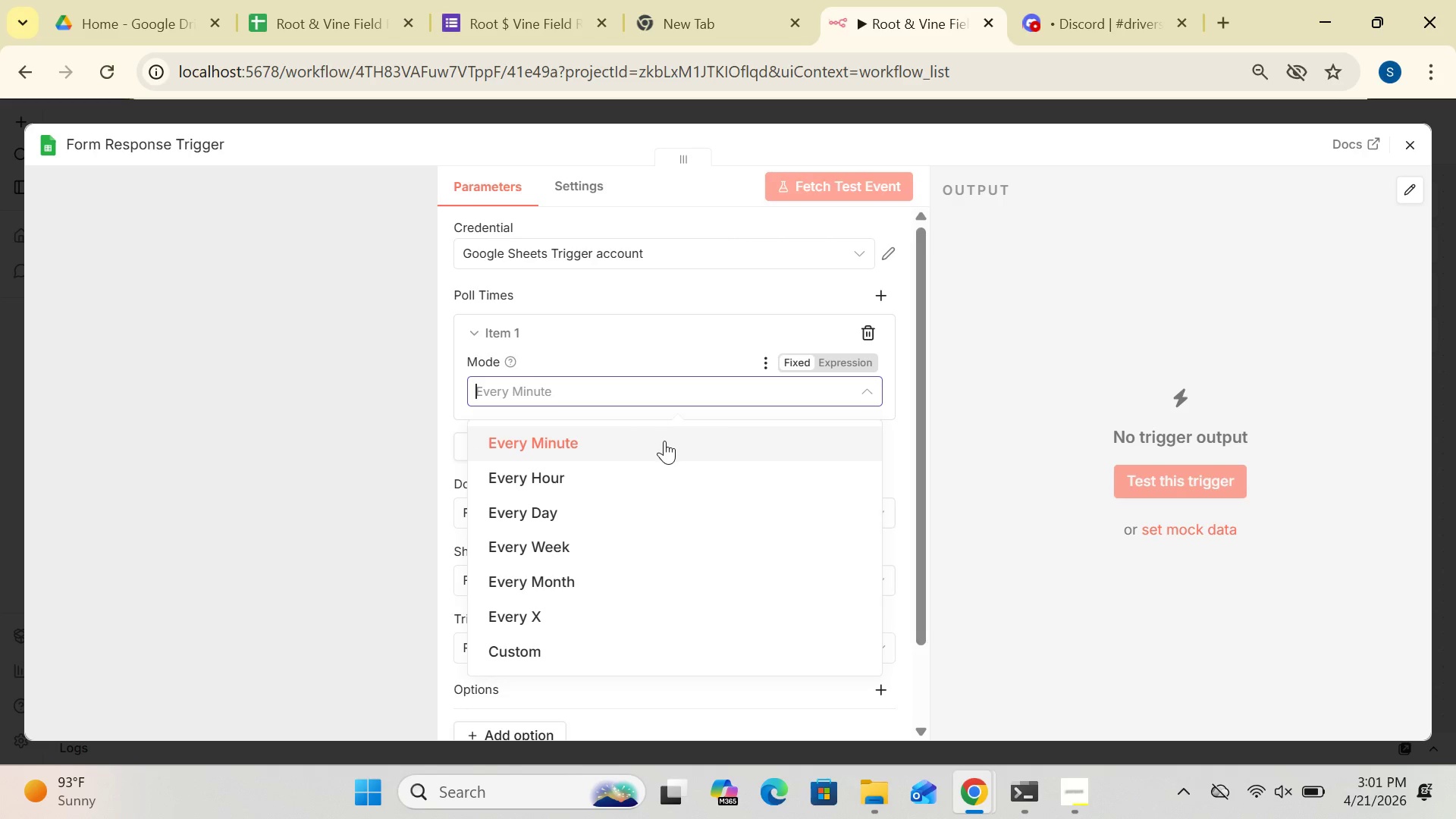 
left_click([664, 441])
 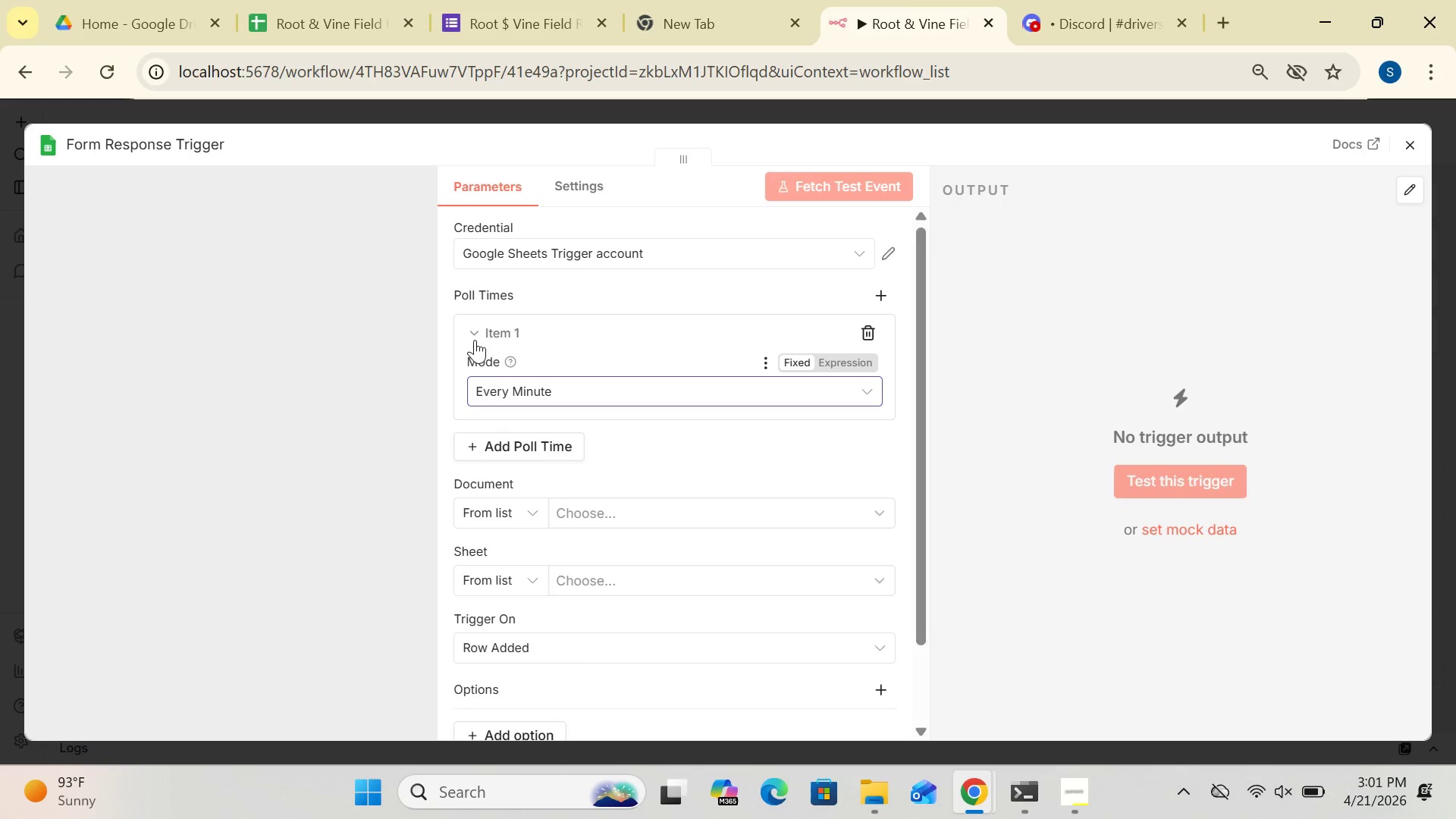 
left_click([476, 332])
 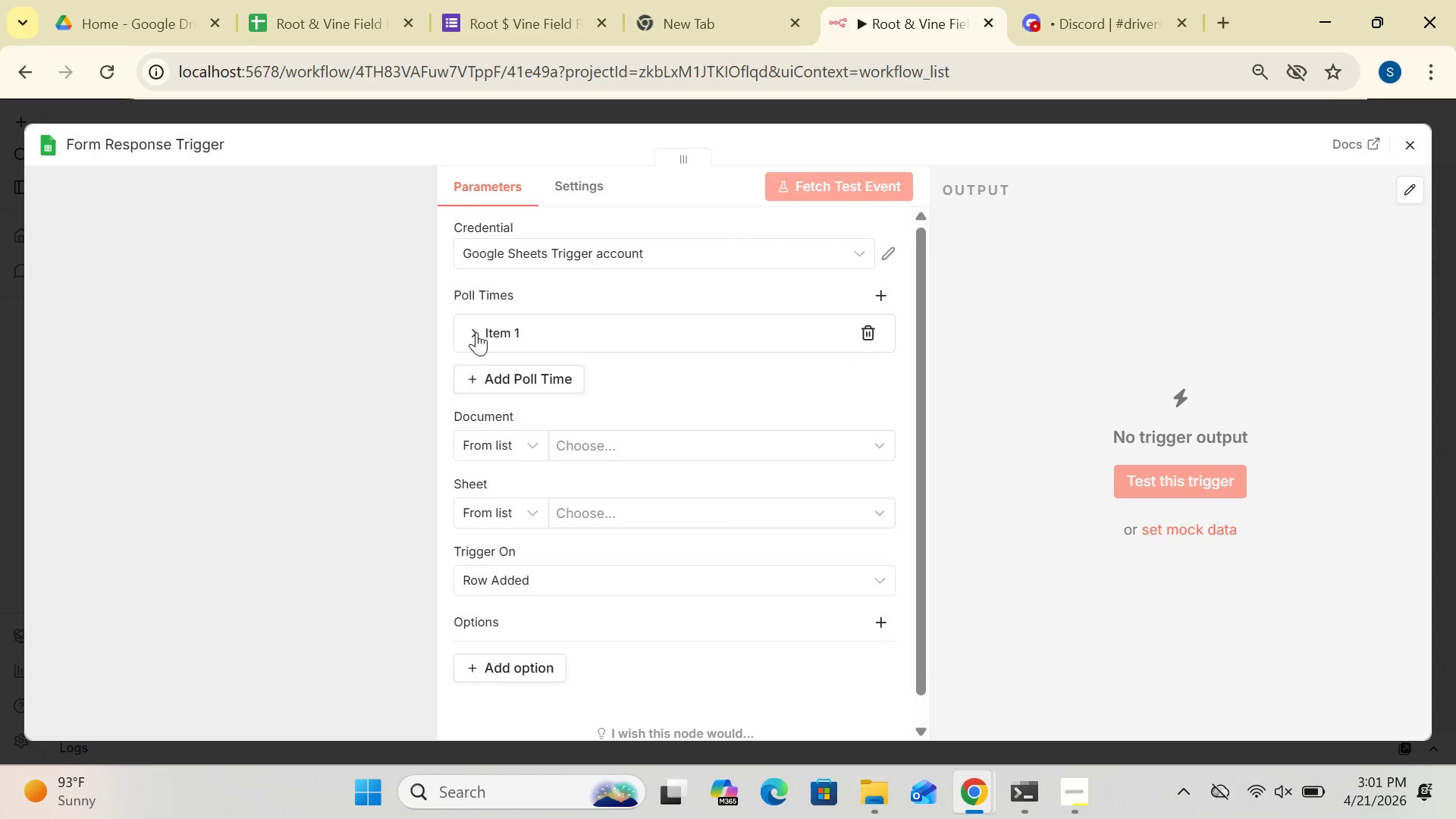 
left_click([476, 332])
 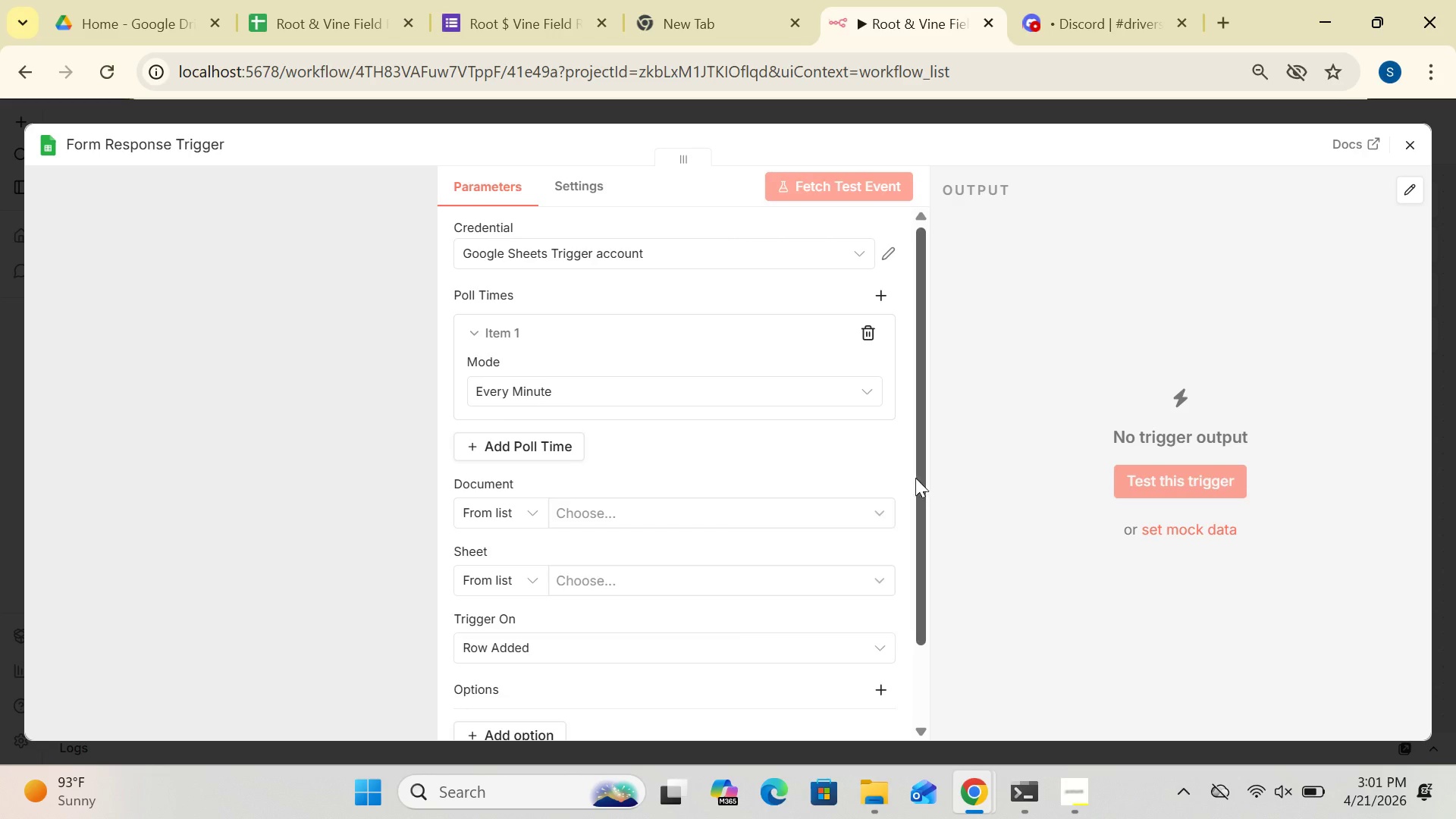 
wait(25.33)
 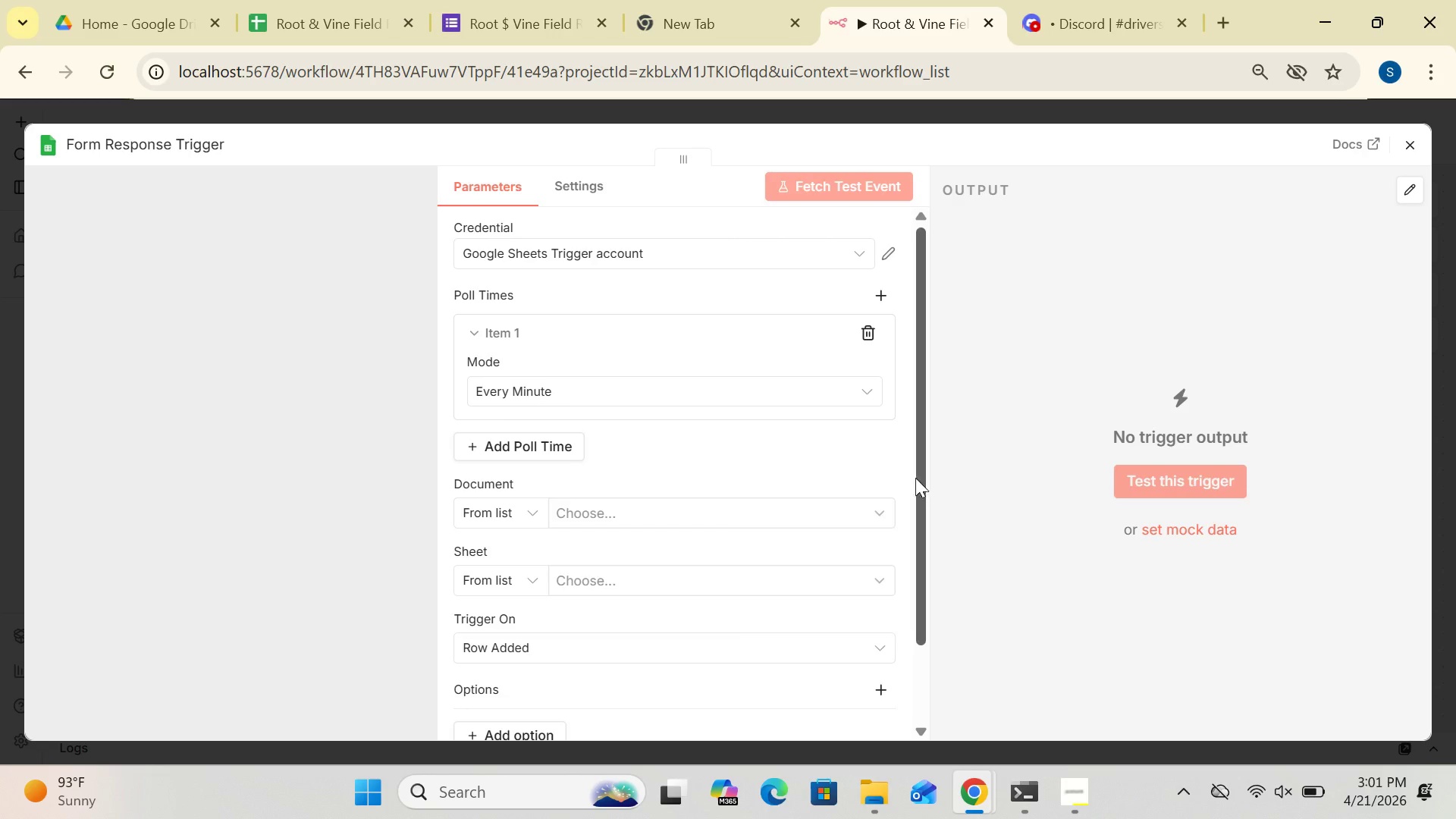 
left_click([638, 381])
 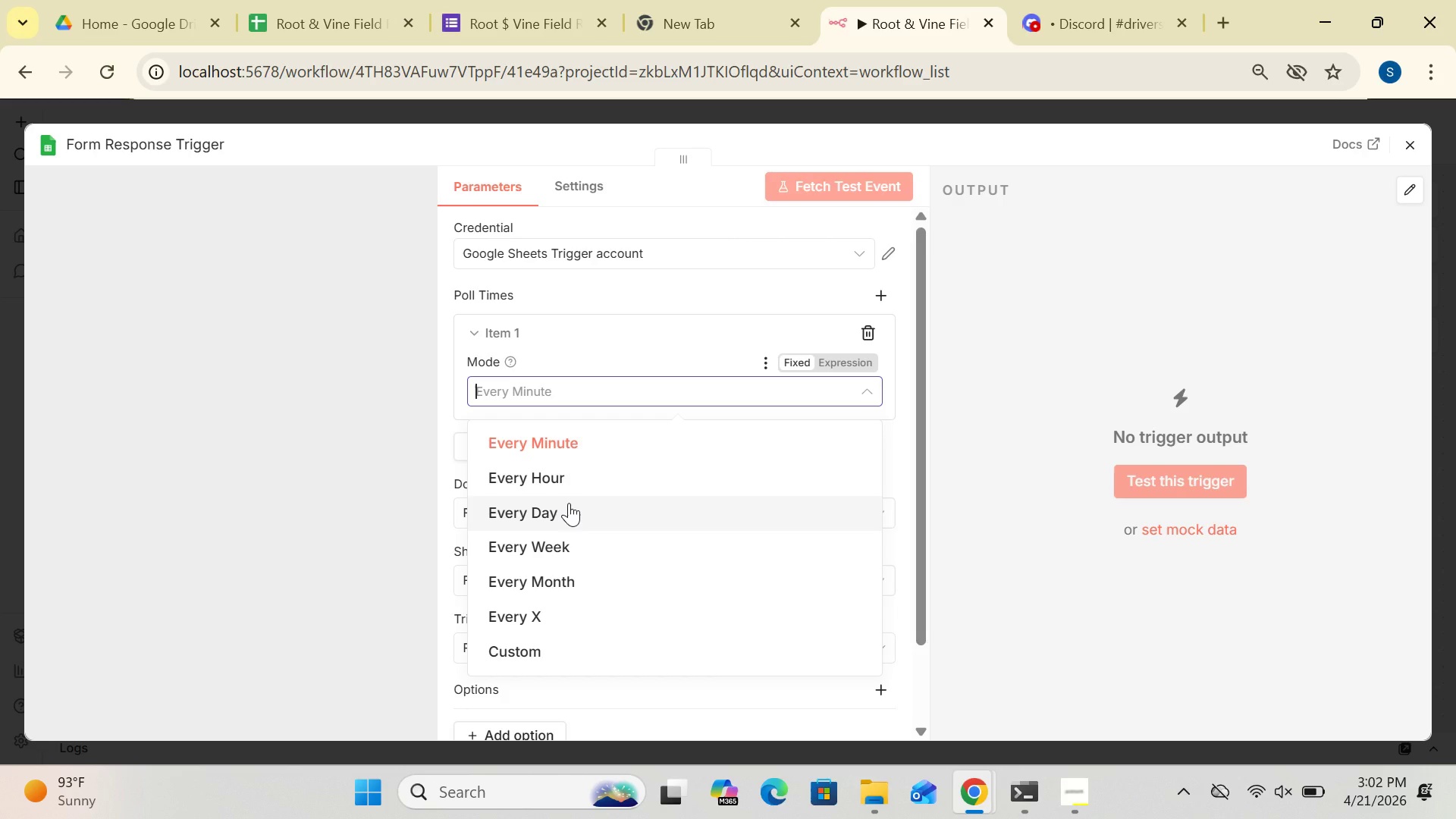 
wait(31.7)
 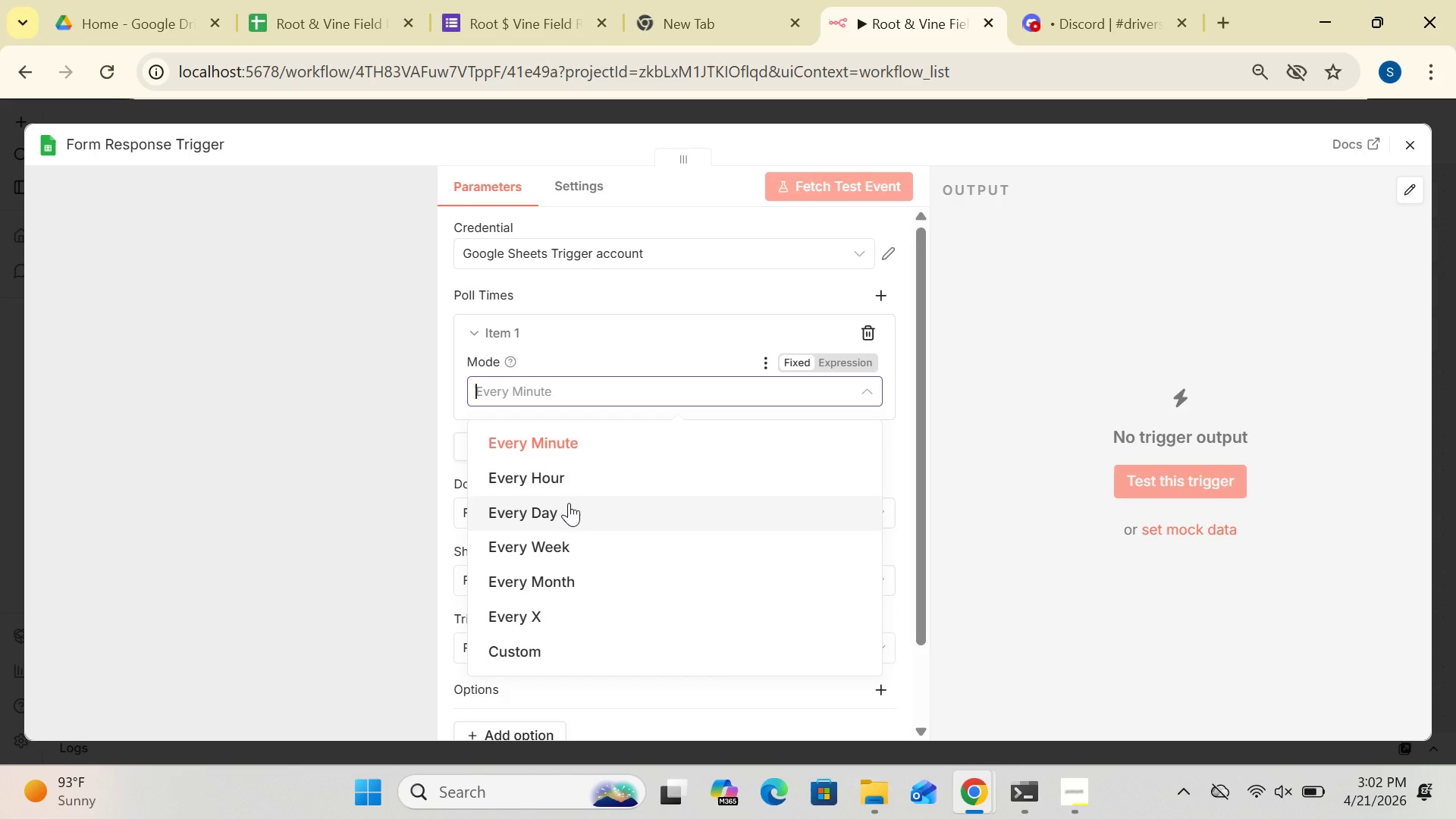 
left_click([568, 446])
 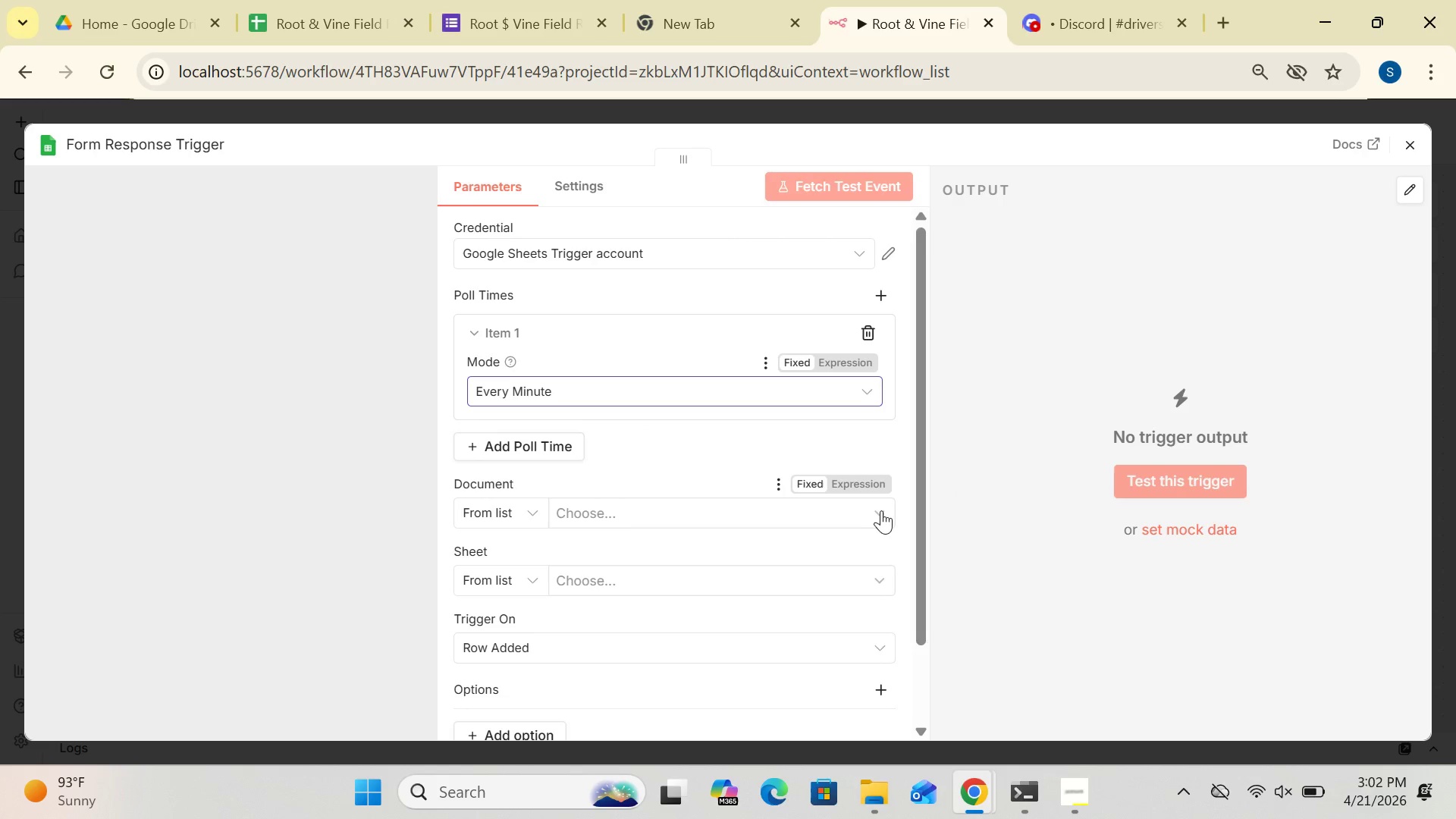 
left_click([880, 510])
 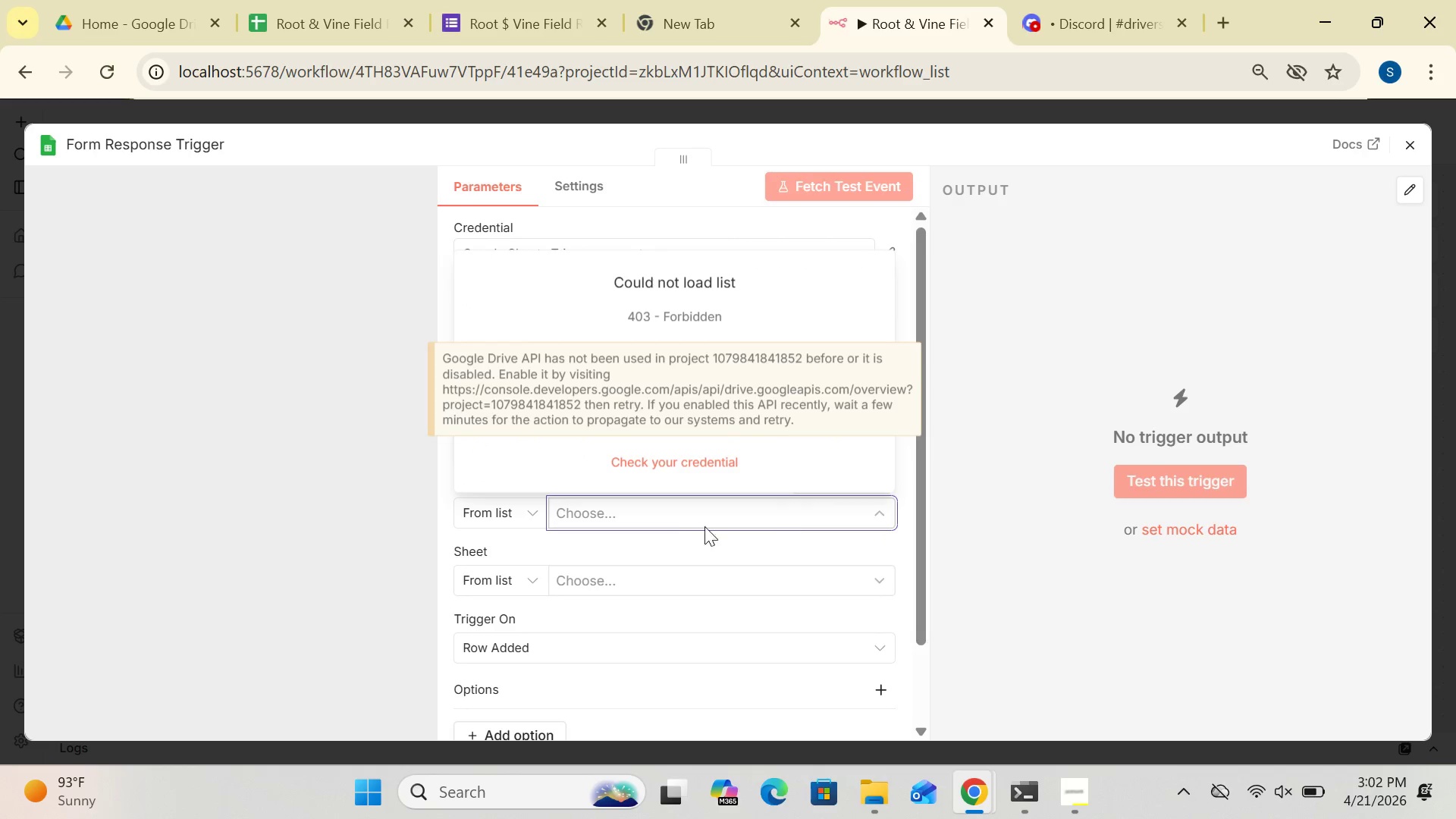 
wait(5.41)
 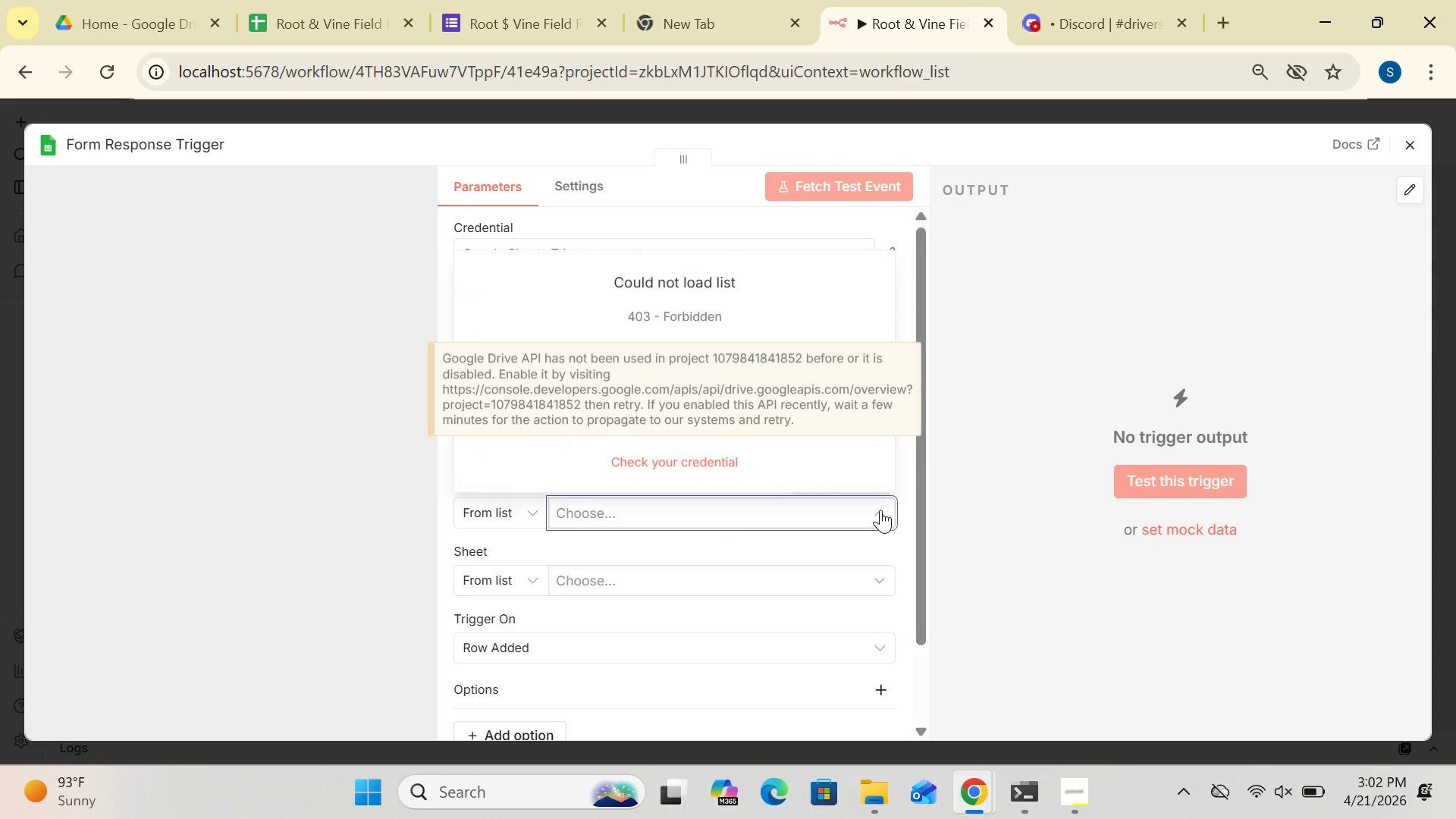 
left_click([526, 507])
 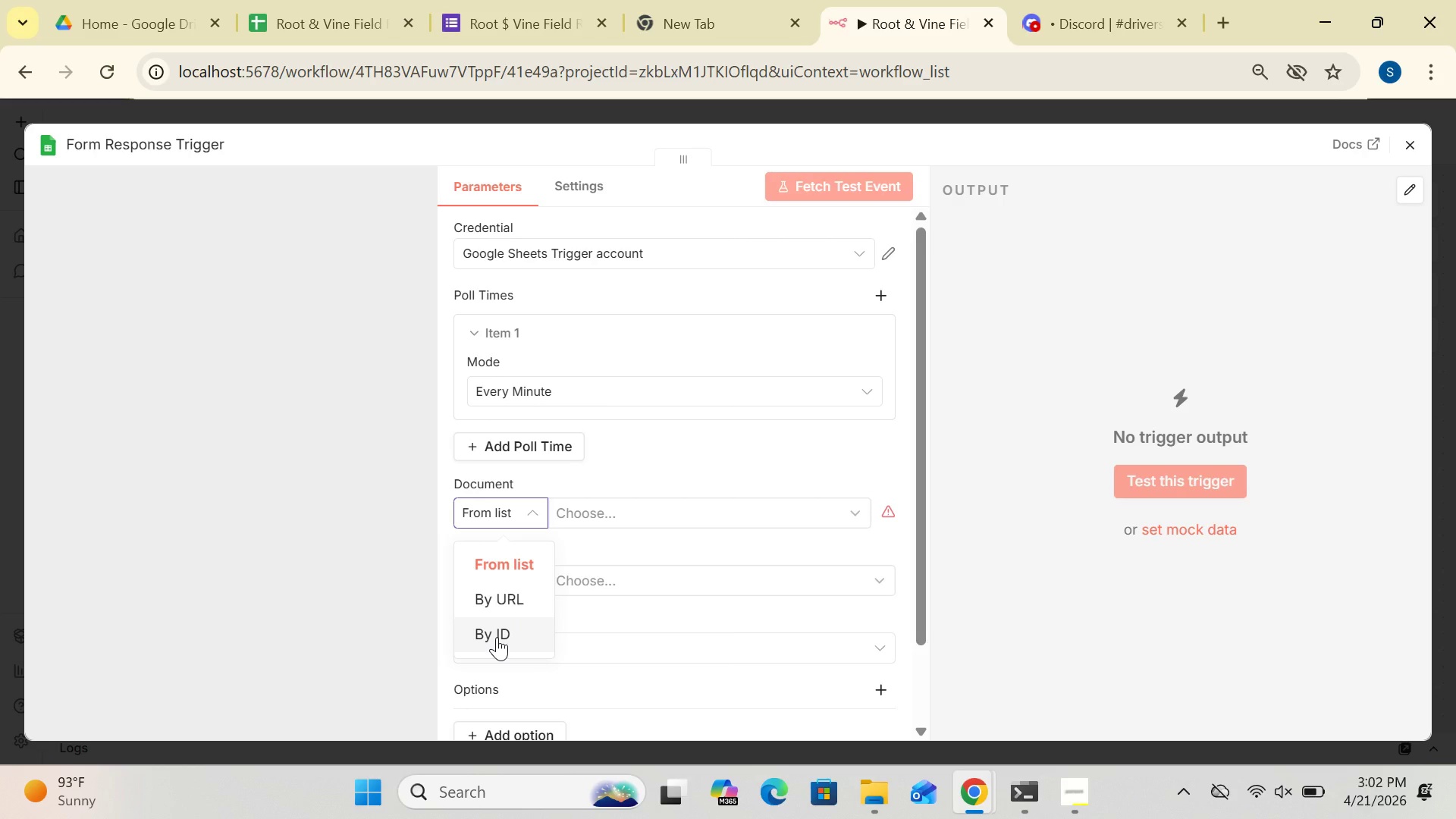 
left_click([497, 637])
 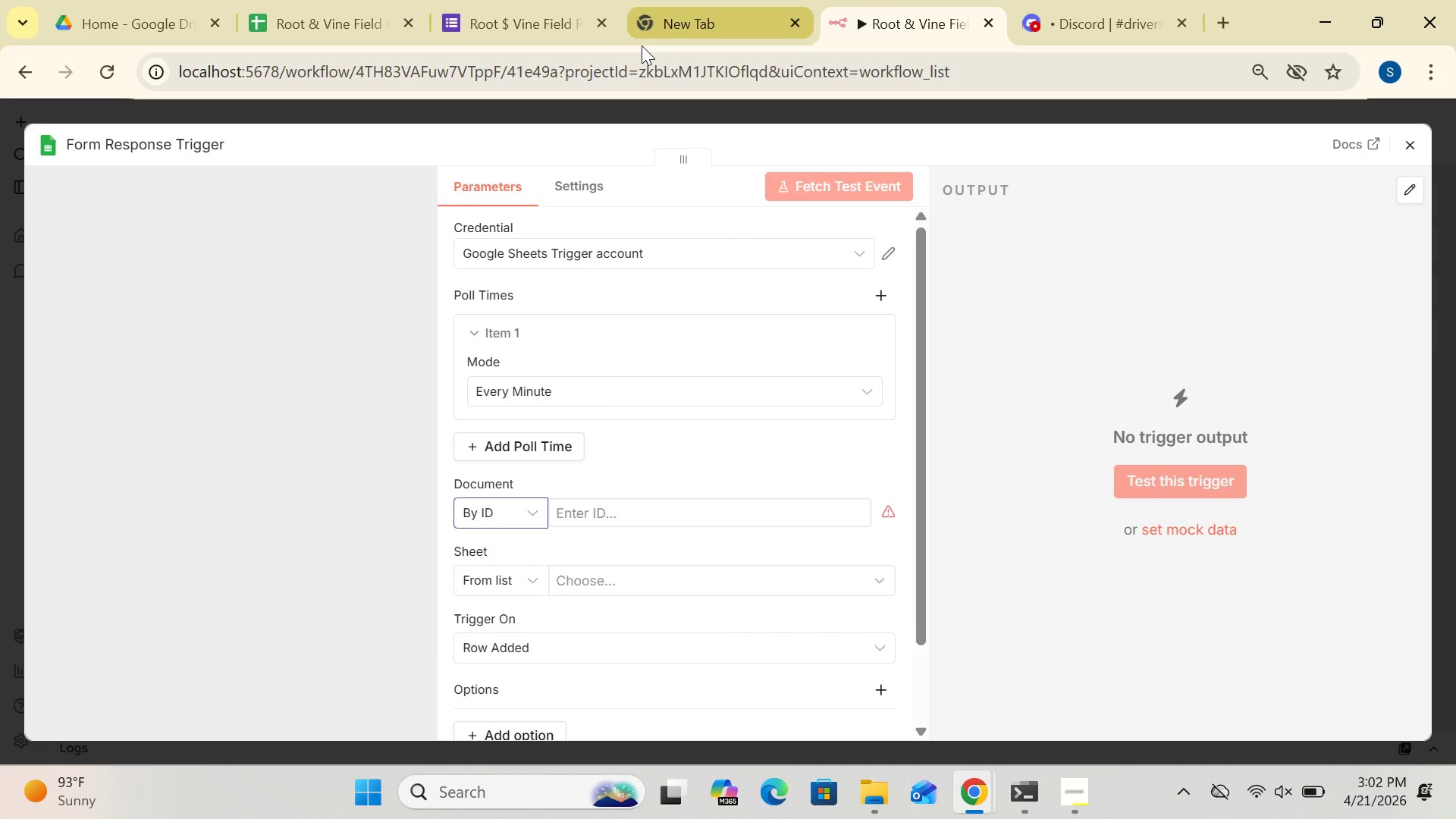 
wait(12.39)
 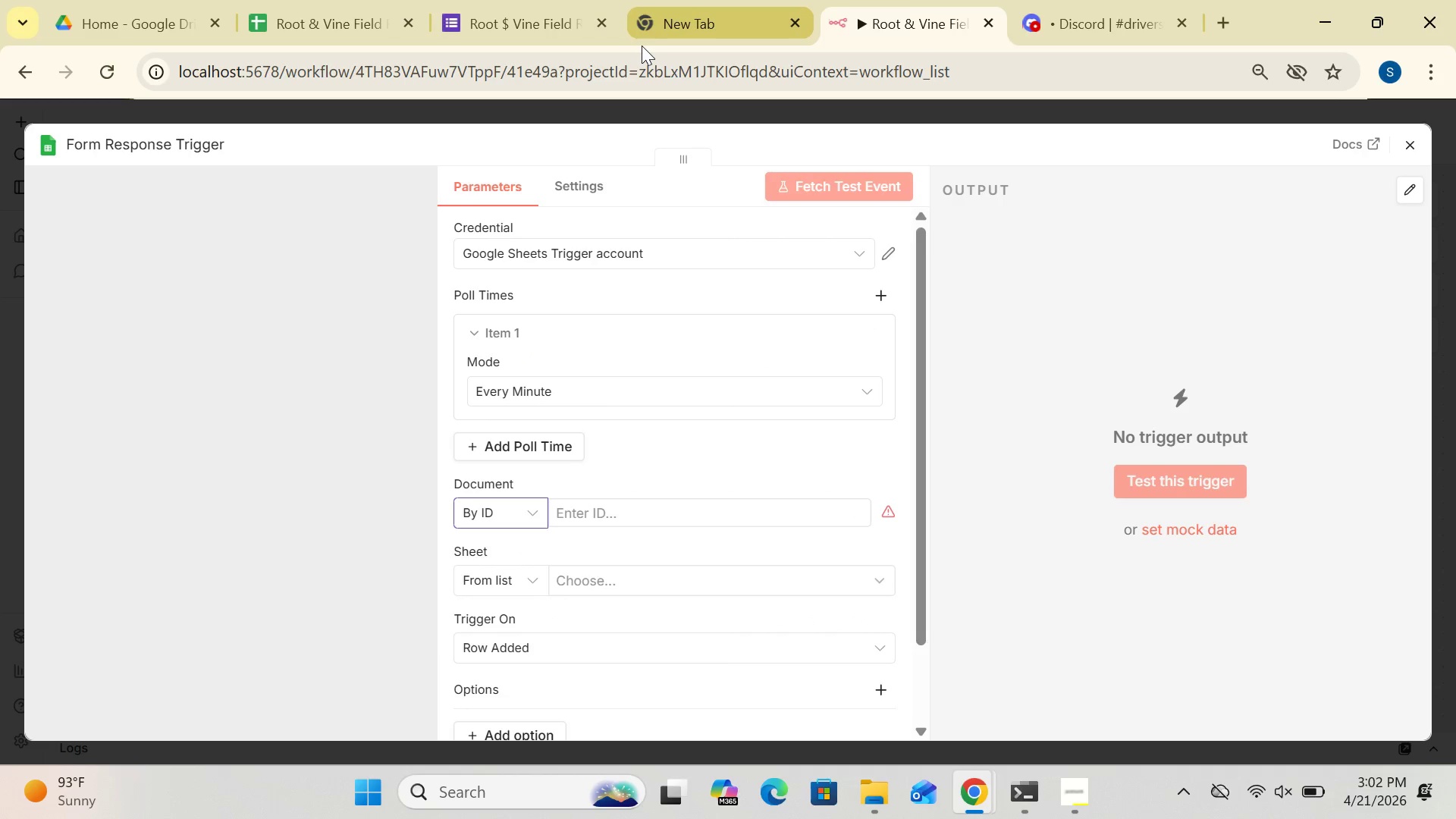 
left_click([347, 26])
 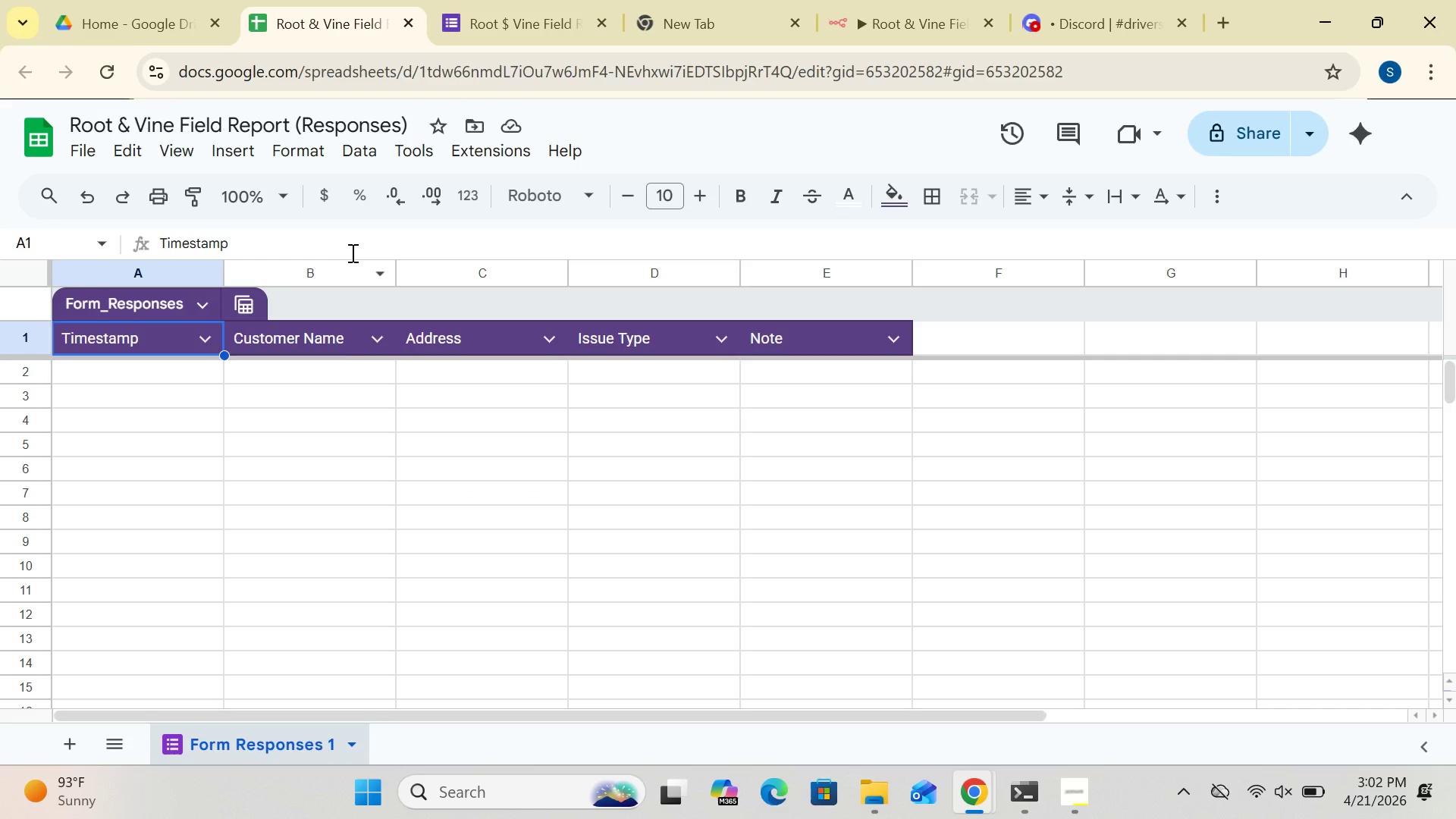 
wait(5.55)
 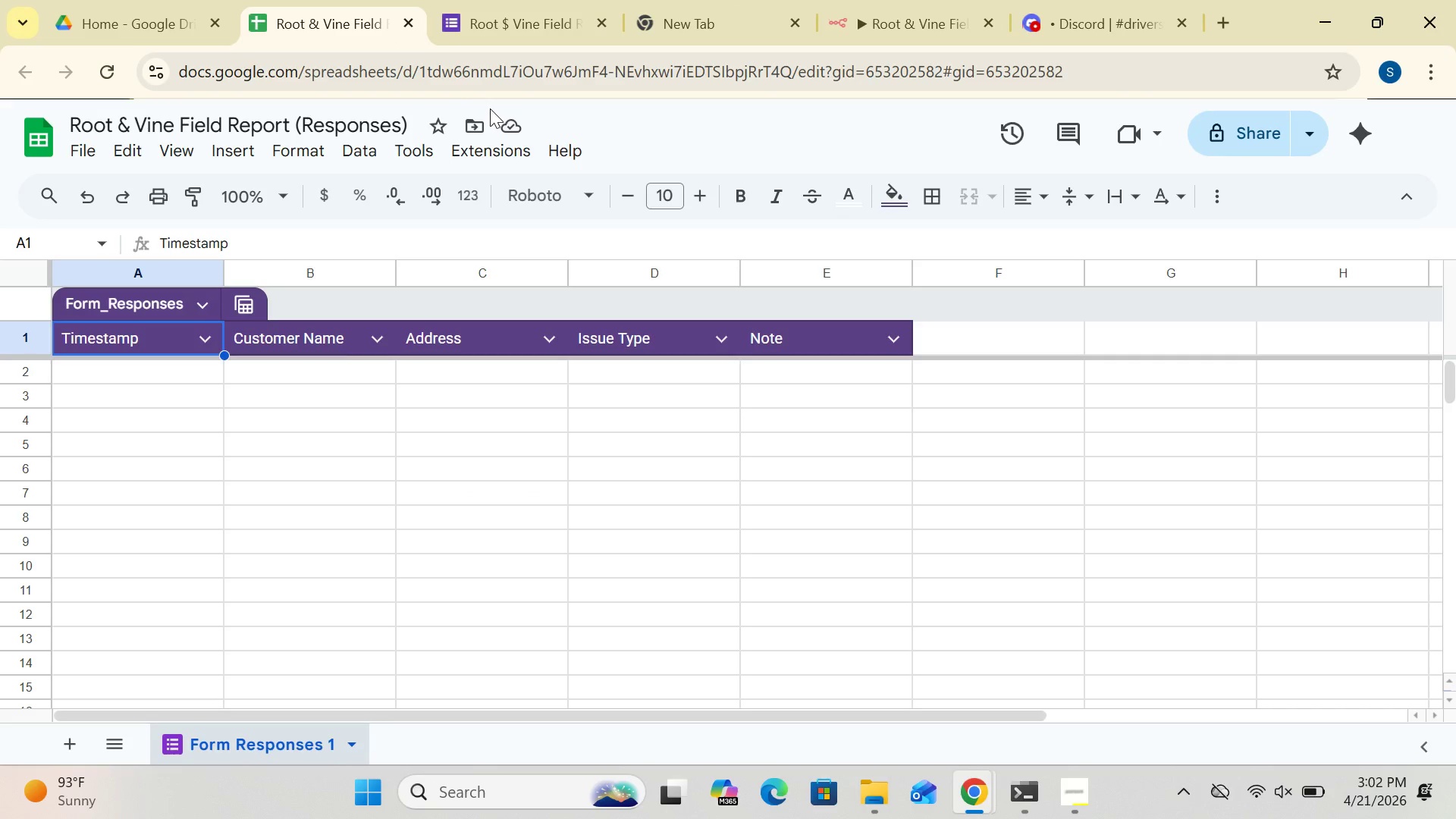 
left_click([80, 154])
 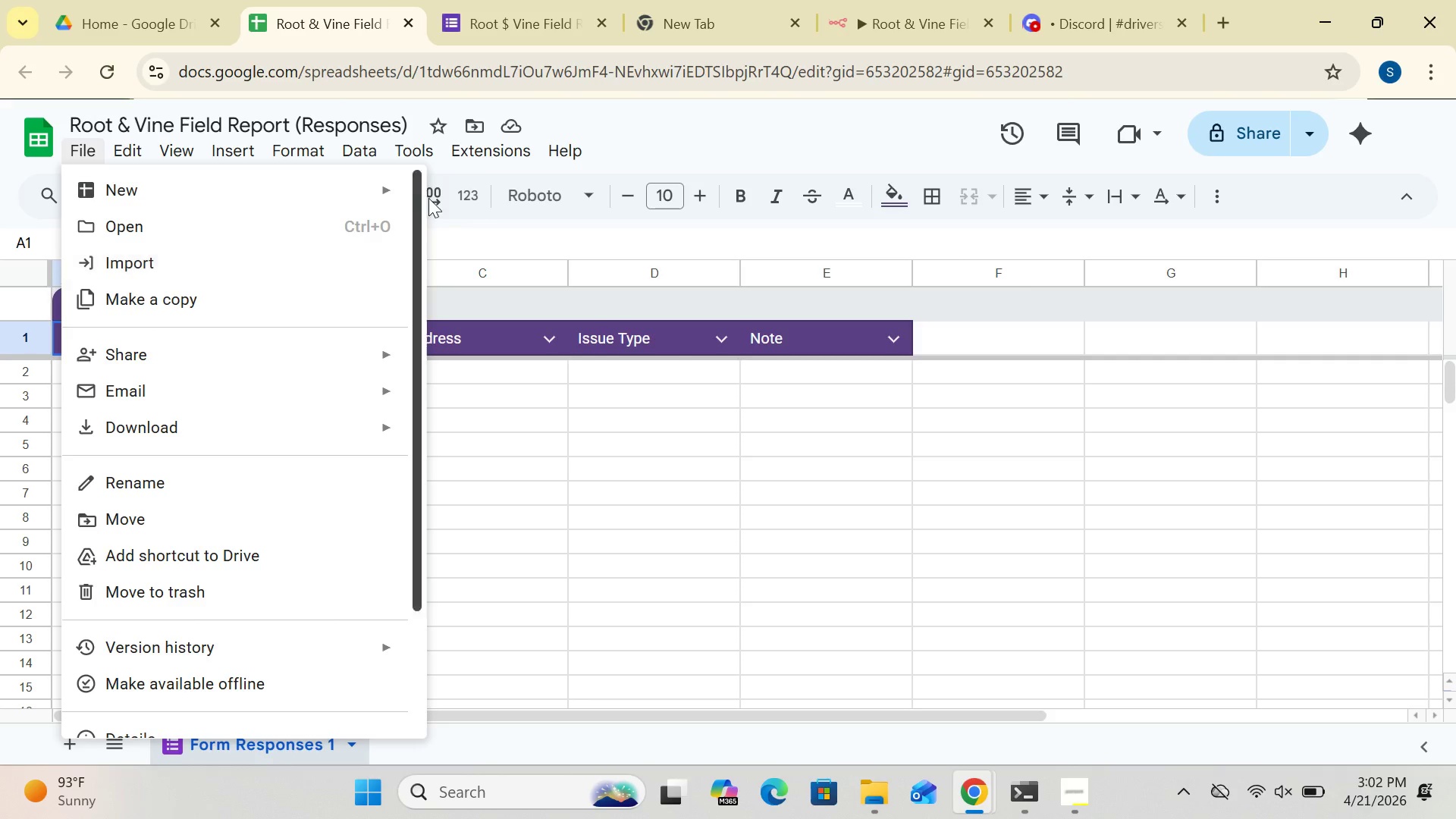 
left_click([659, 119])
 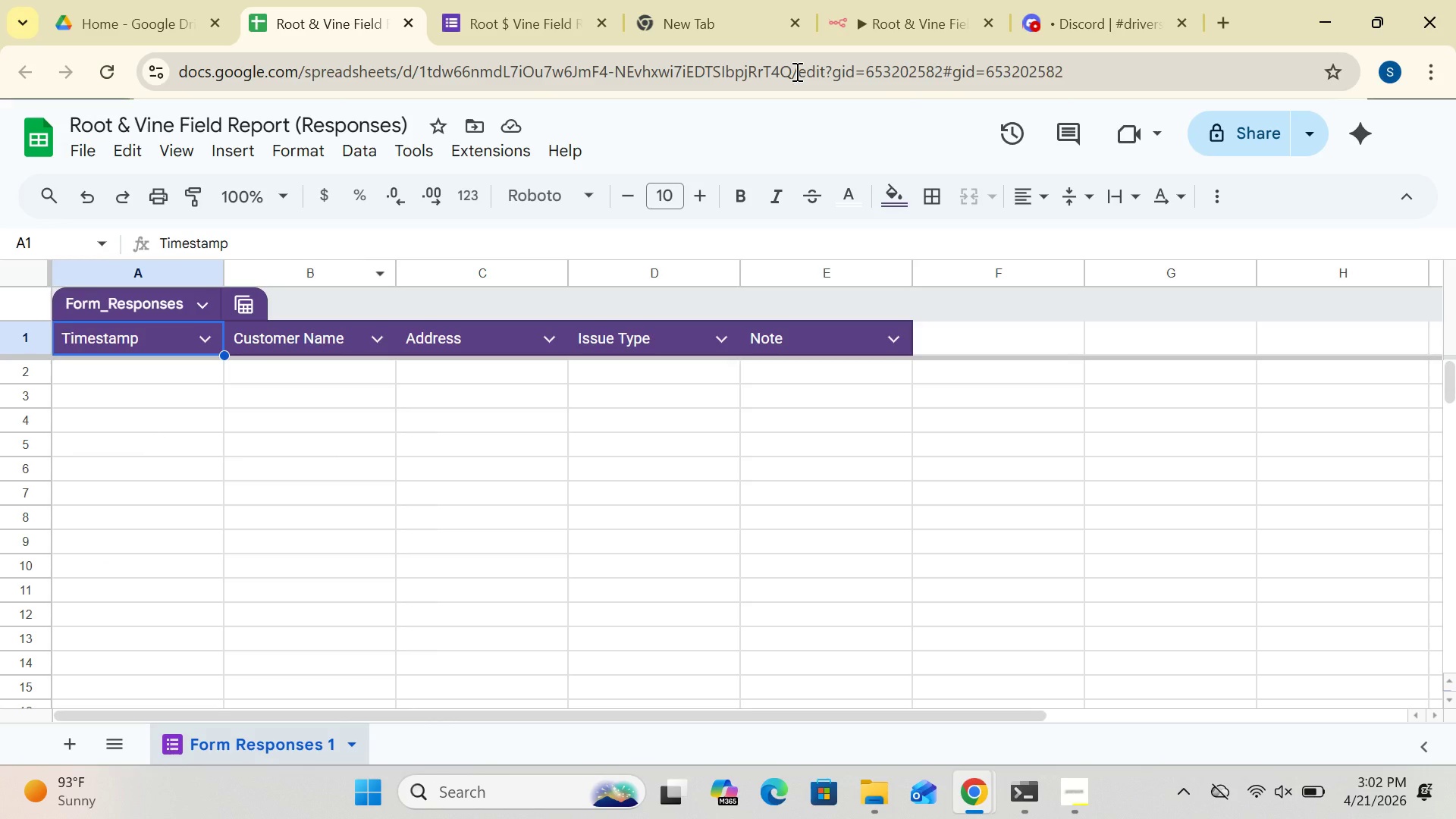 
wait(6.84)
 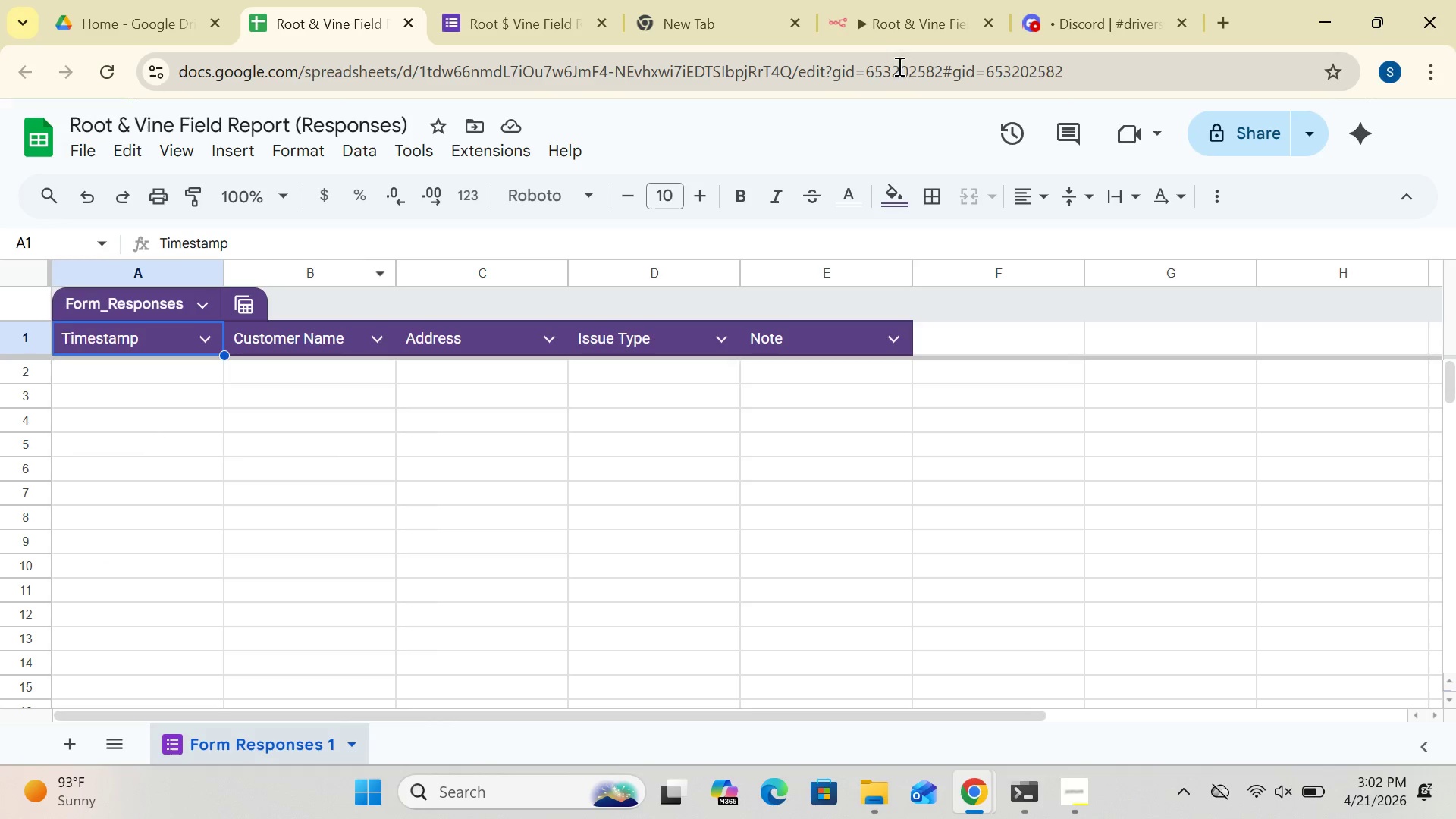 
left_click_drag(start_coordinate=[792, 71], to_coordinate=[418, 74])
 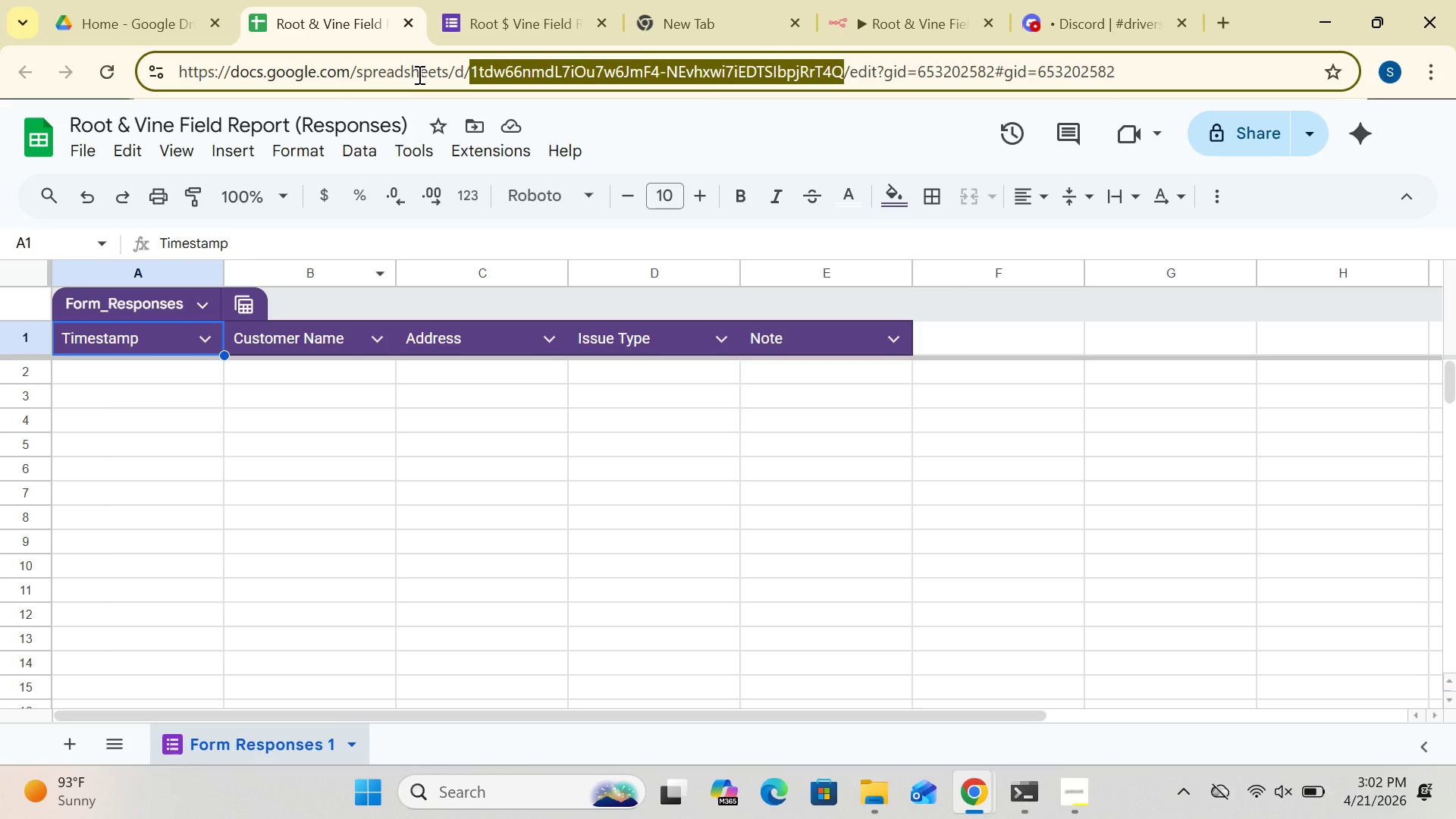 
hold_key(key=ControlLeft, duration=1.51)
 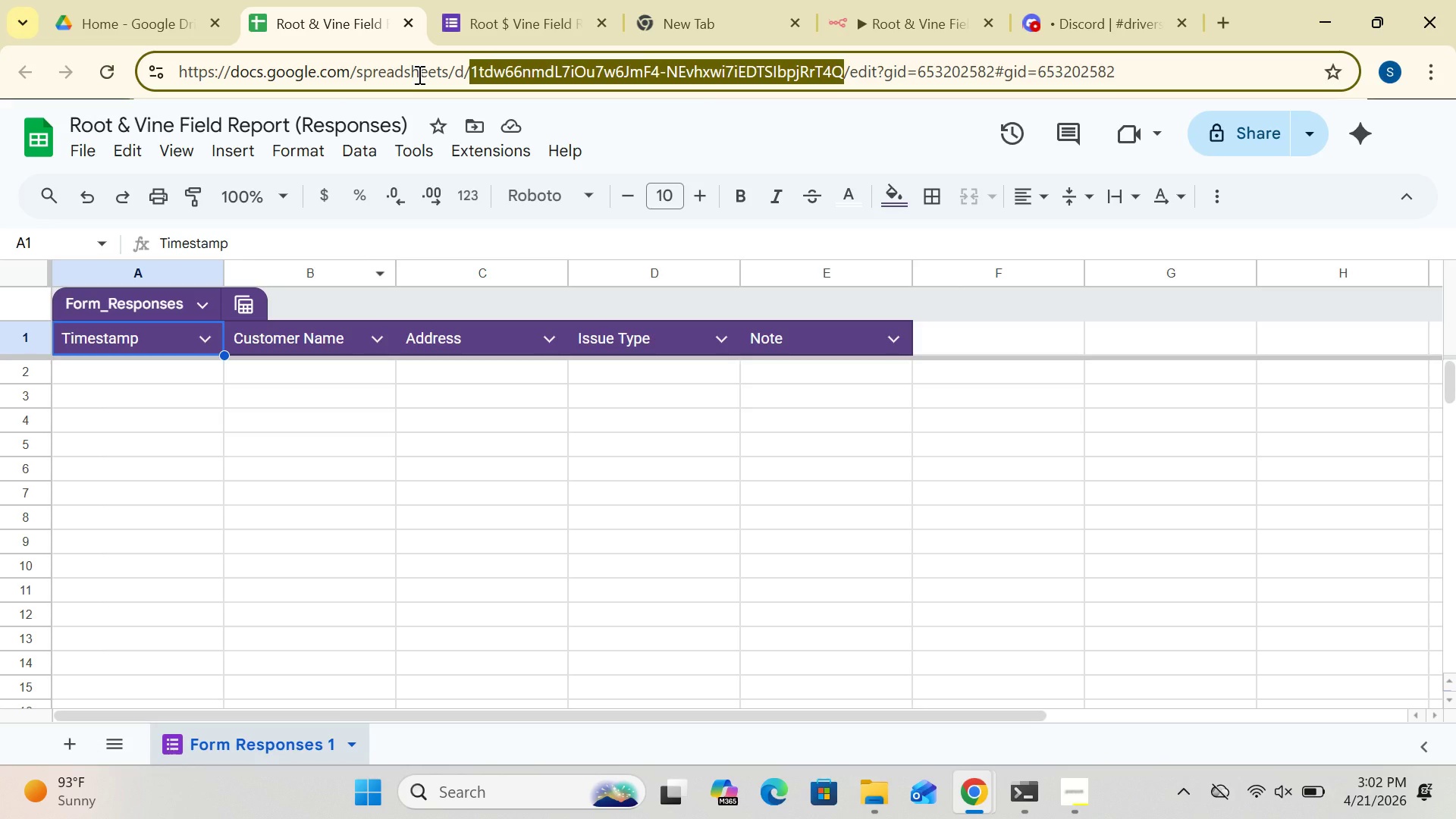 
hold_key(key=C, duration=0.53)
 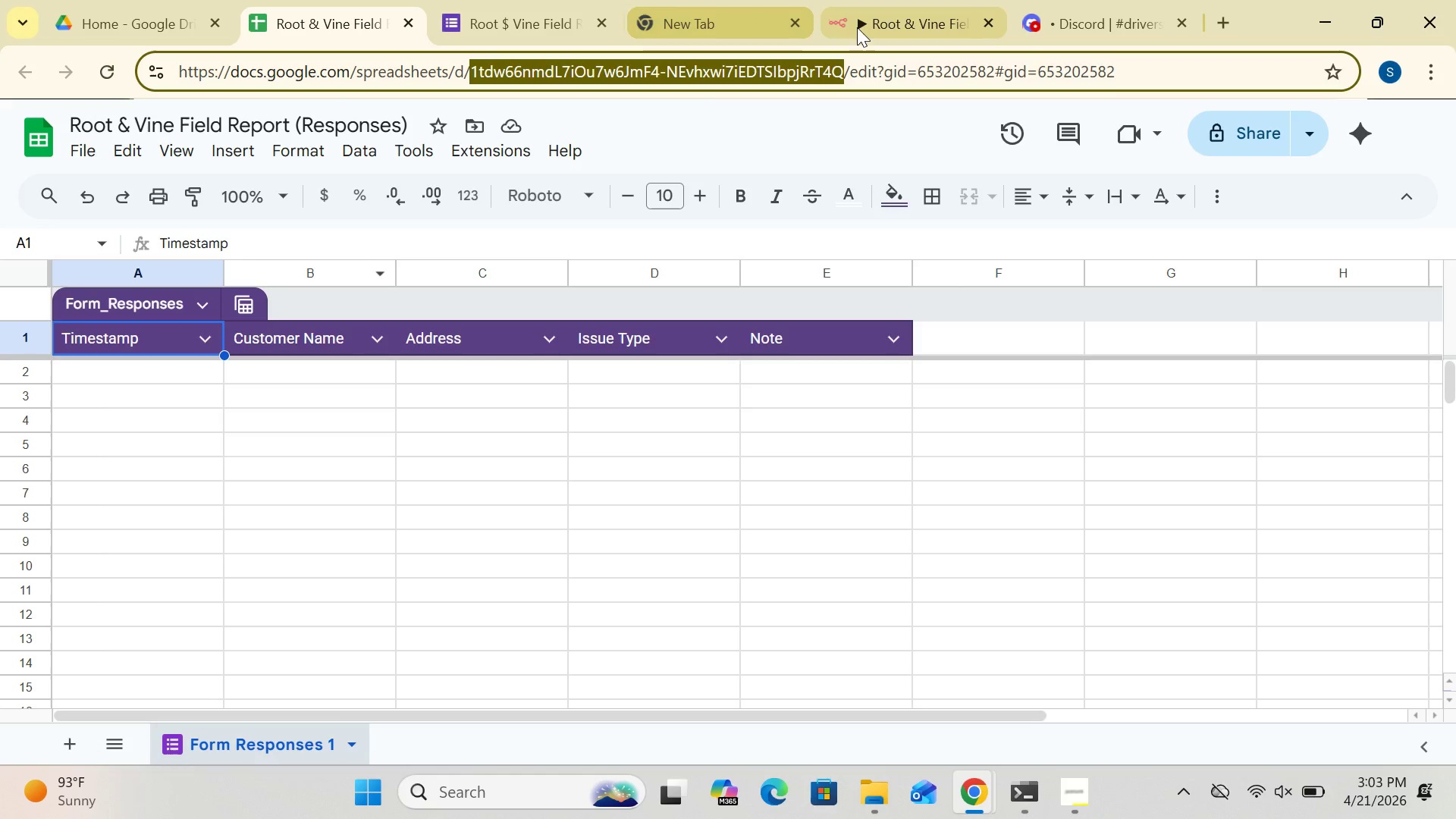 
left_click([893, 25])
 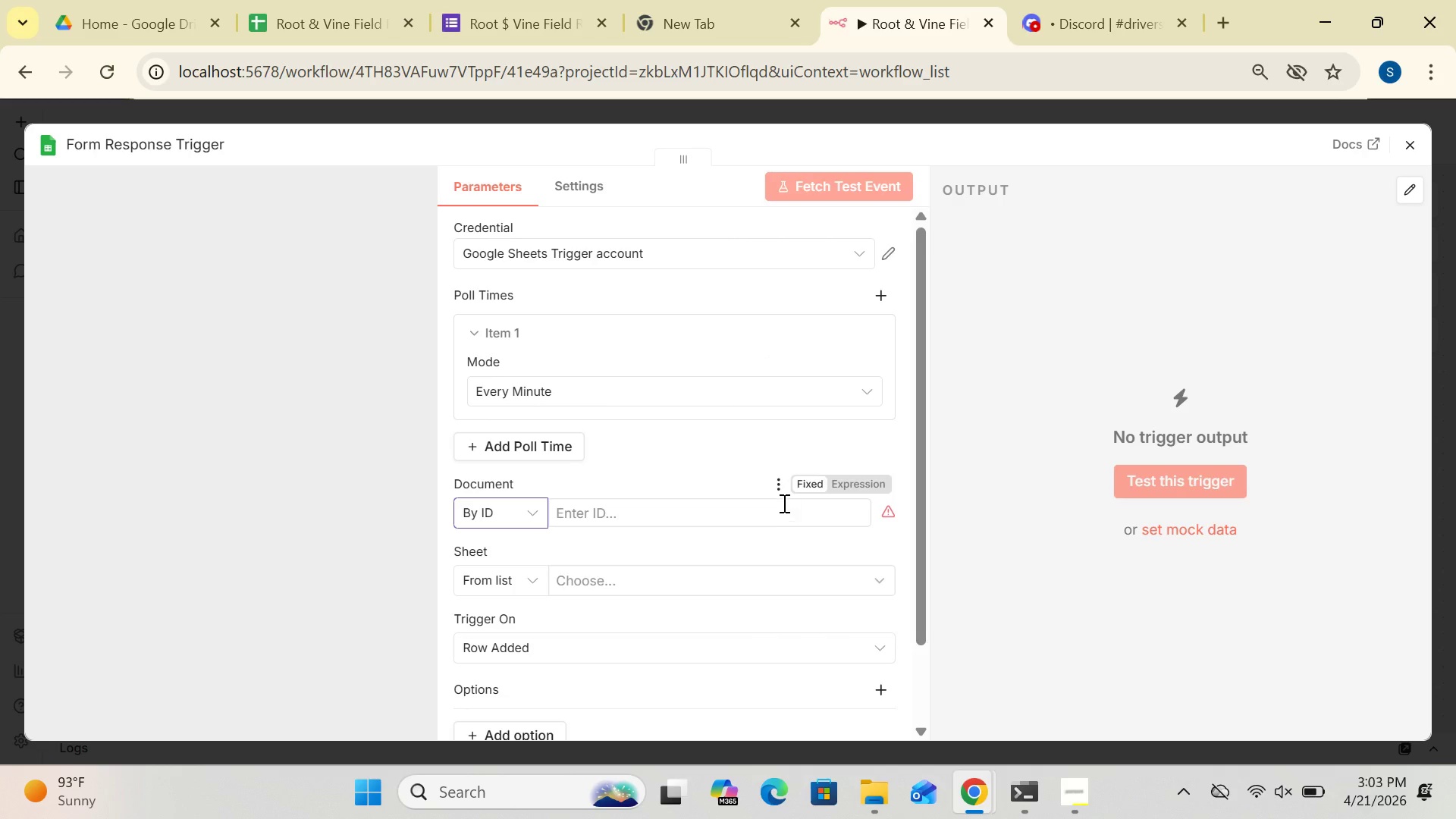 
left_click([775, 513])
 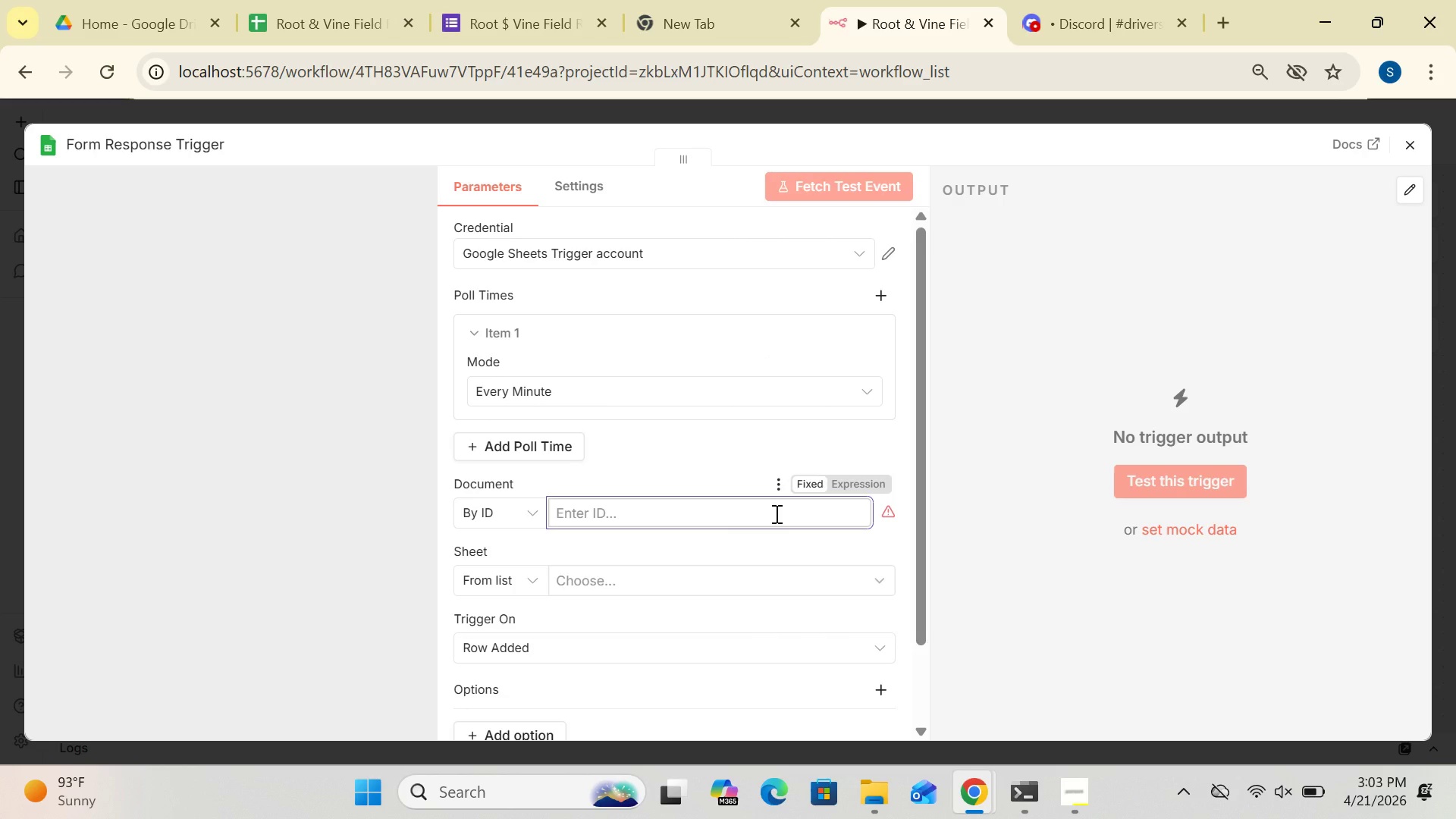 
key(Control+V)
 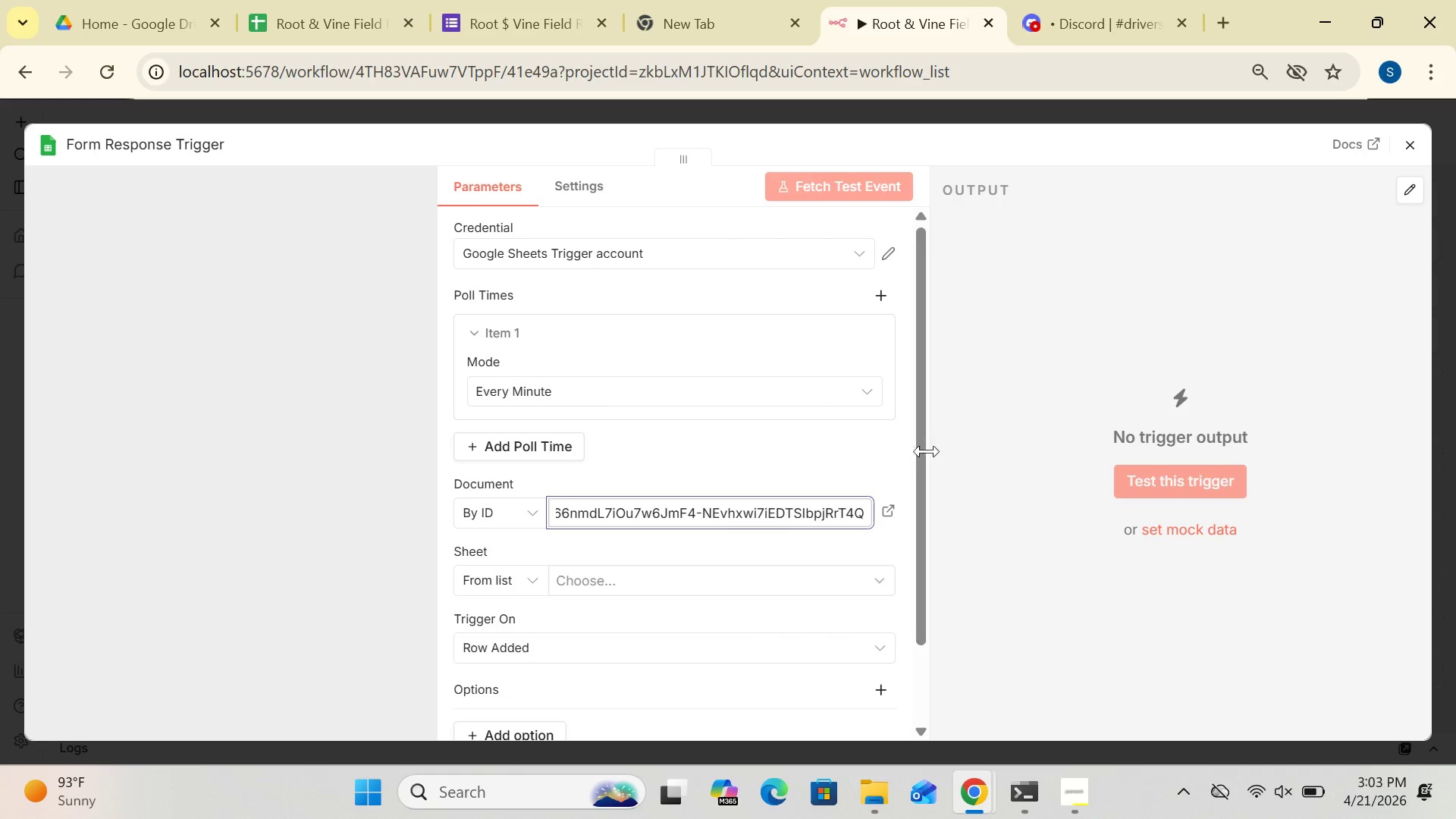 
left_click([921, 453])
 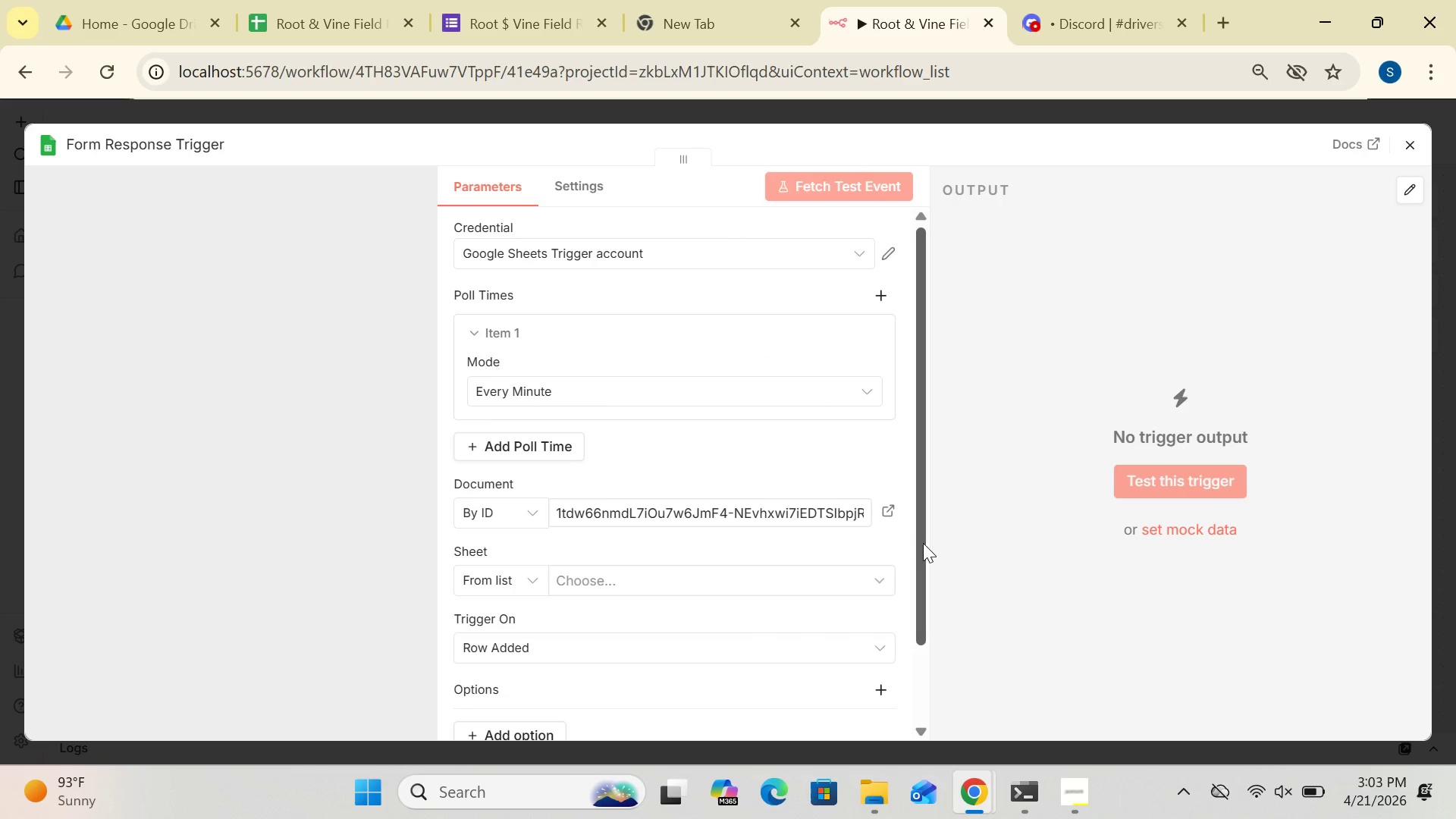 
left_click_drag(start_coordinate=[924, 543], to_coordinate=[918, 688])
 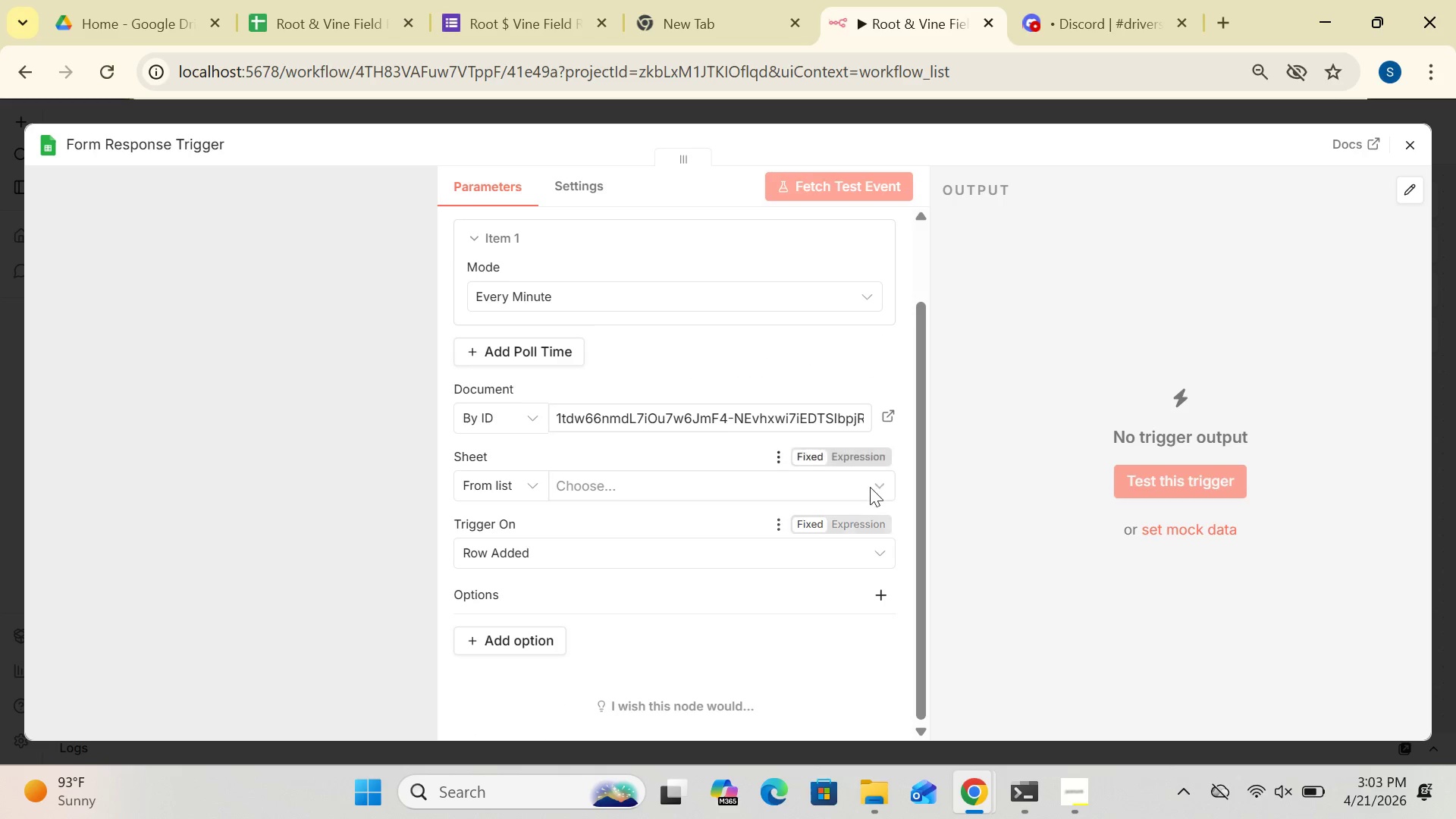 
left_click([871, 485])
 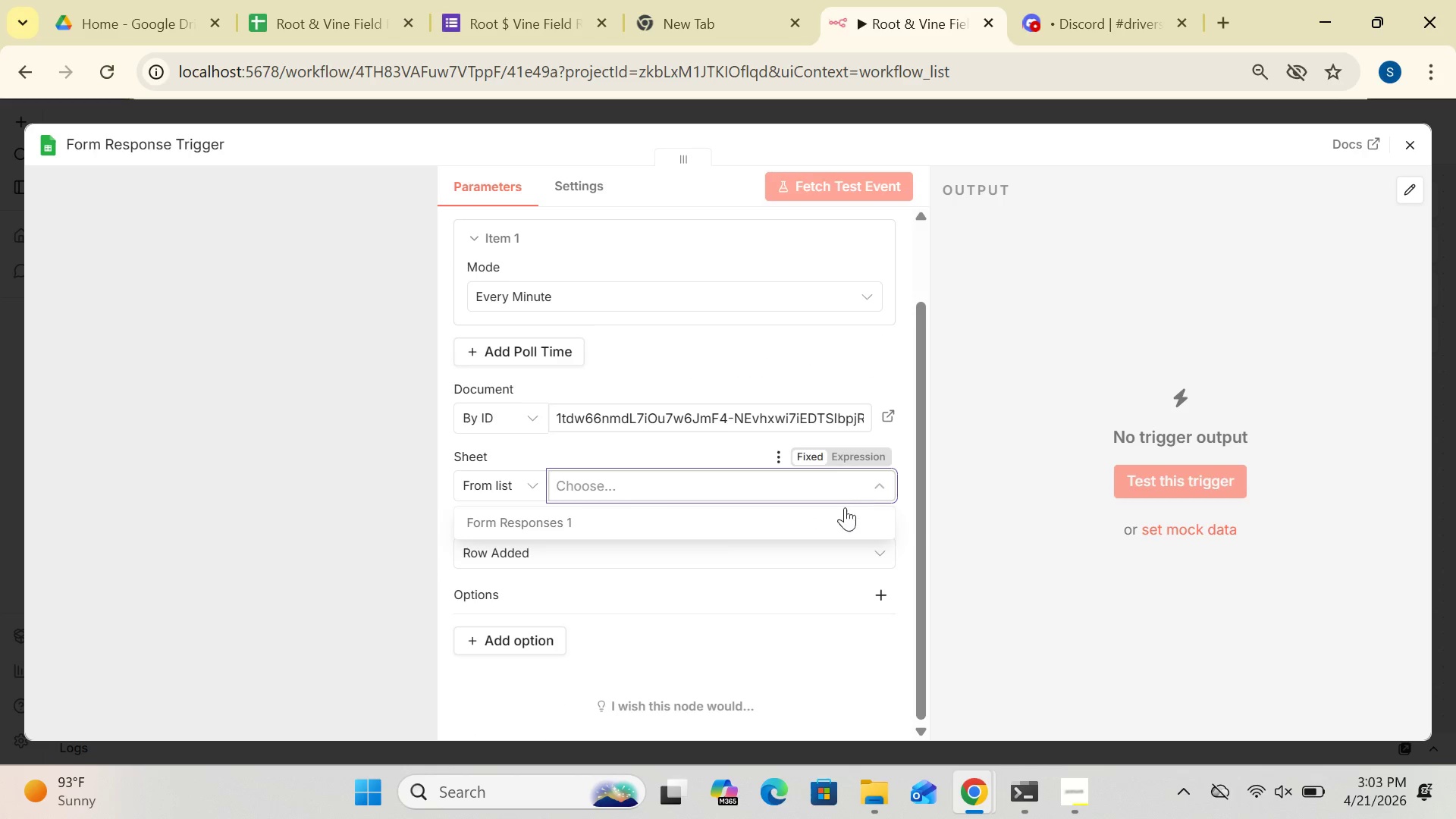 
left_click([825, 517])
 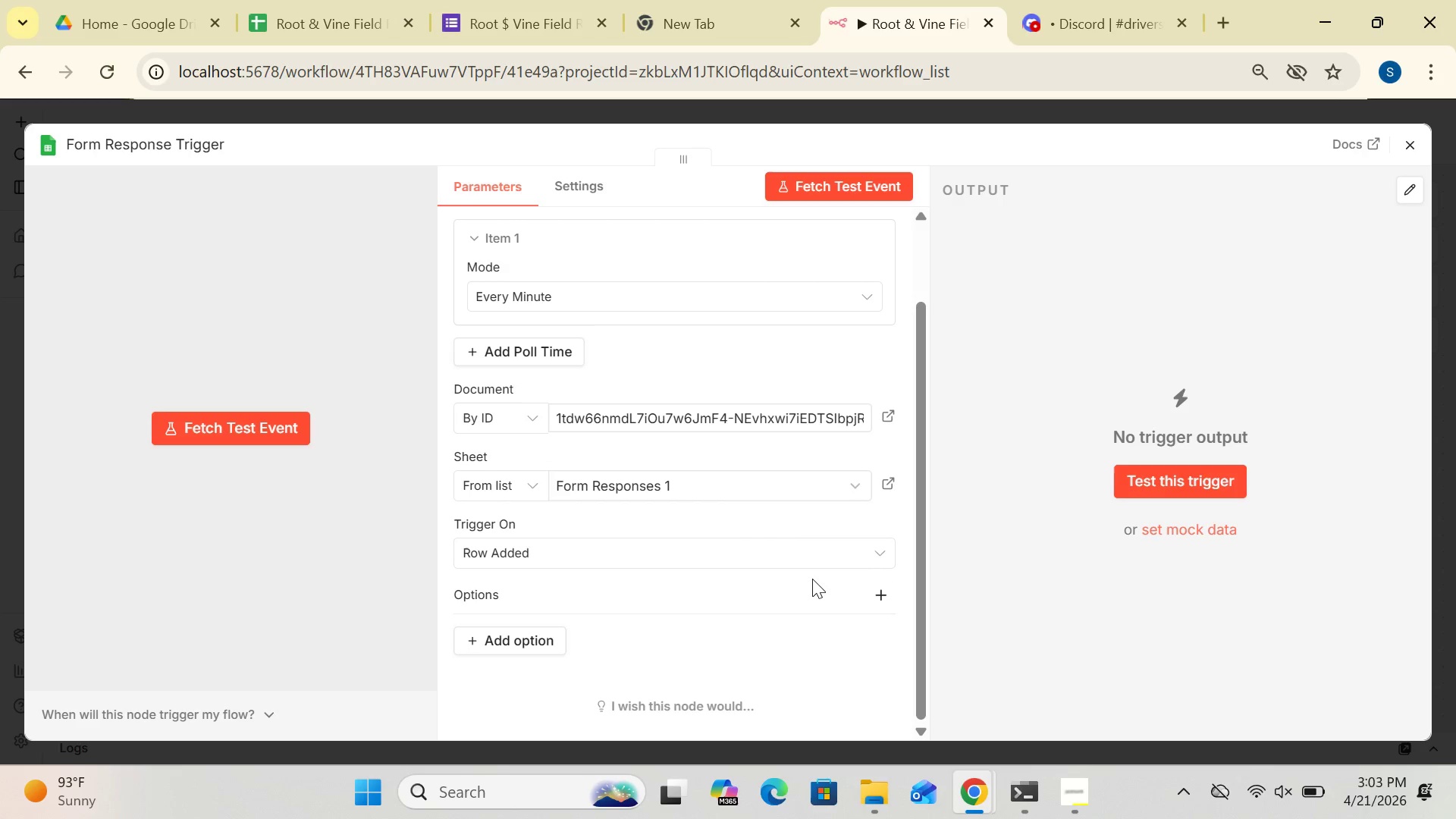 
wait(15.0)
 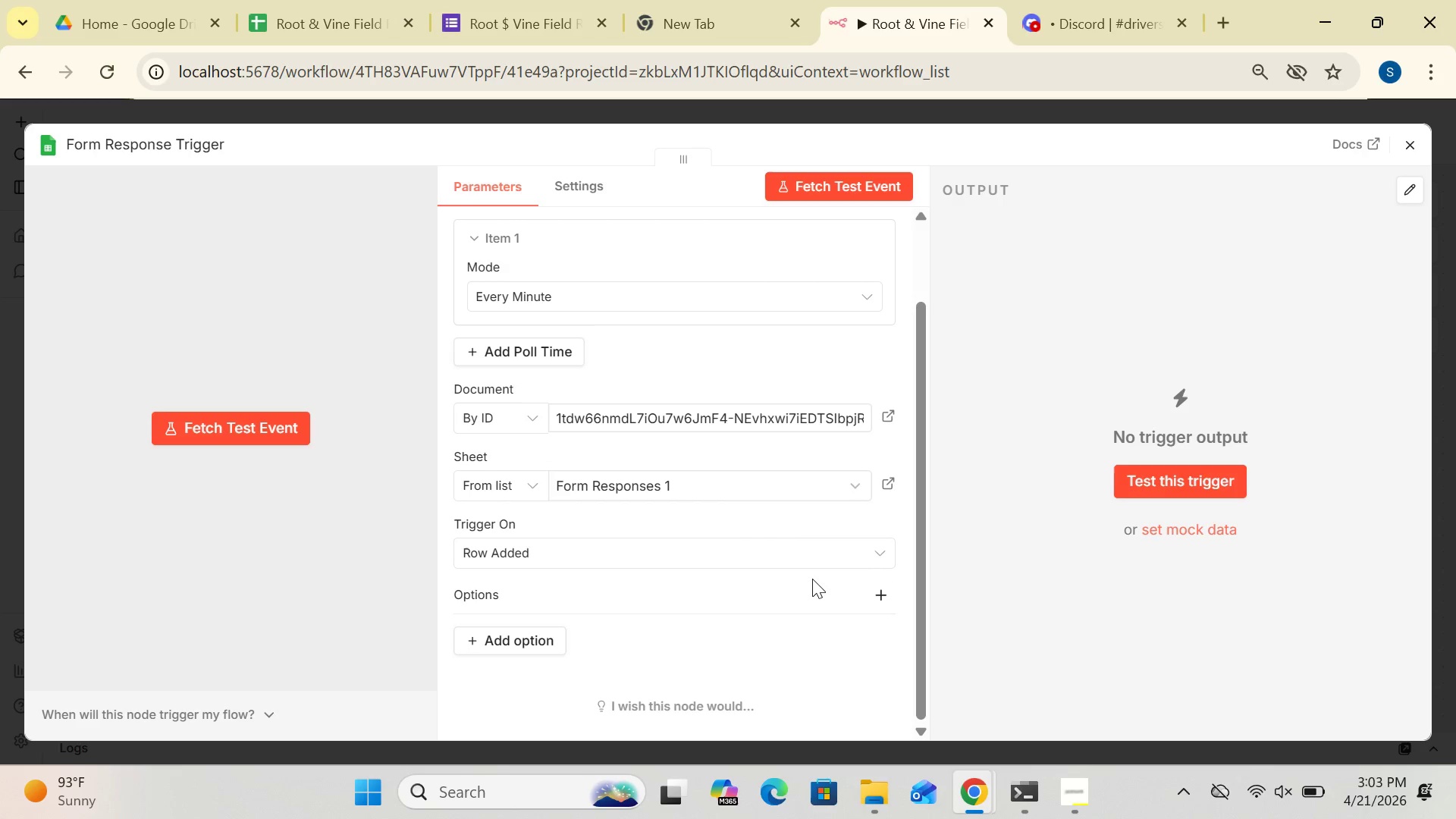 
left_click([921, 554])
 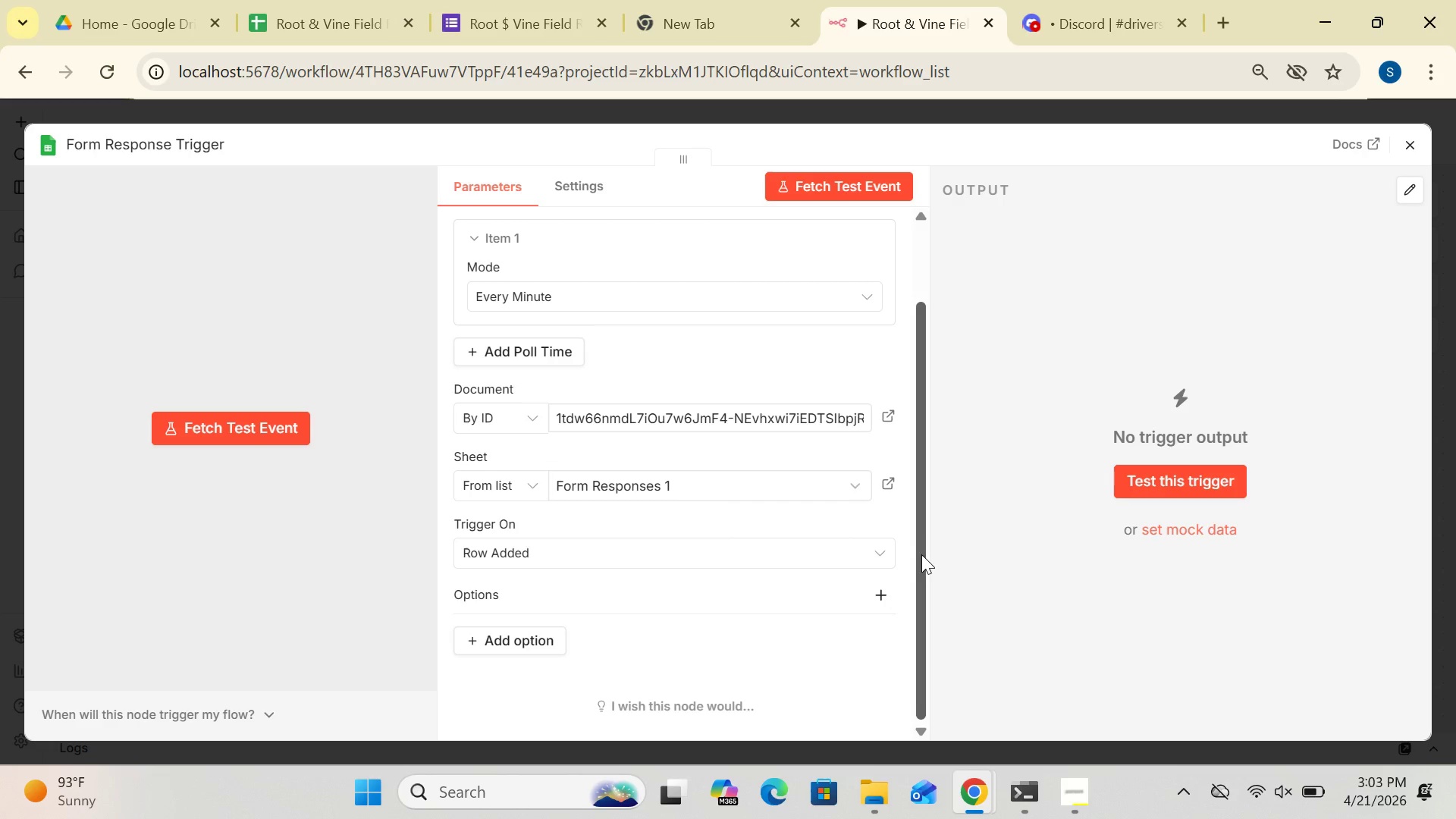 
left_click_drag(start_coordinate=[921, 554], to_coordinate=[921, 616])
 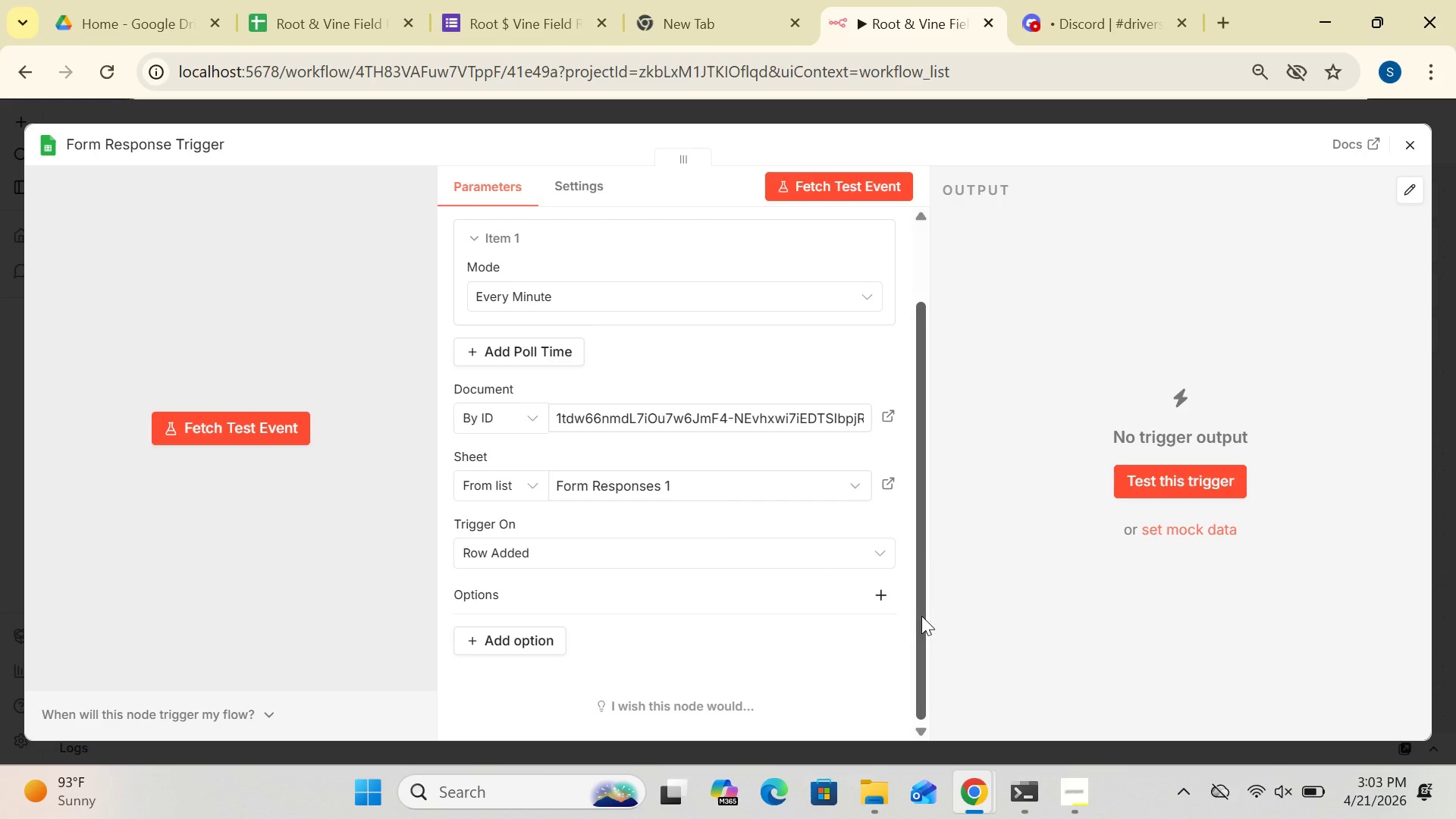 
wait(10.62)
 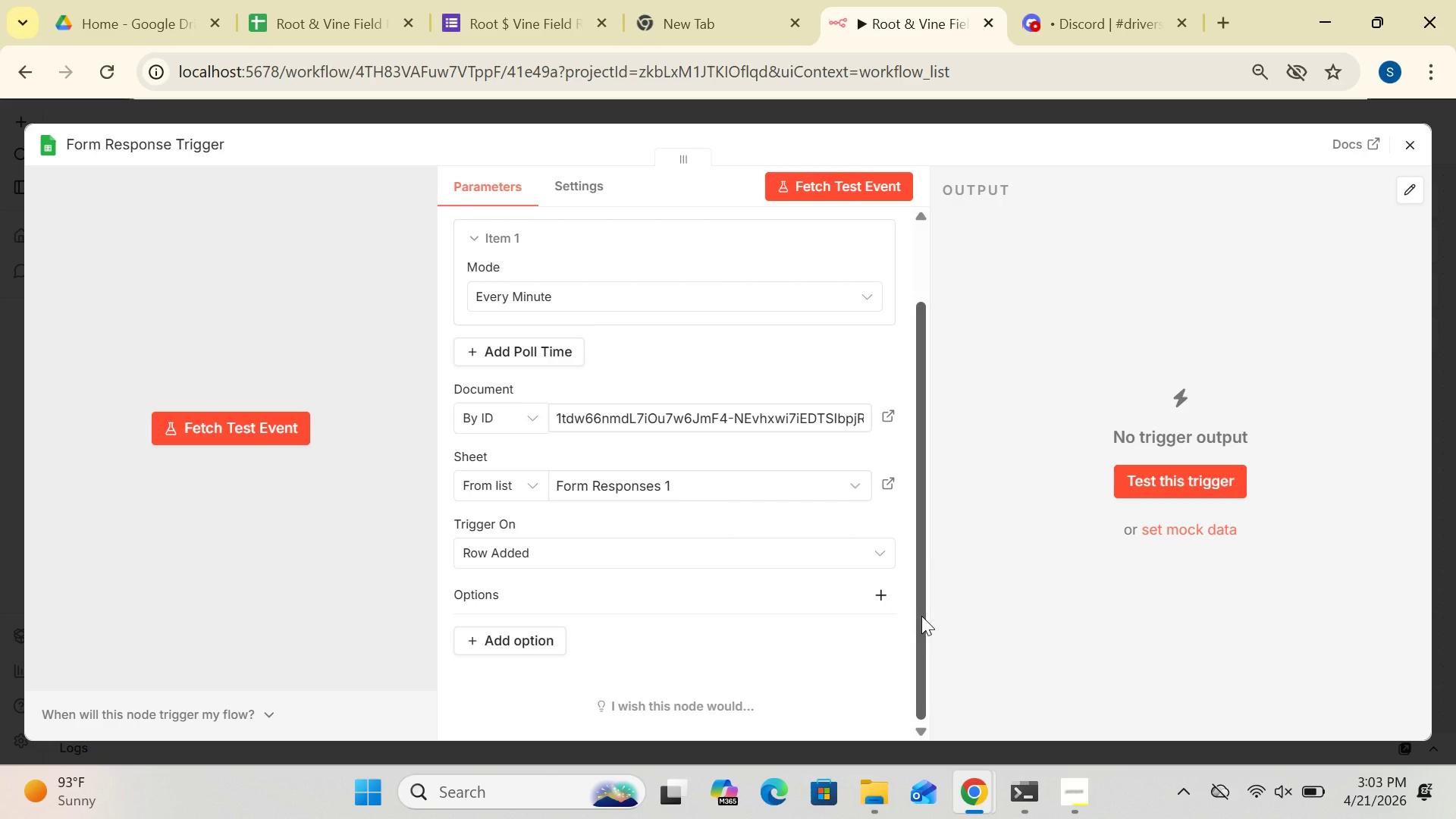 
left_click([1410, 143])
 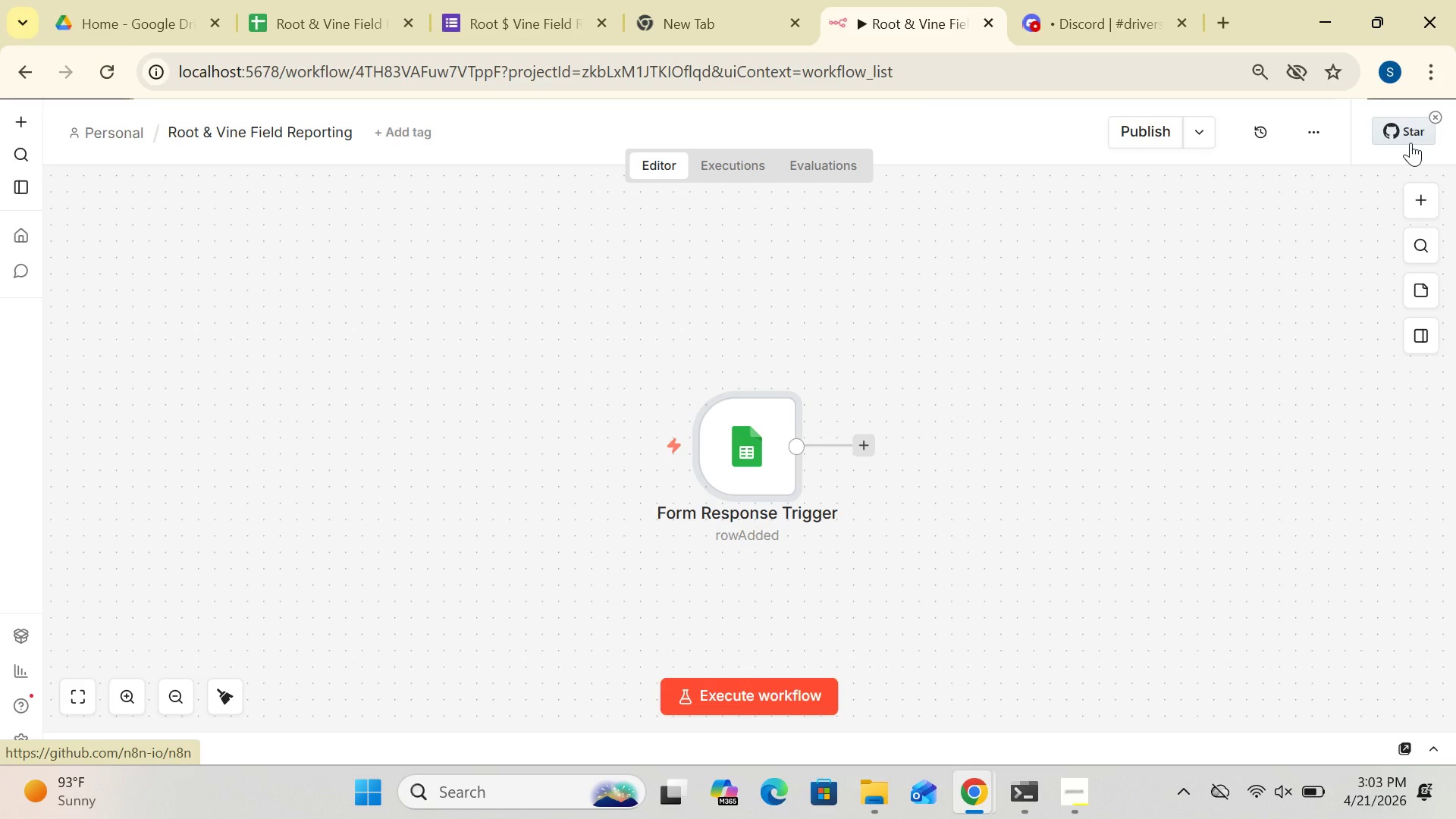 
wait(23.81)
 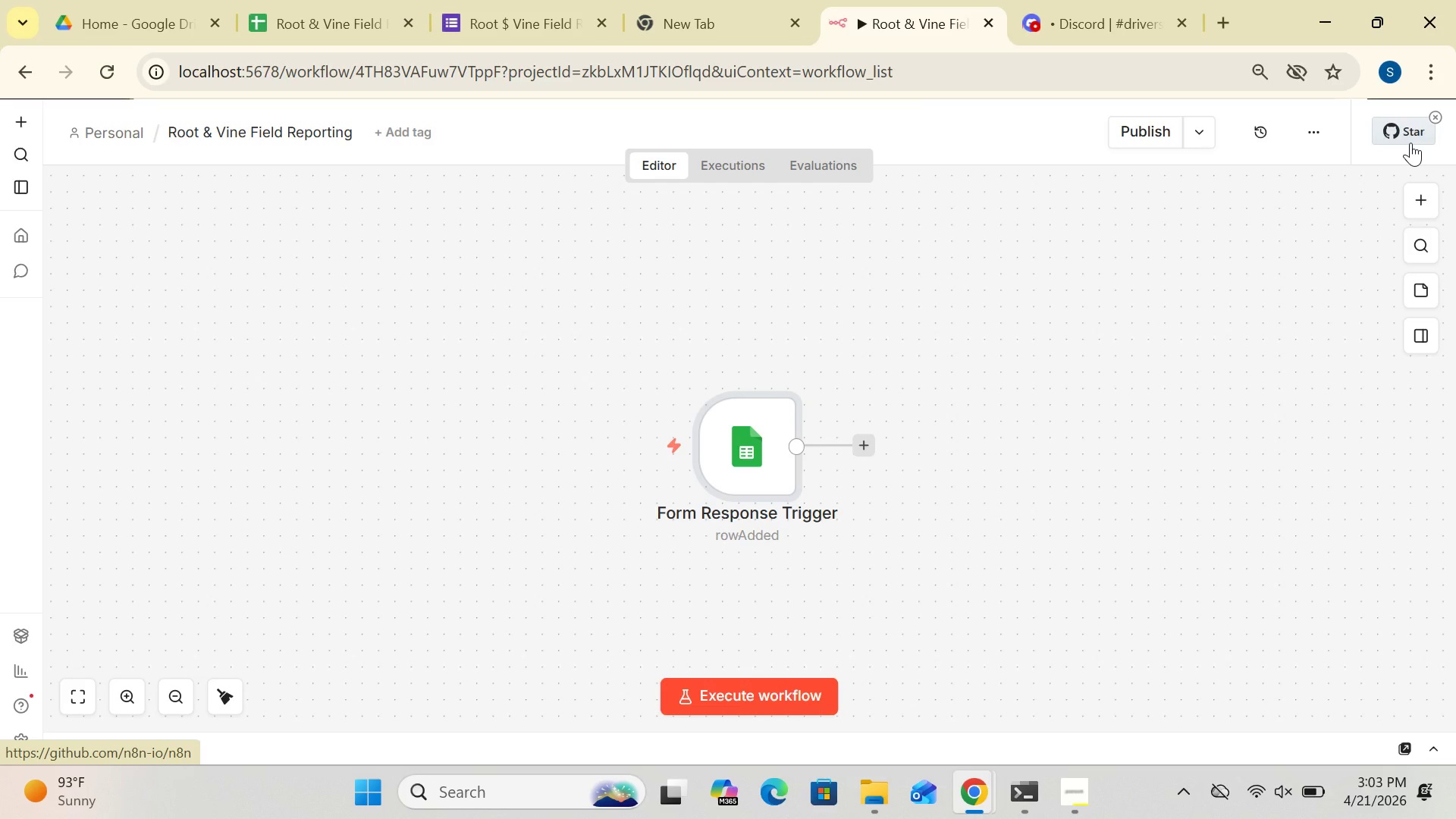 
left_click_drag(start_coordinate=[739, 461], to_coordinate=[453, 379])
 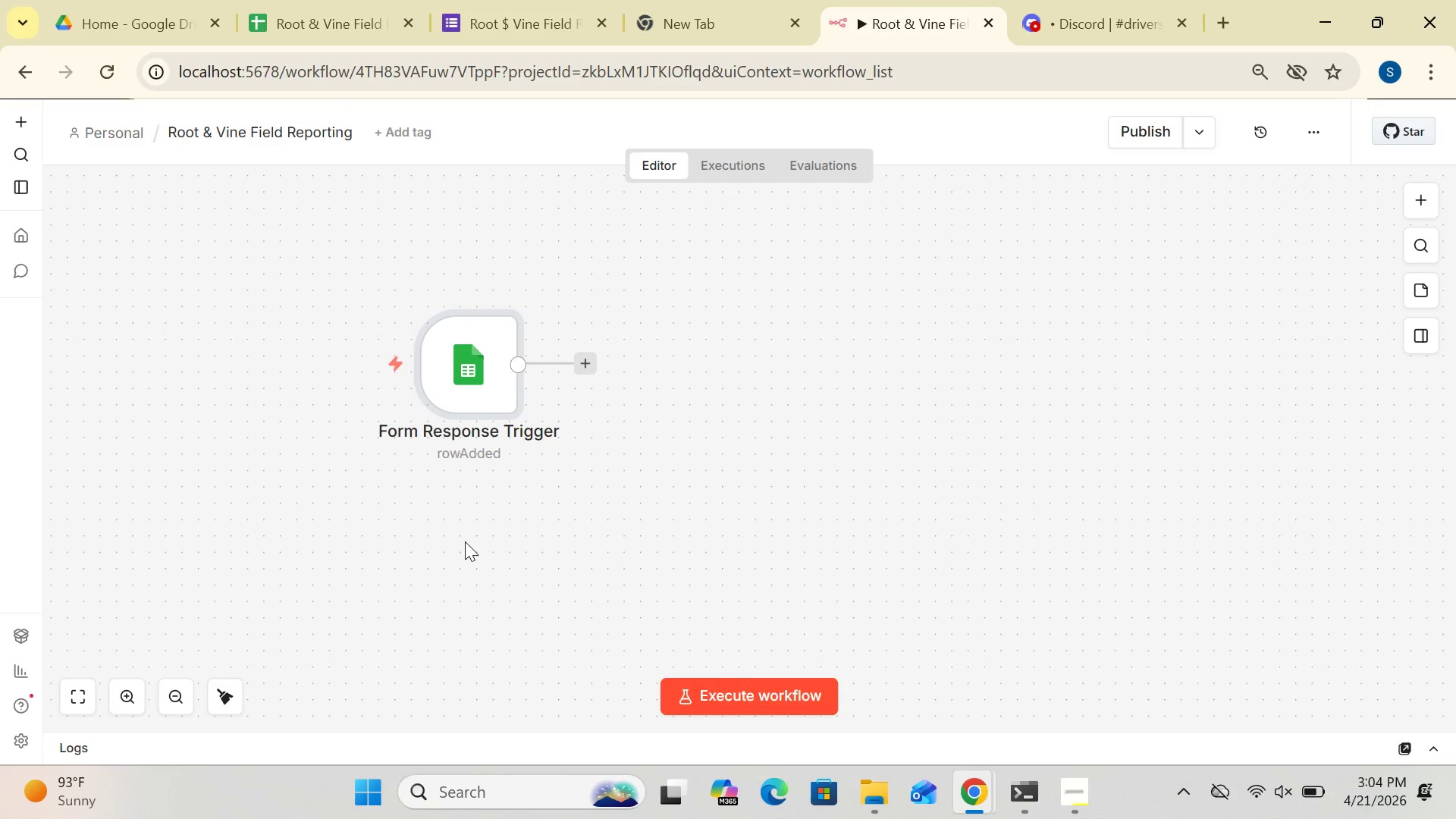 
wait(7.16)
 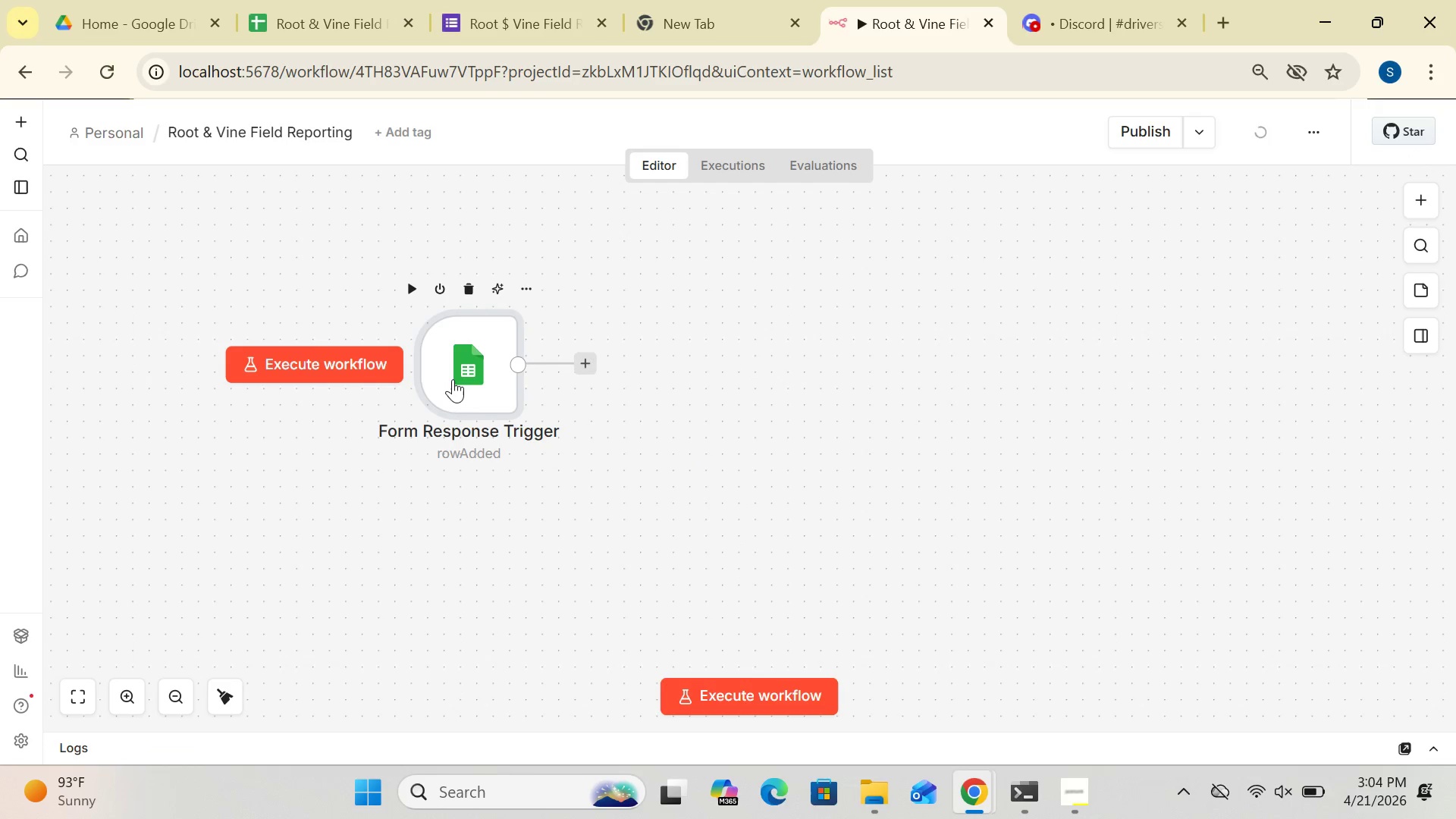 
double_click([474, 372])
 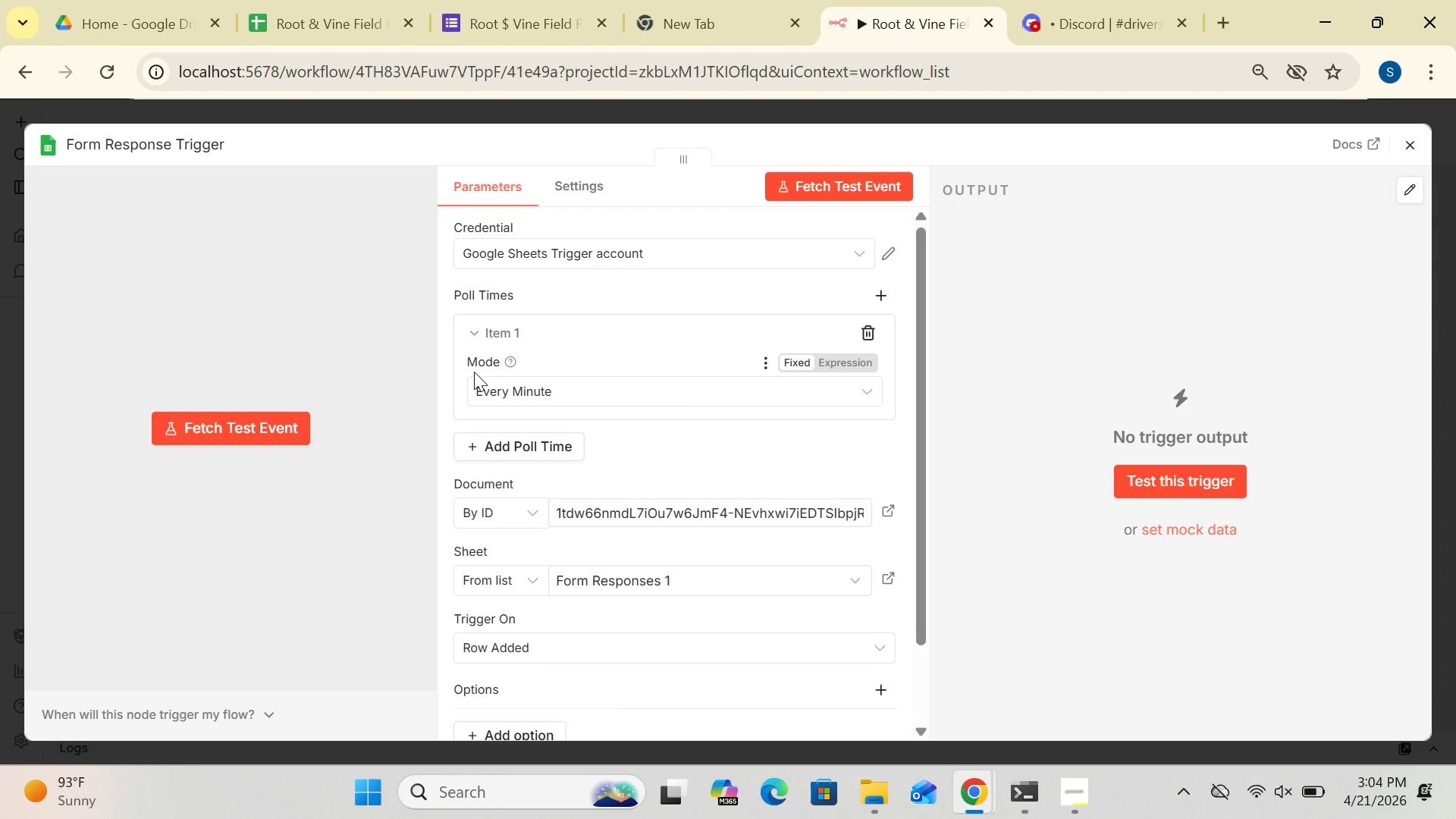 
wait(15.33)
 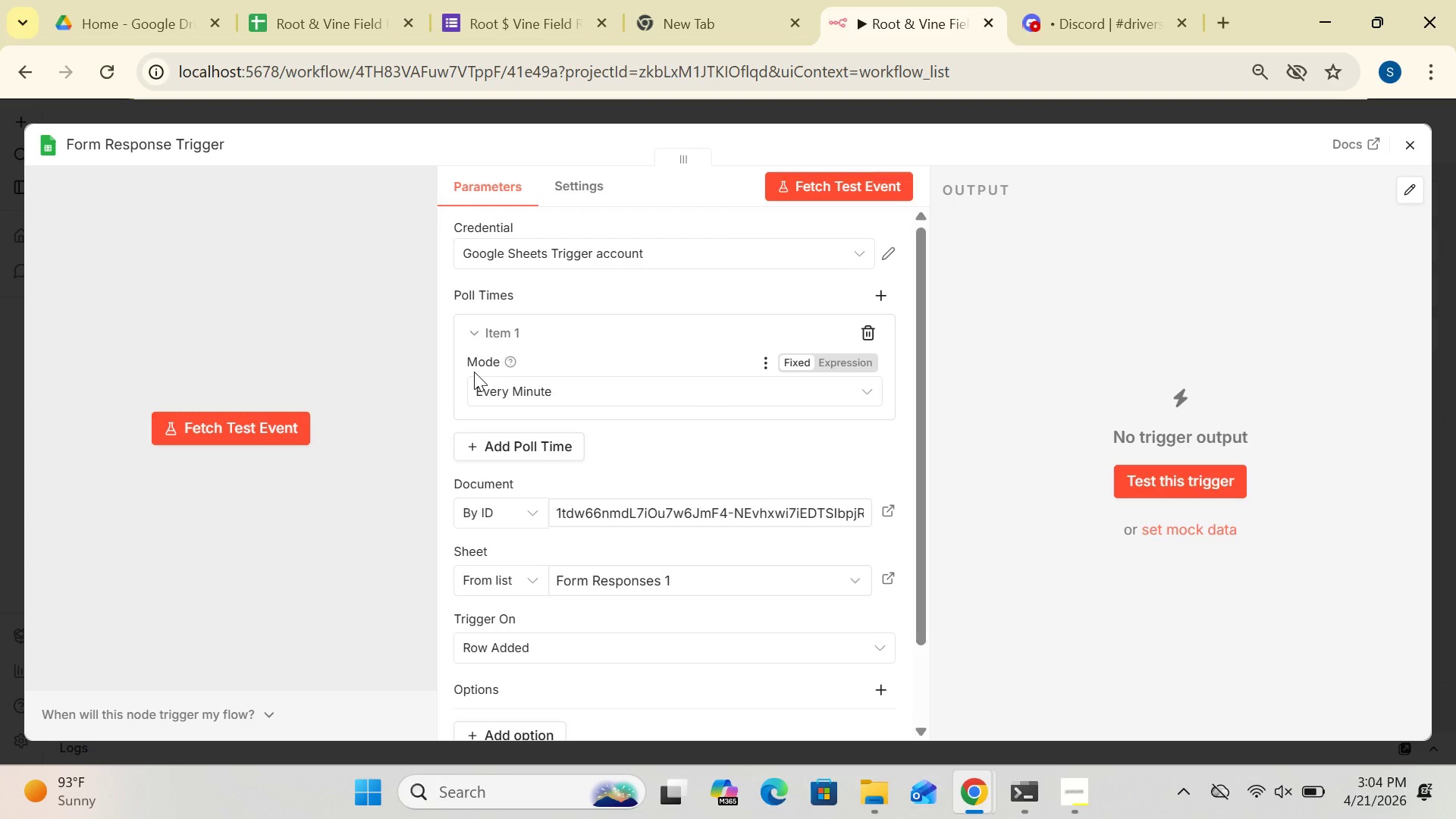 
left_click([747, 391])
 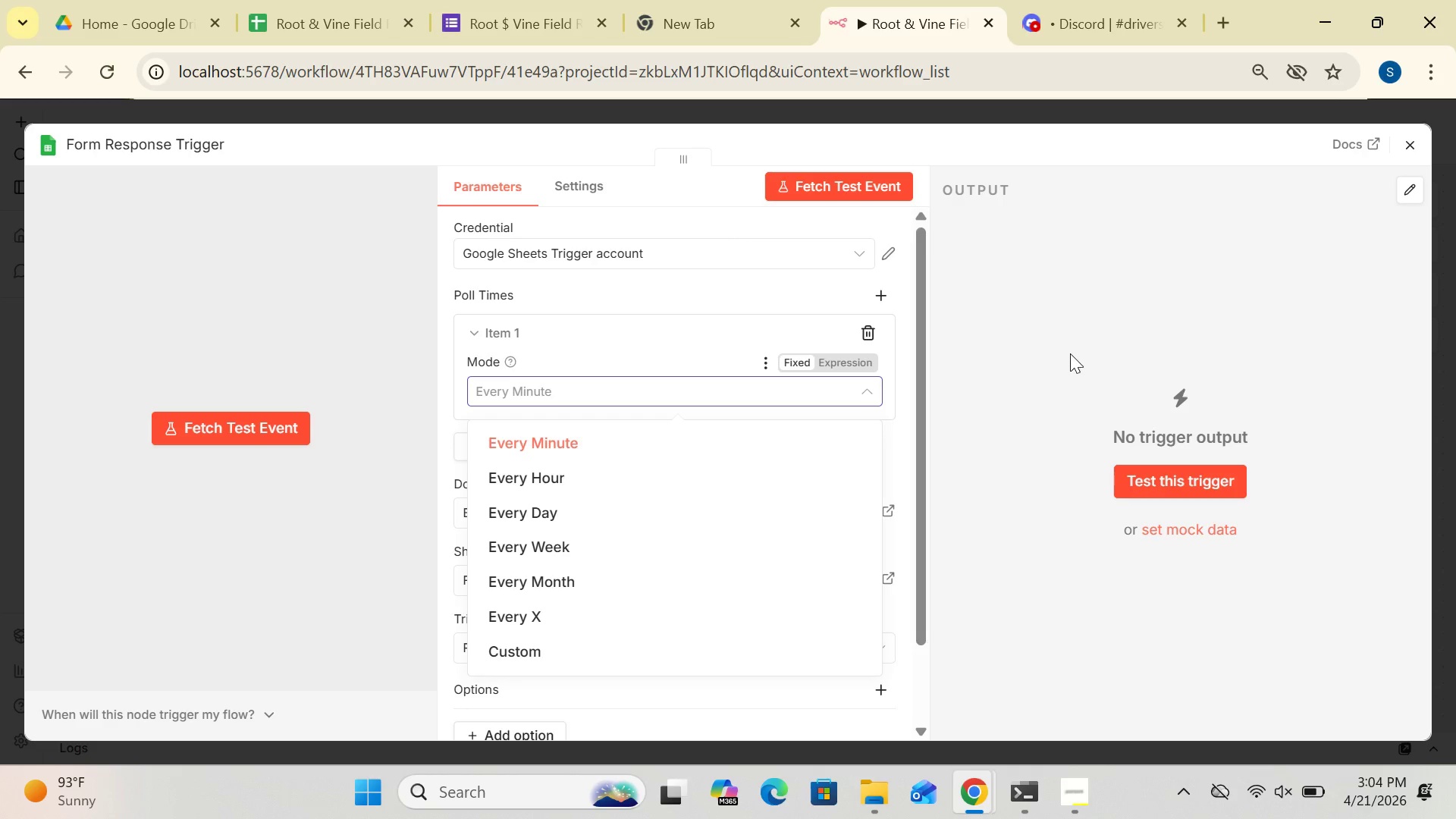 
left_click([1060, 356])
 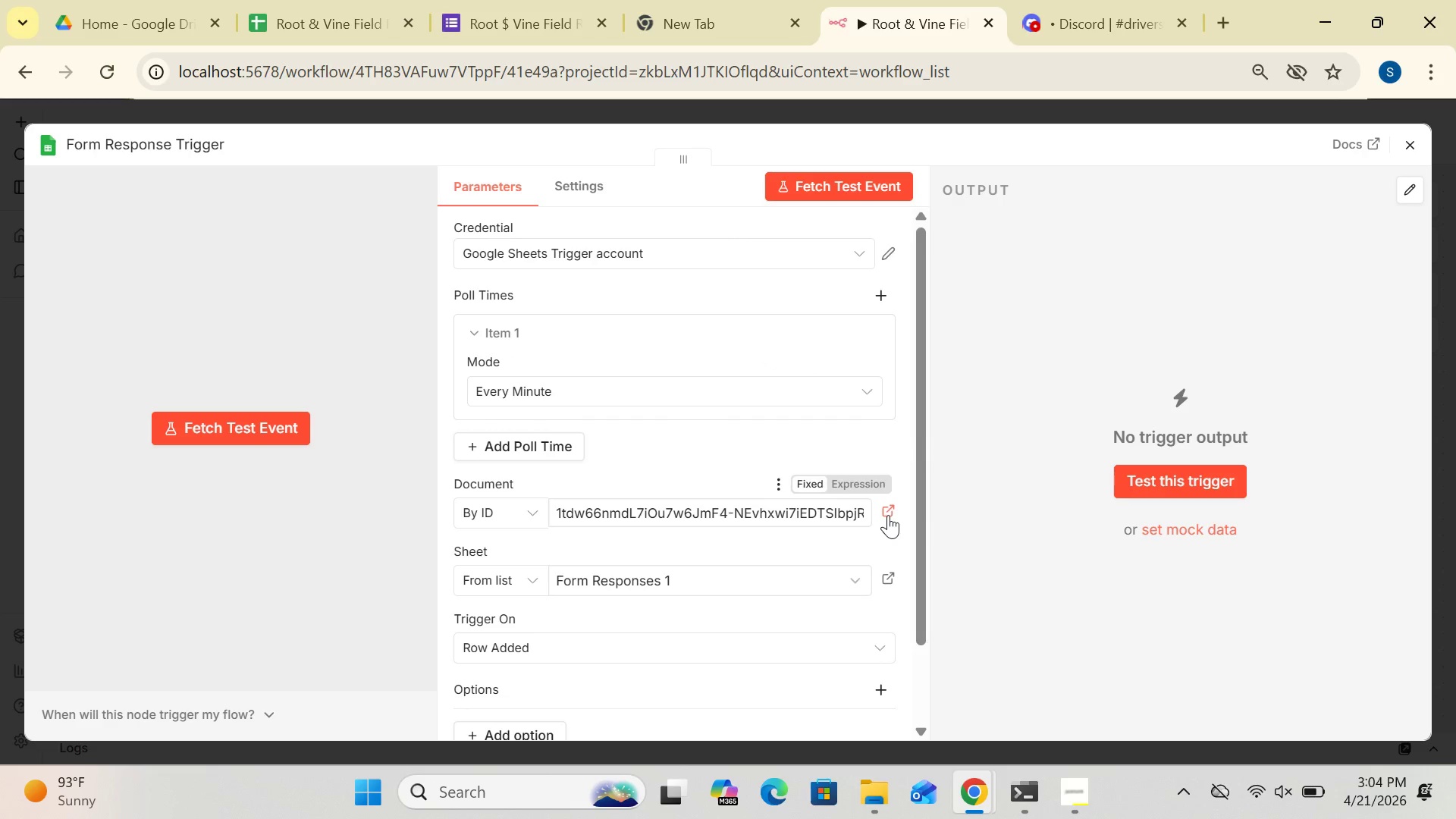 
left_click_drag(start_coordinate=[921, 525], to_coordinate=[926, 560])
 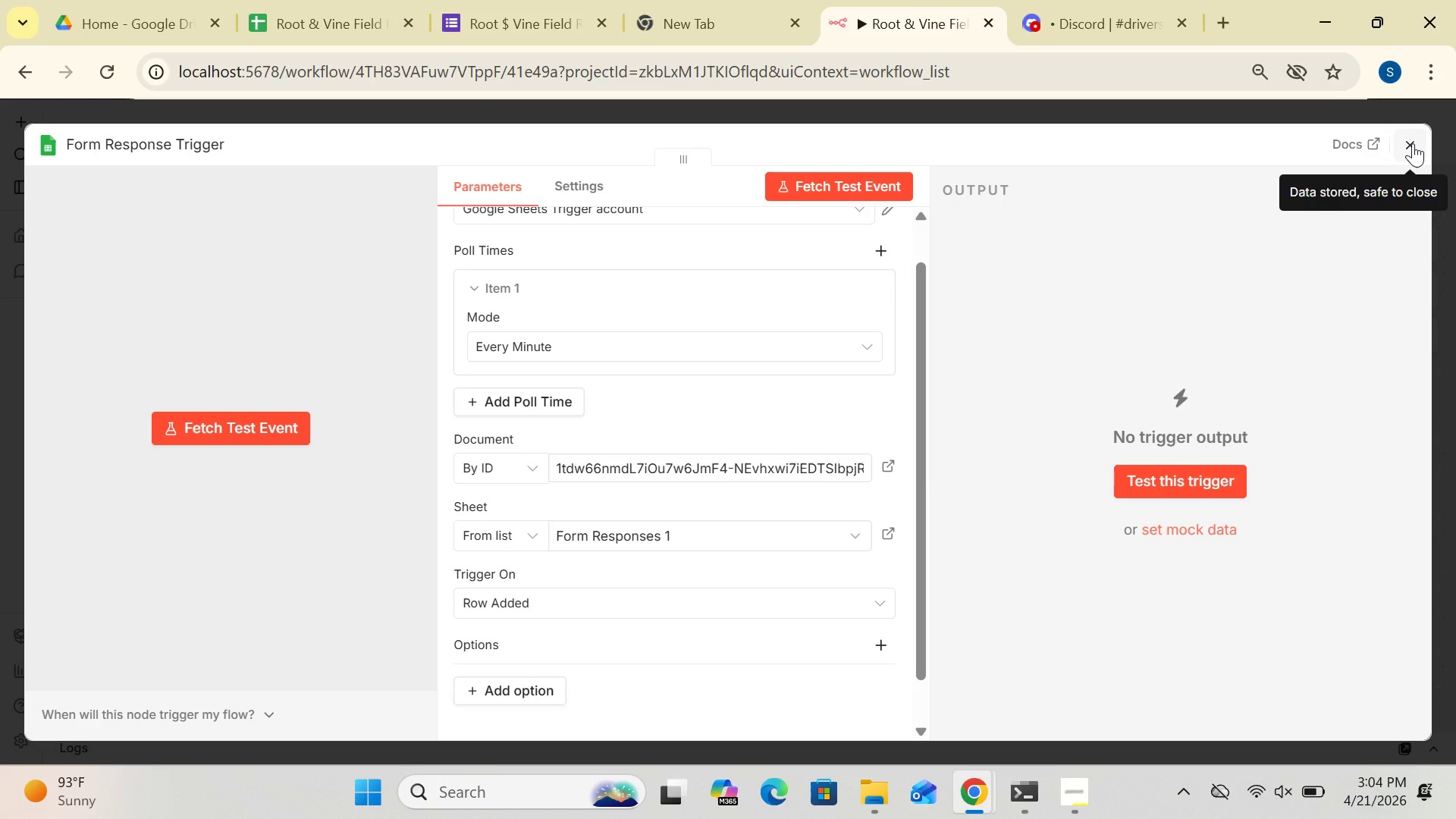 
left_click([1413, 143])
 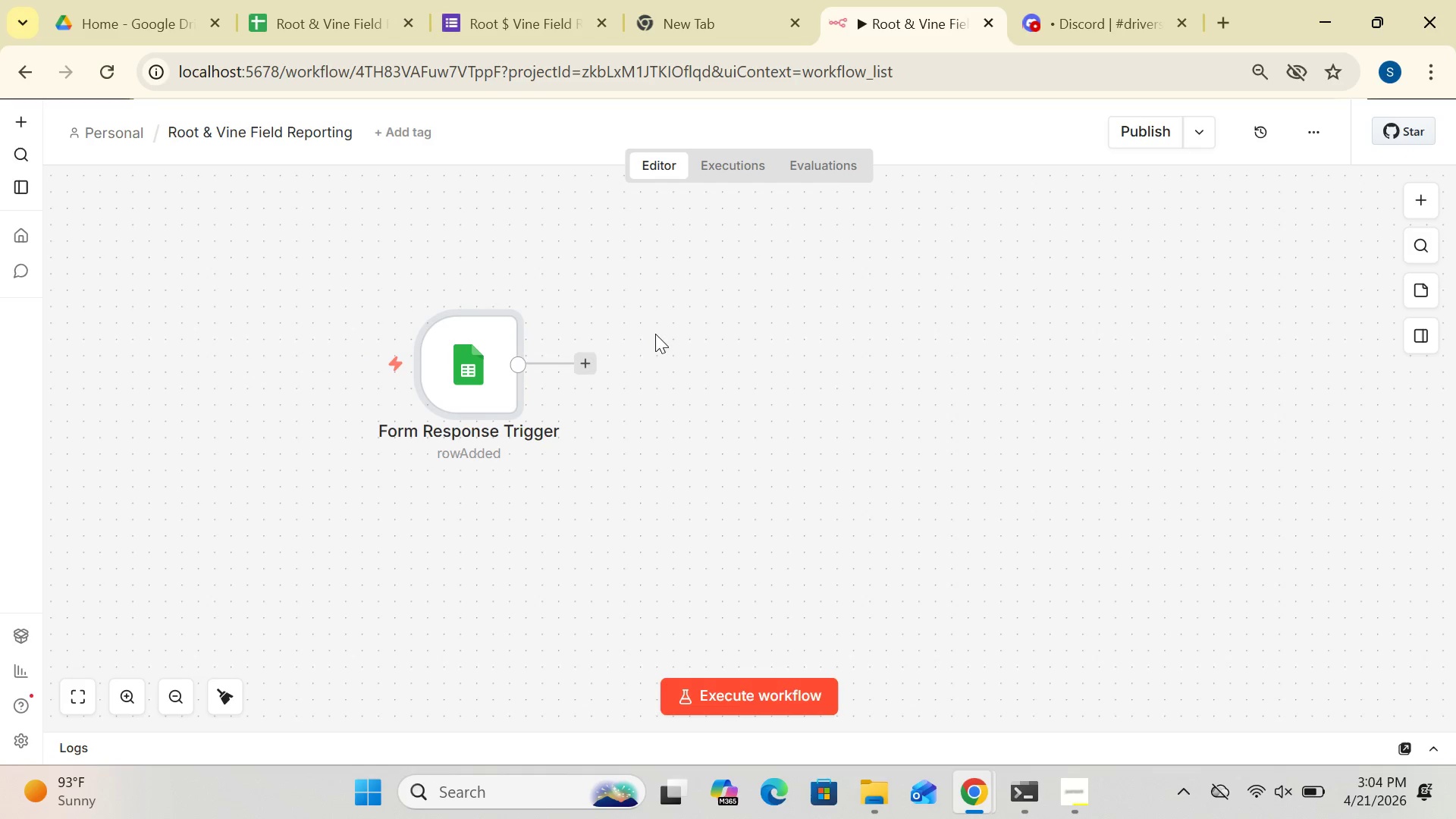 
left_click([589, 359])
 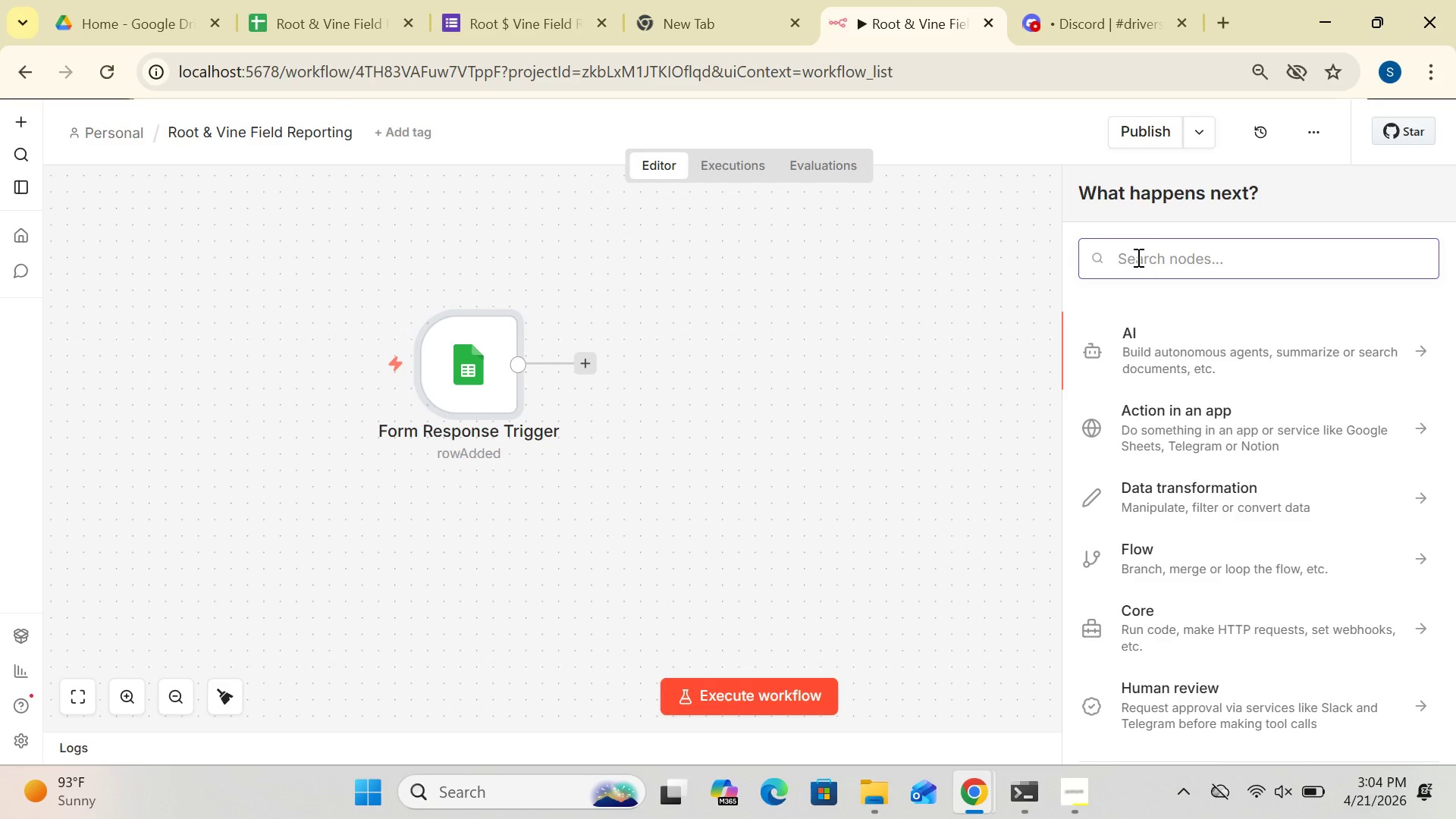 
type(ggg)
key(Backspace)
key(Backspace)
type(oogle)
 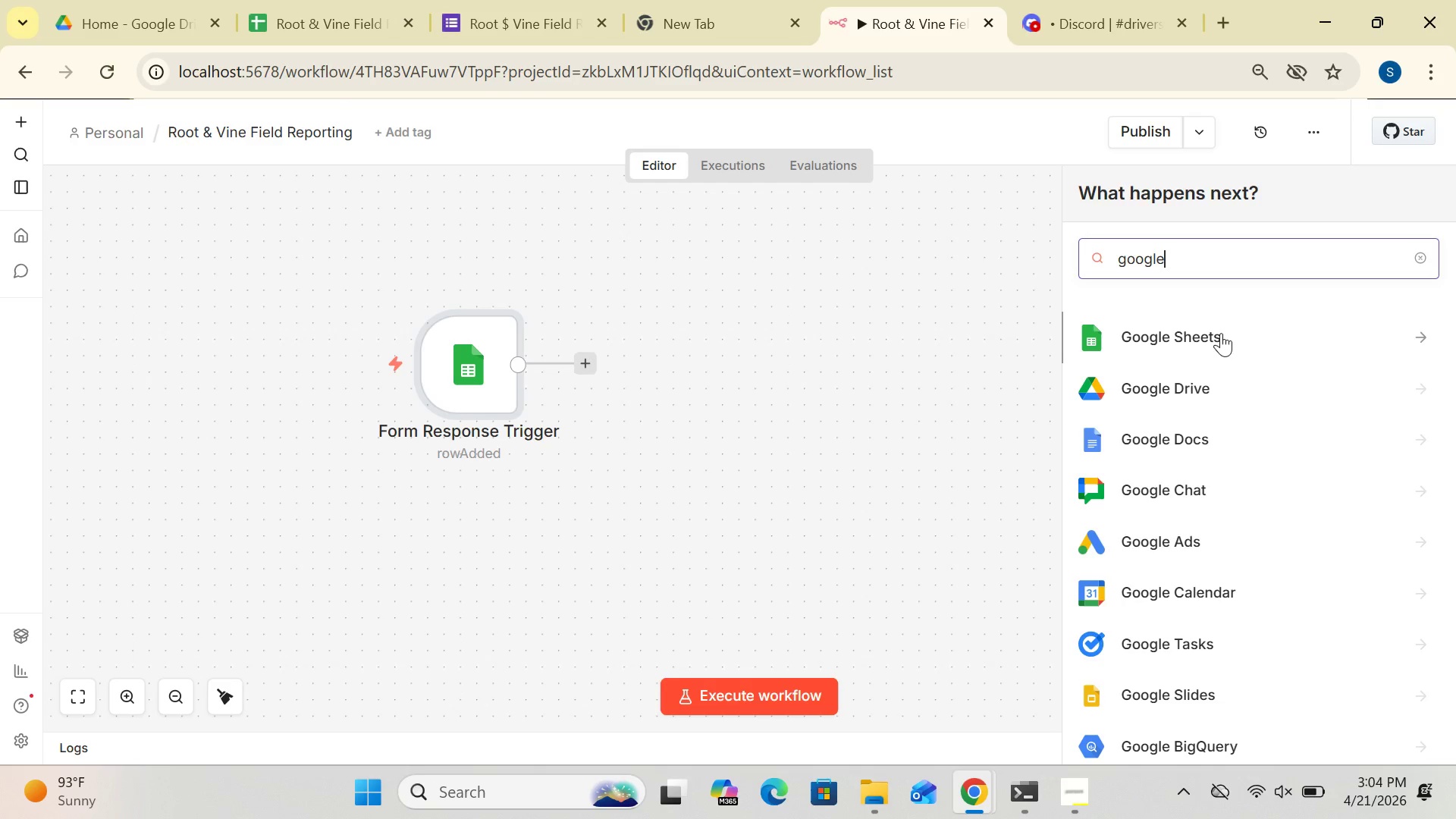 
double_click([1221, 333])
 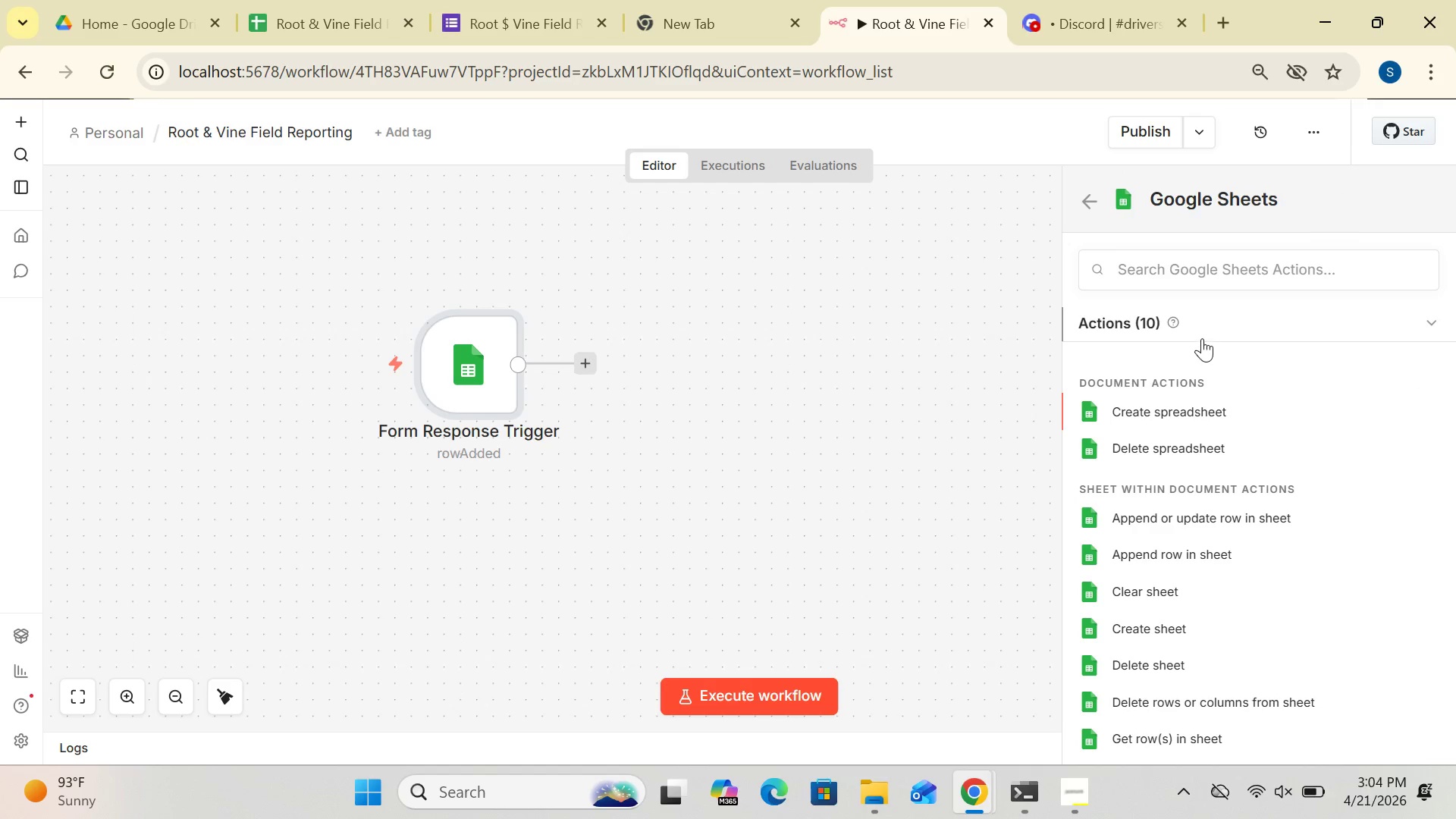 
wait(10.0)
 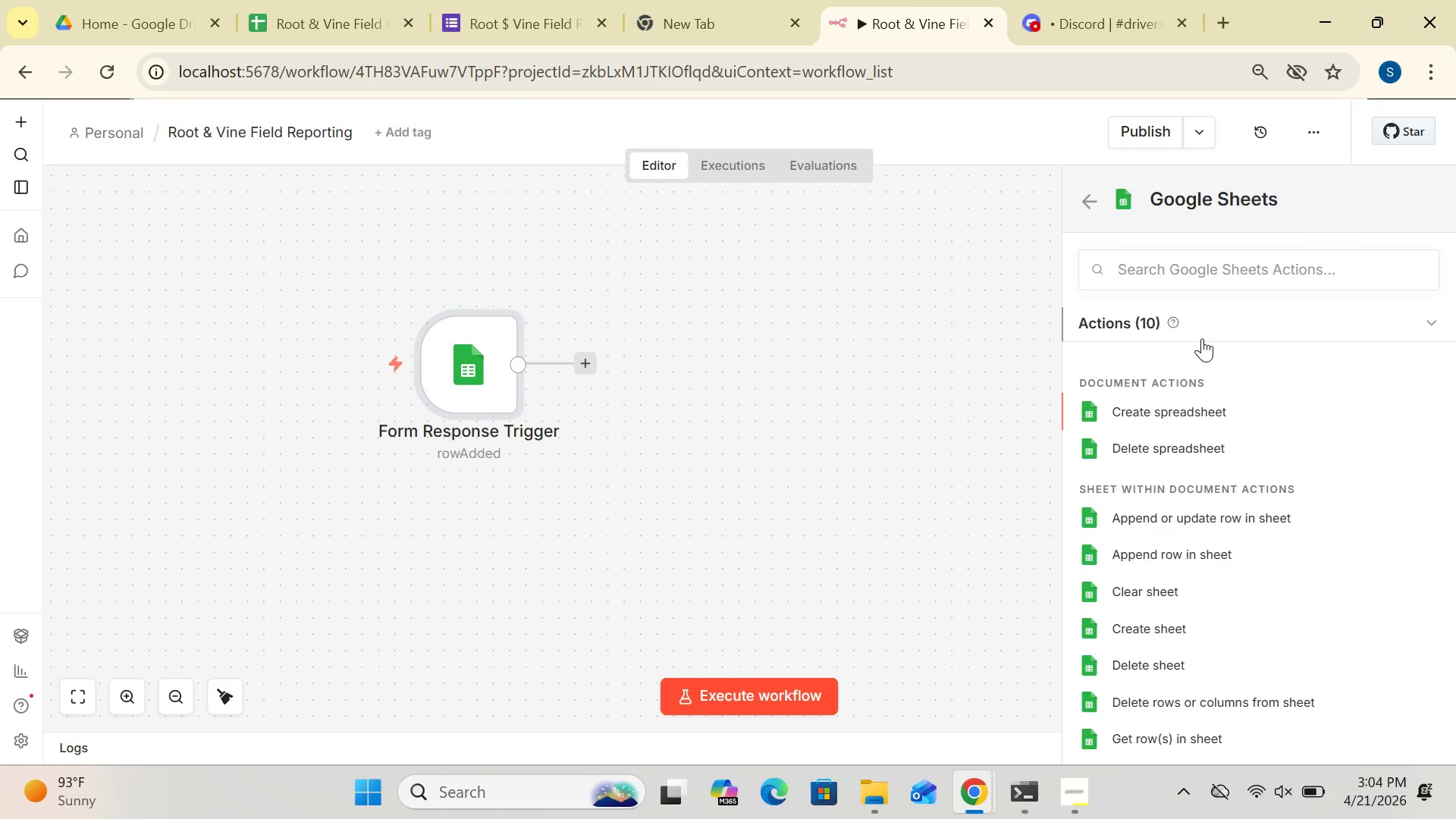 
left_click([1436, 321])
 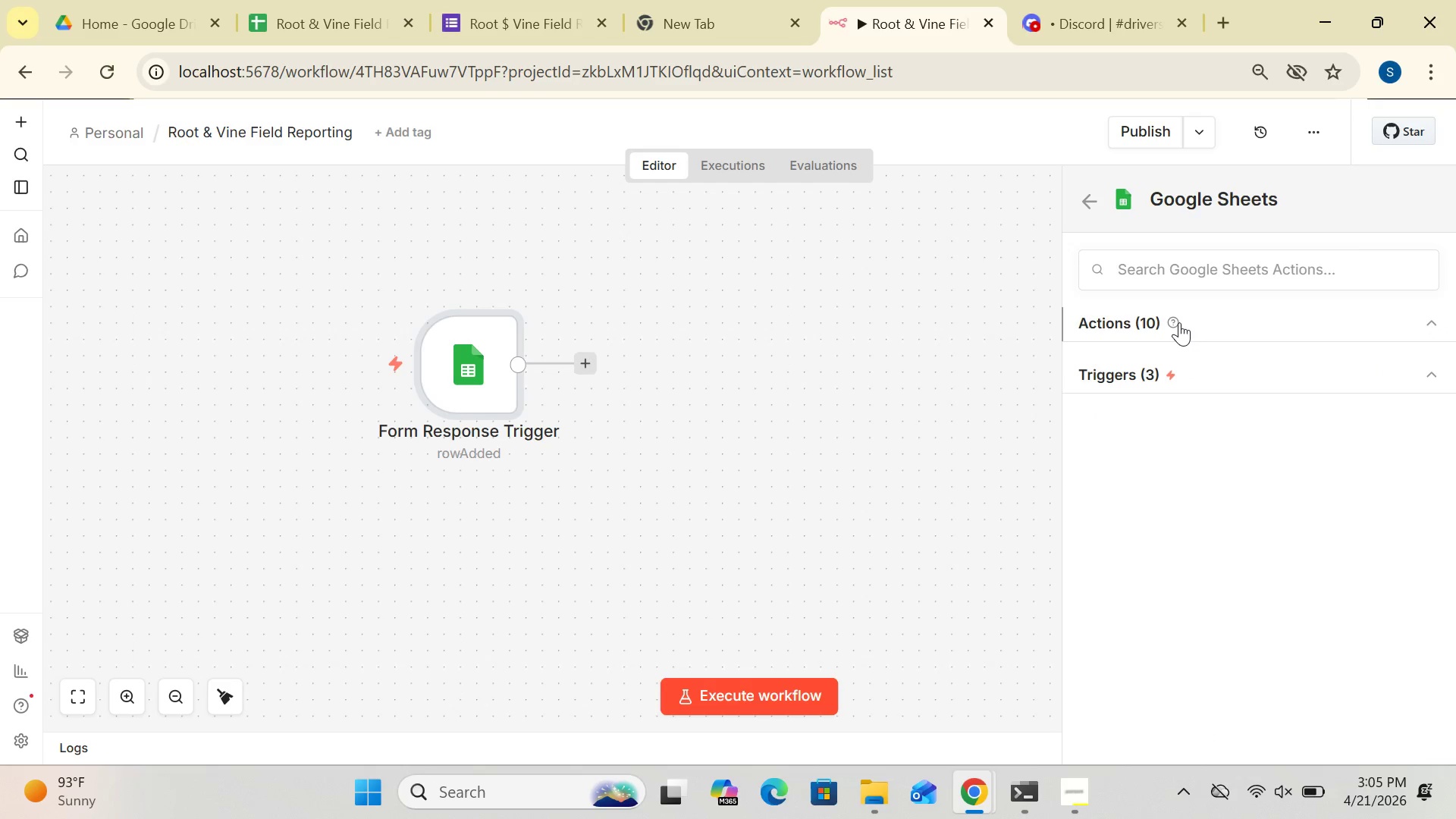 
left_click([1179, 322])
 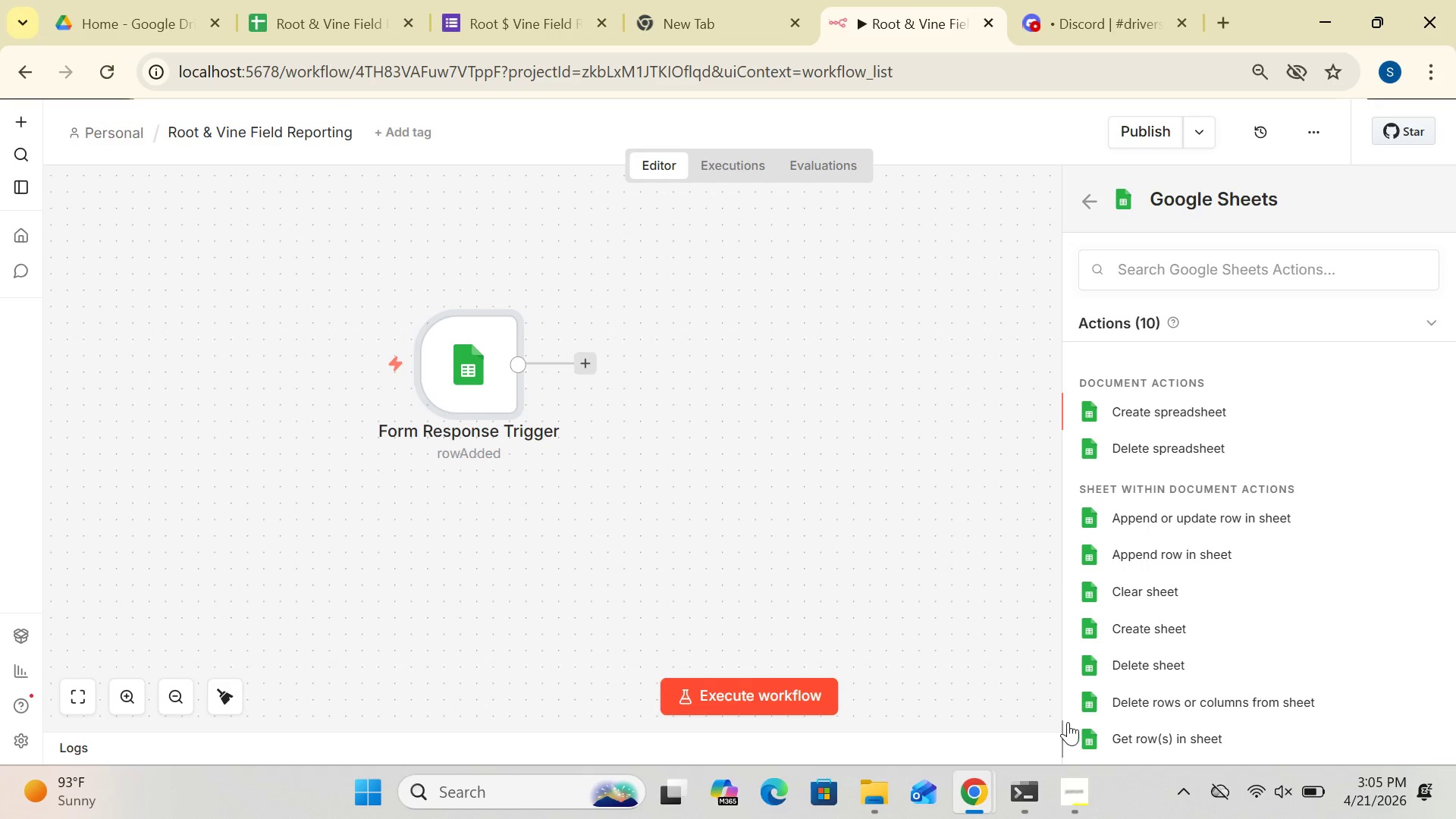 
wait(30.55)
 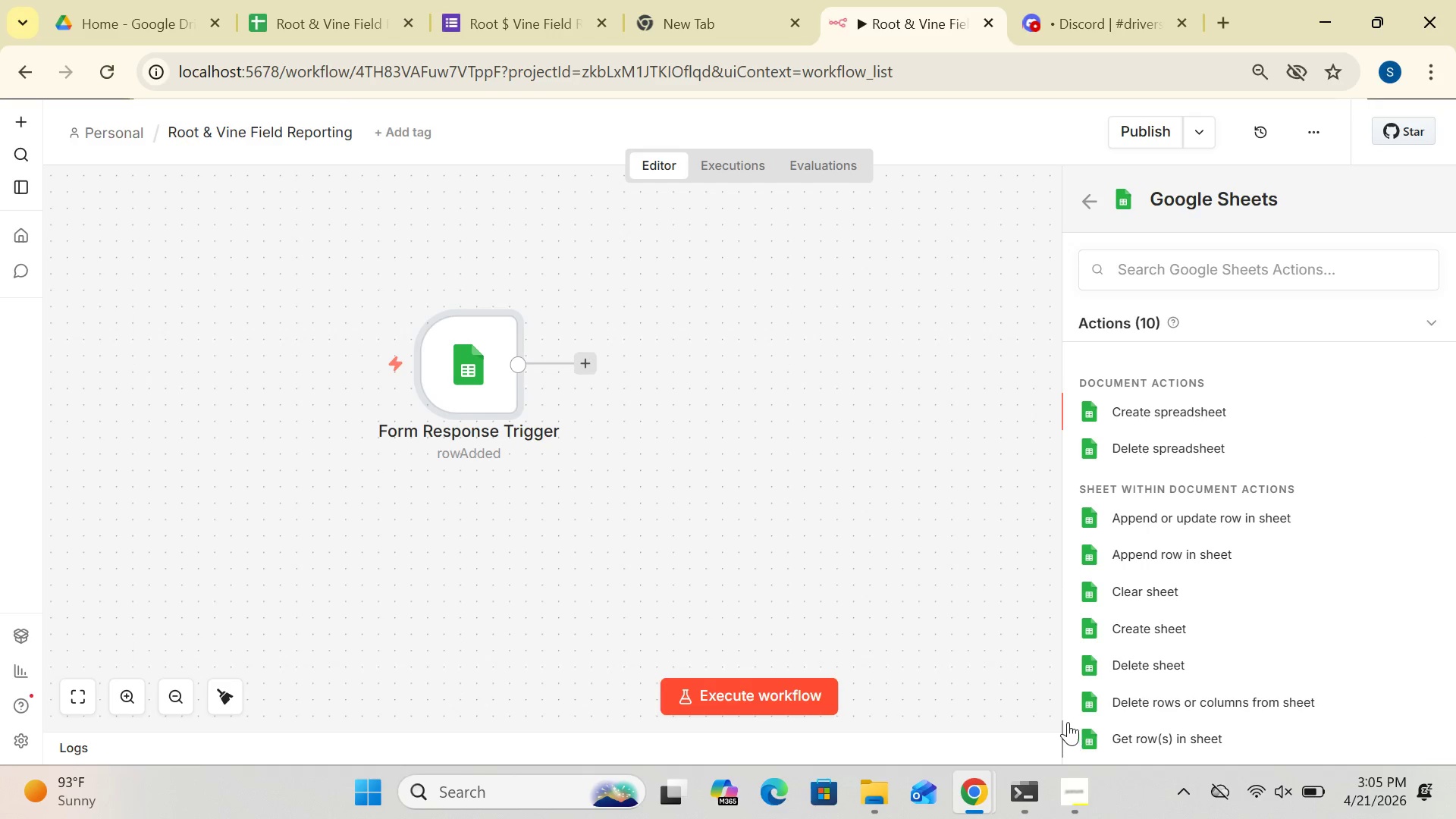 
left_click([1146, 544])
 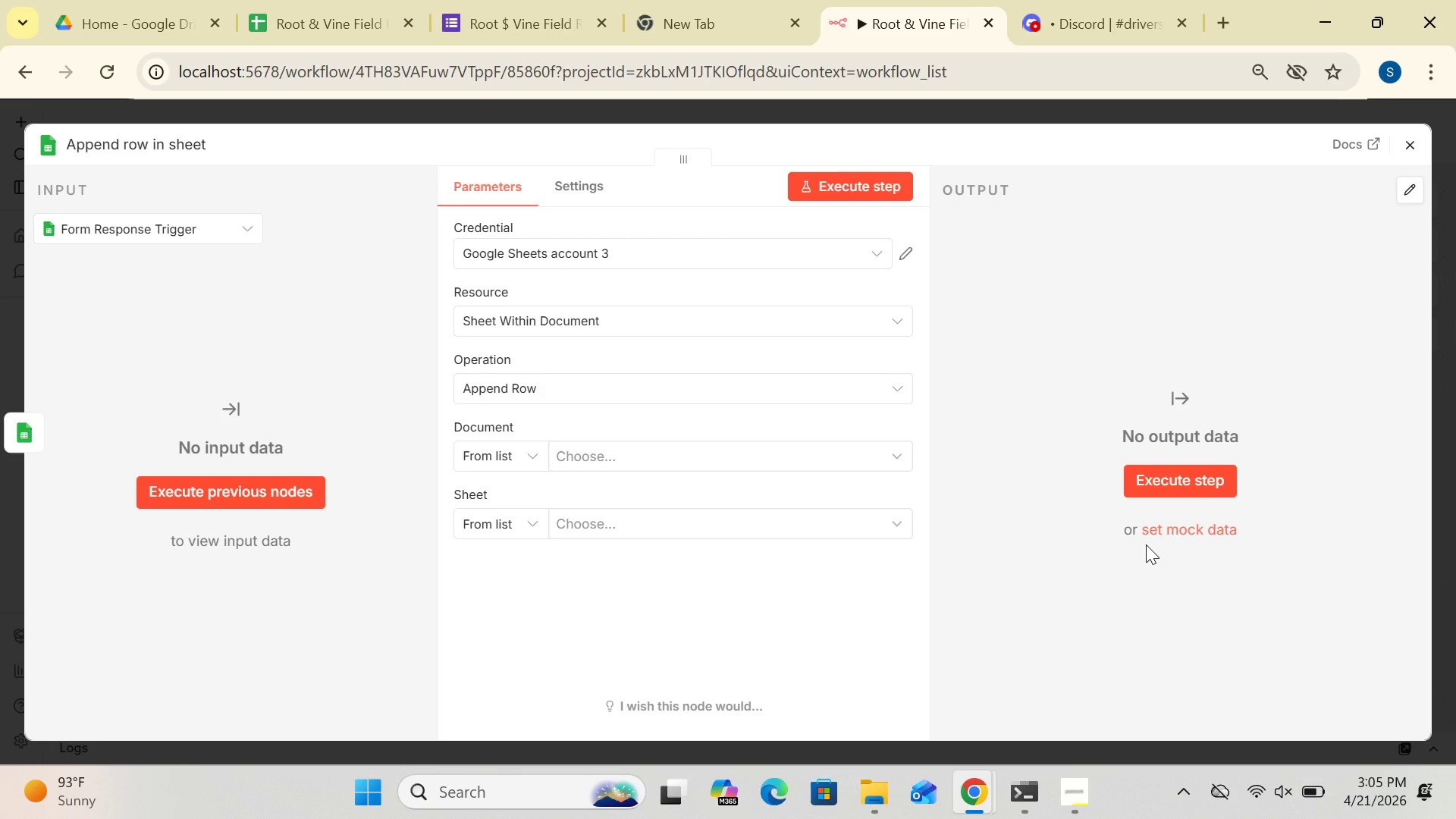 
wait(10.23)
 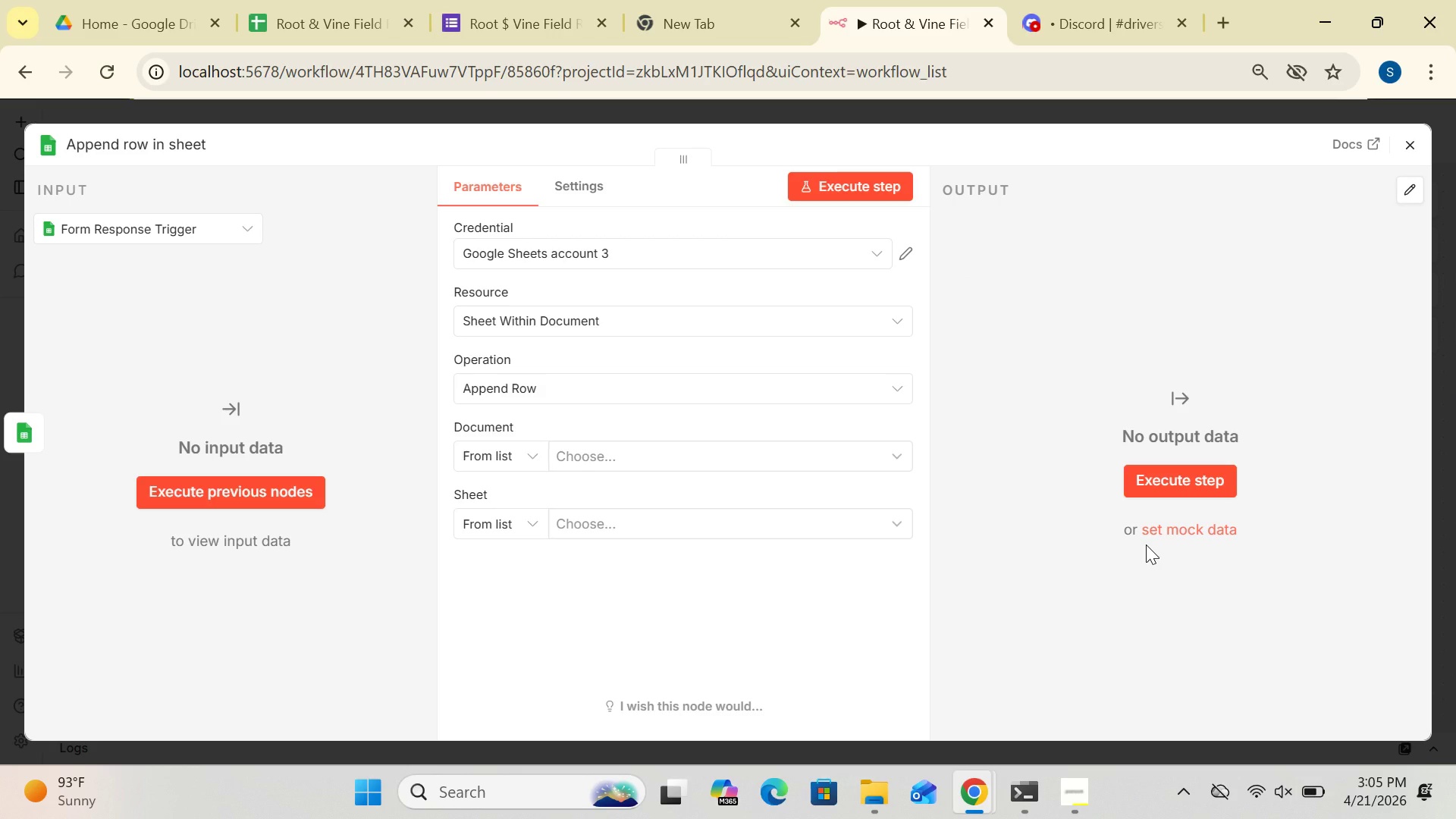 
left_click([600, 318])
 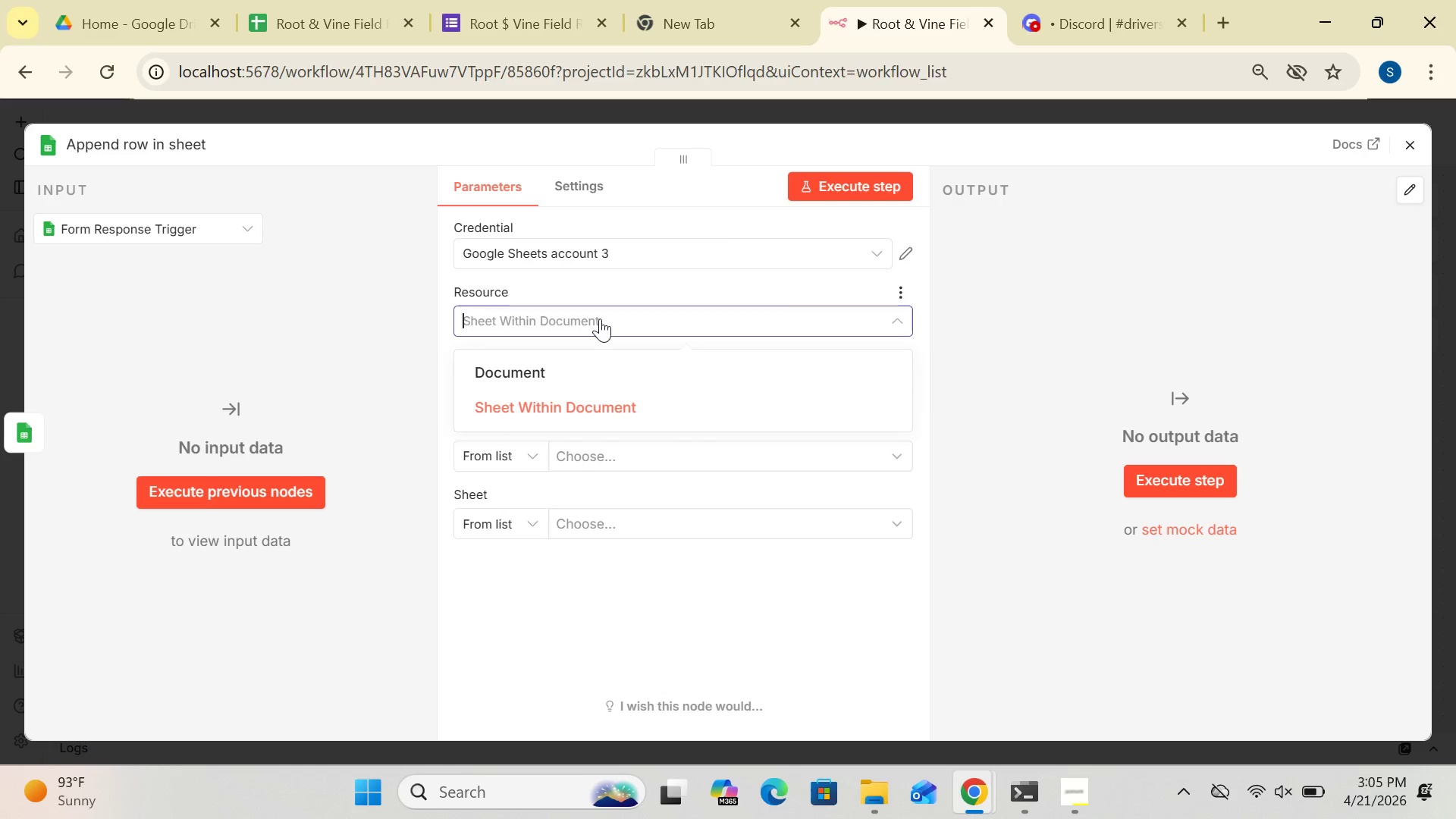 
wait(8.16)
 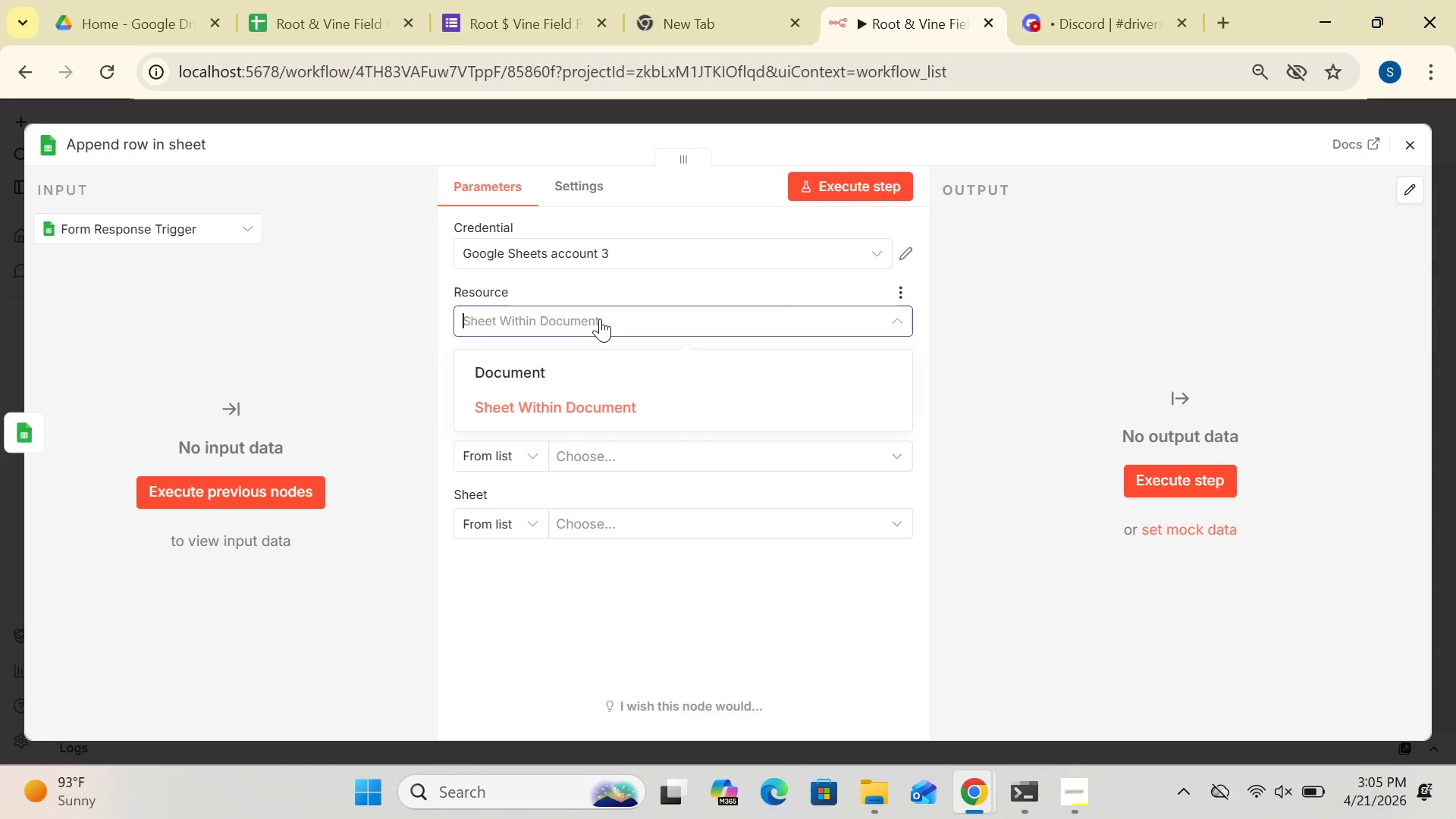 
left_click([572, 410])
 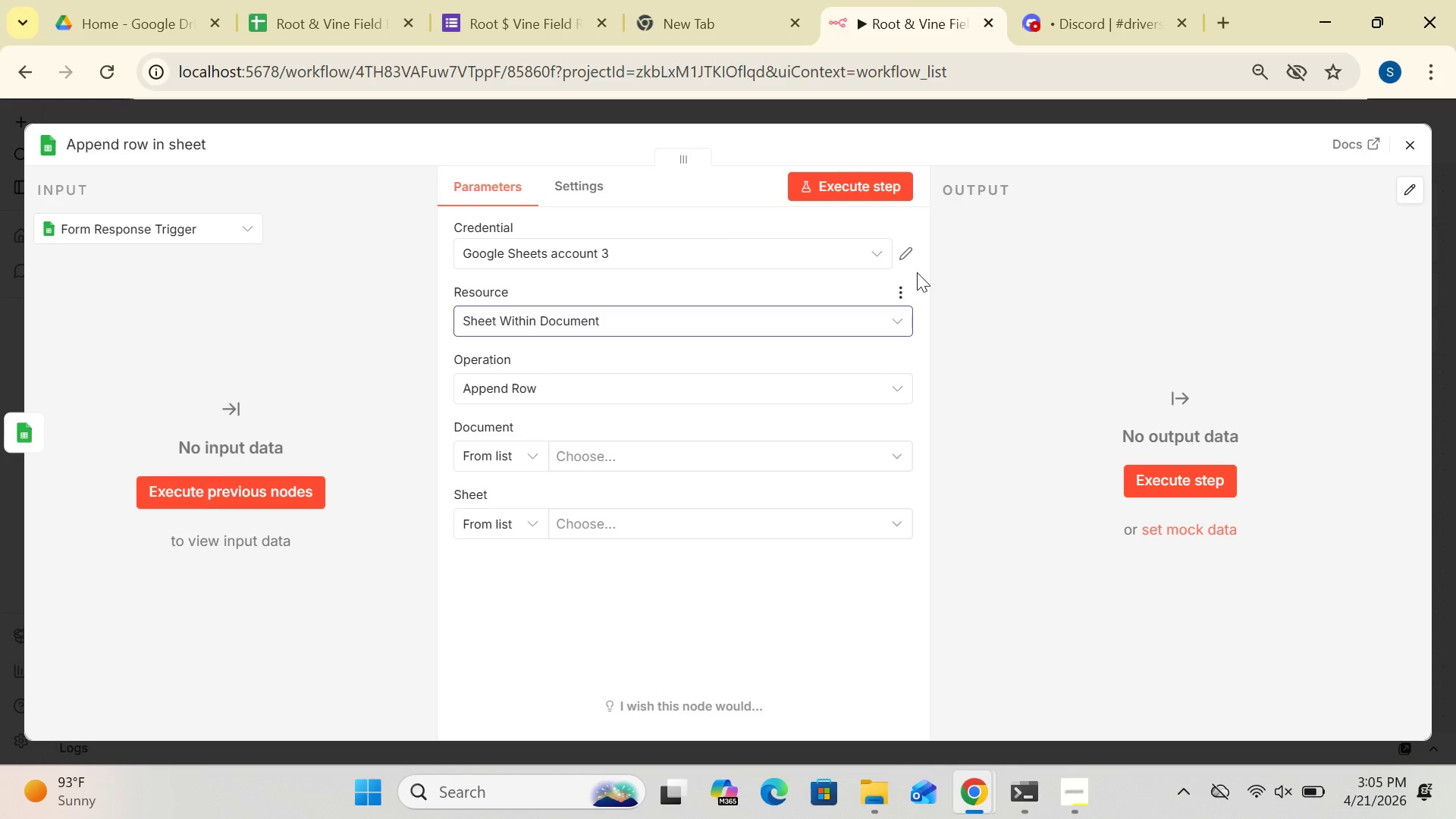 
left_click([904, 252])
 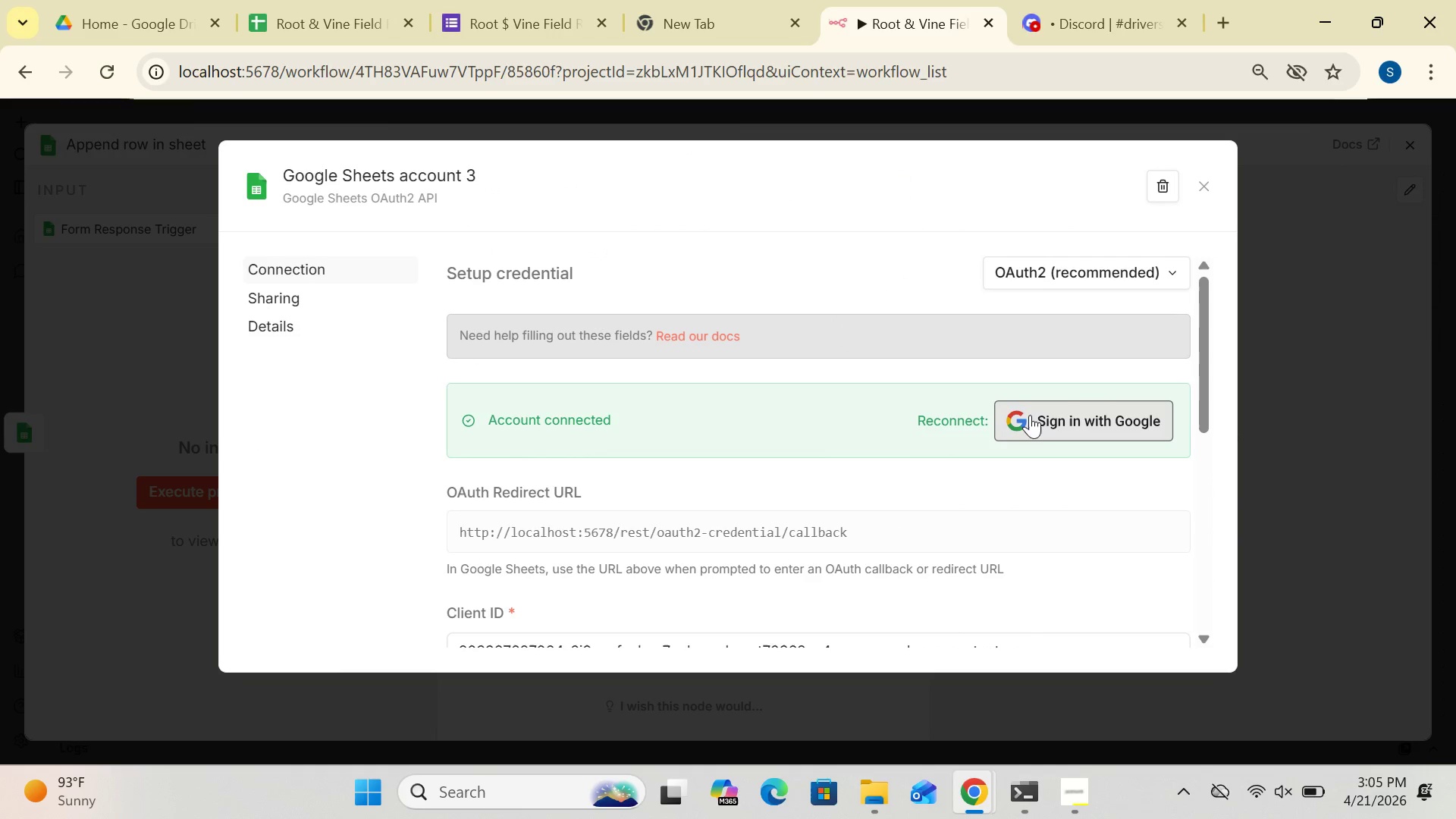 
left_click([1040, 421])
 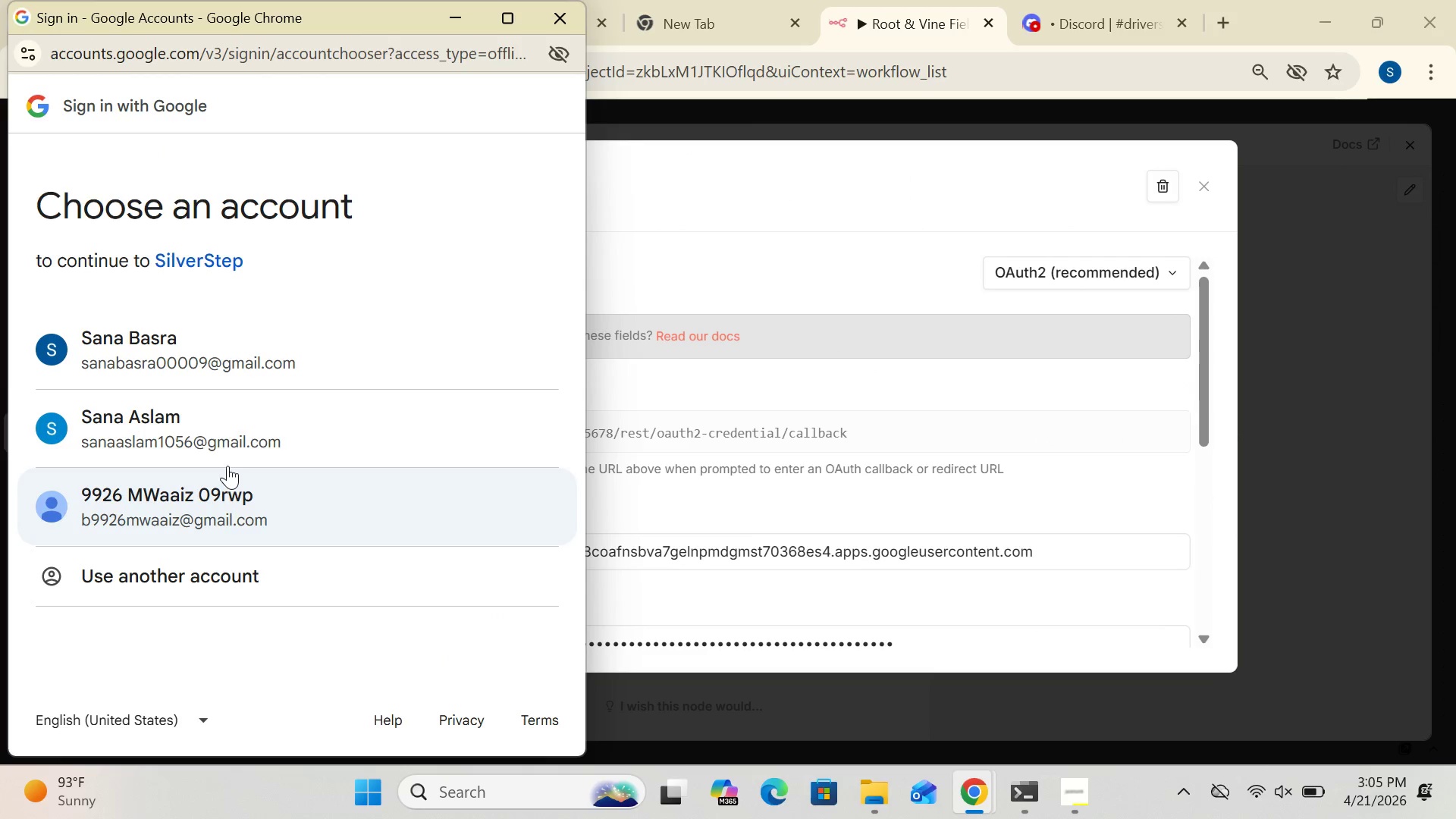 
double_click([233, 347])
 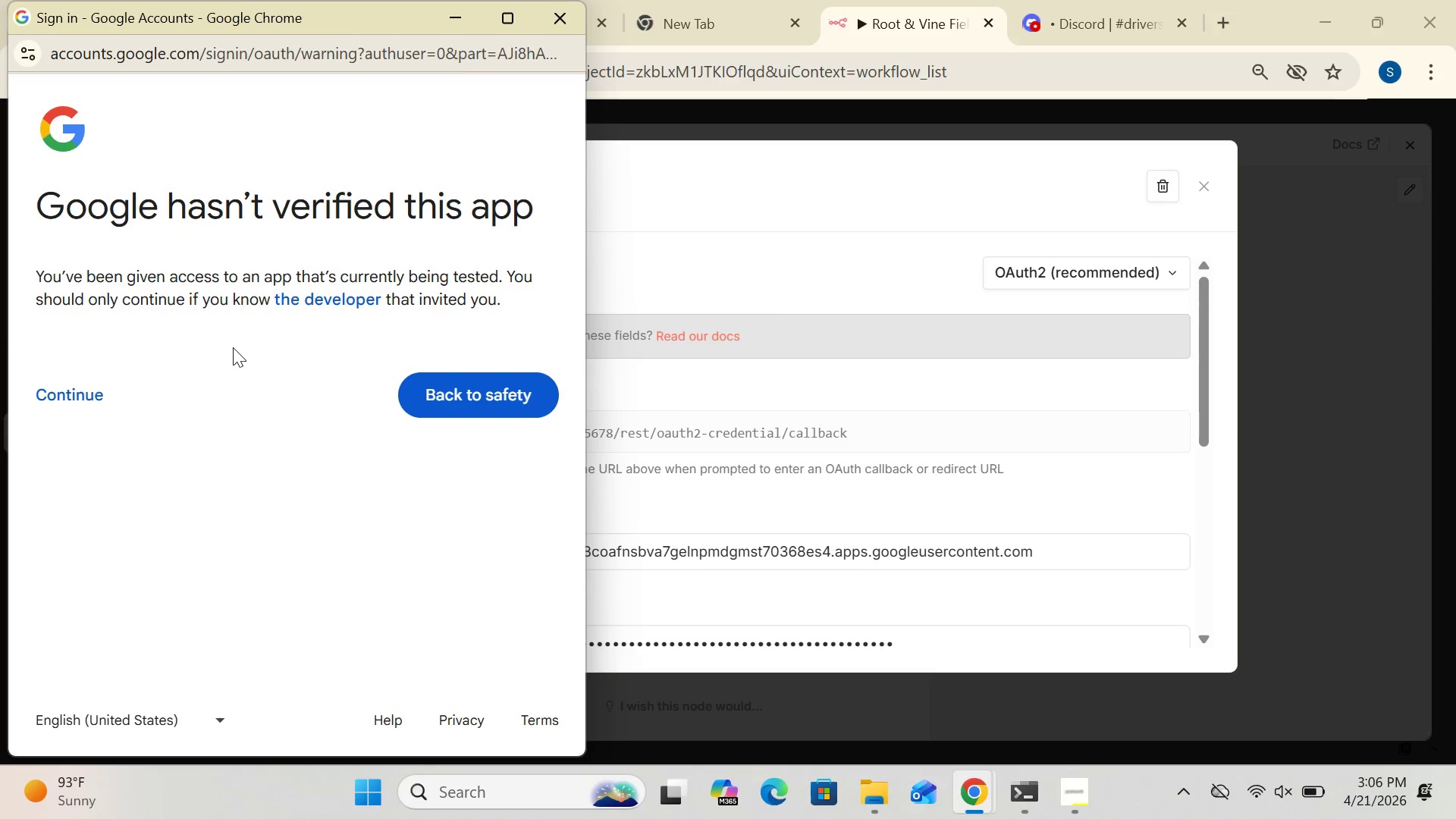 
wait(5.06)
 